 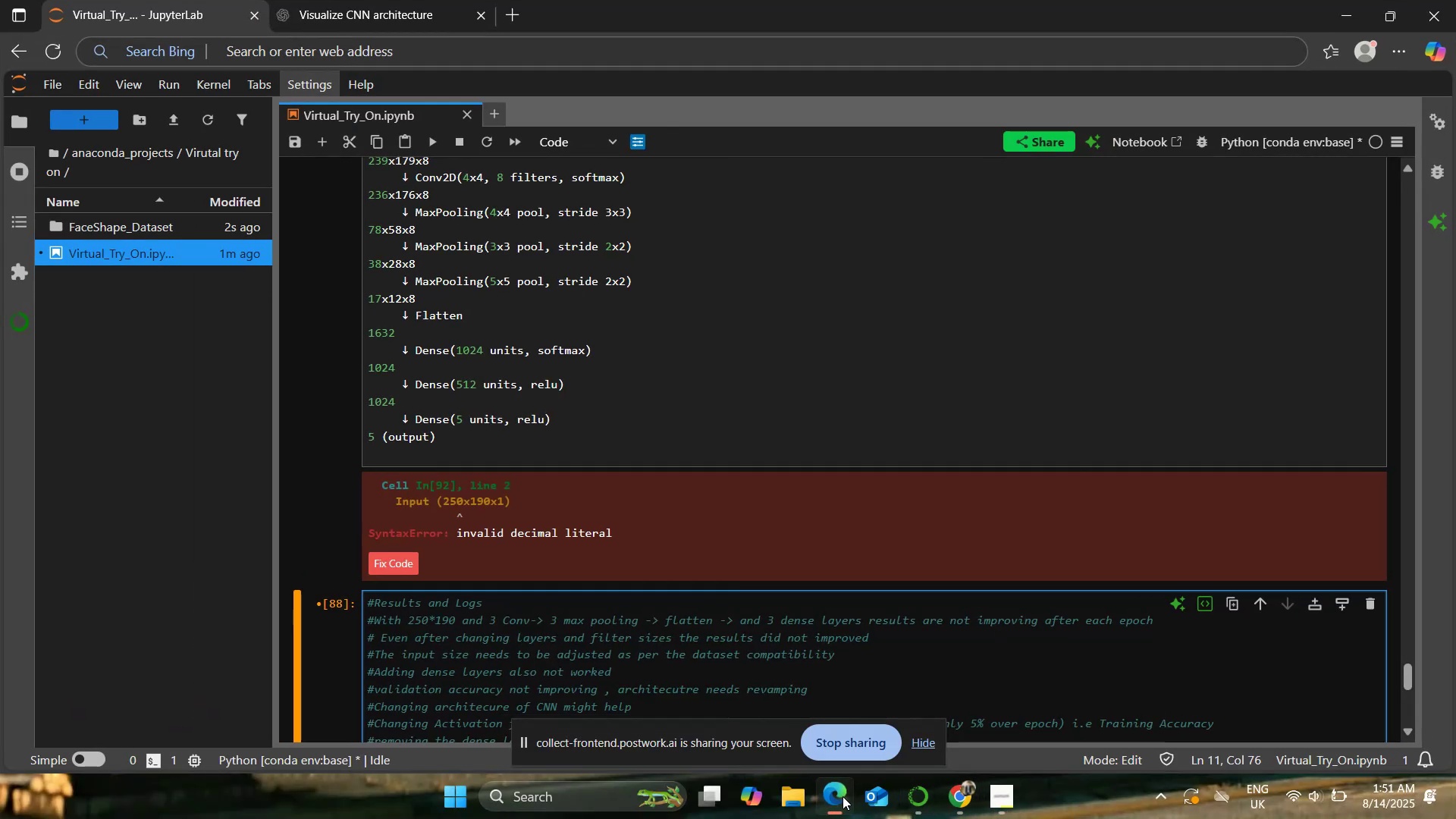 
scroll: coordinate [685, 450], scroll_direction: up, amount: 53.0
 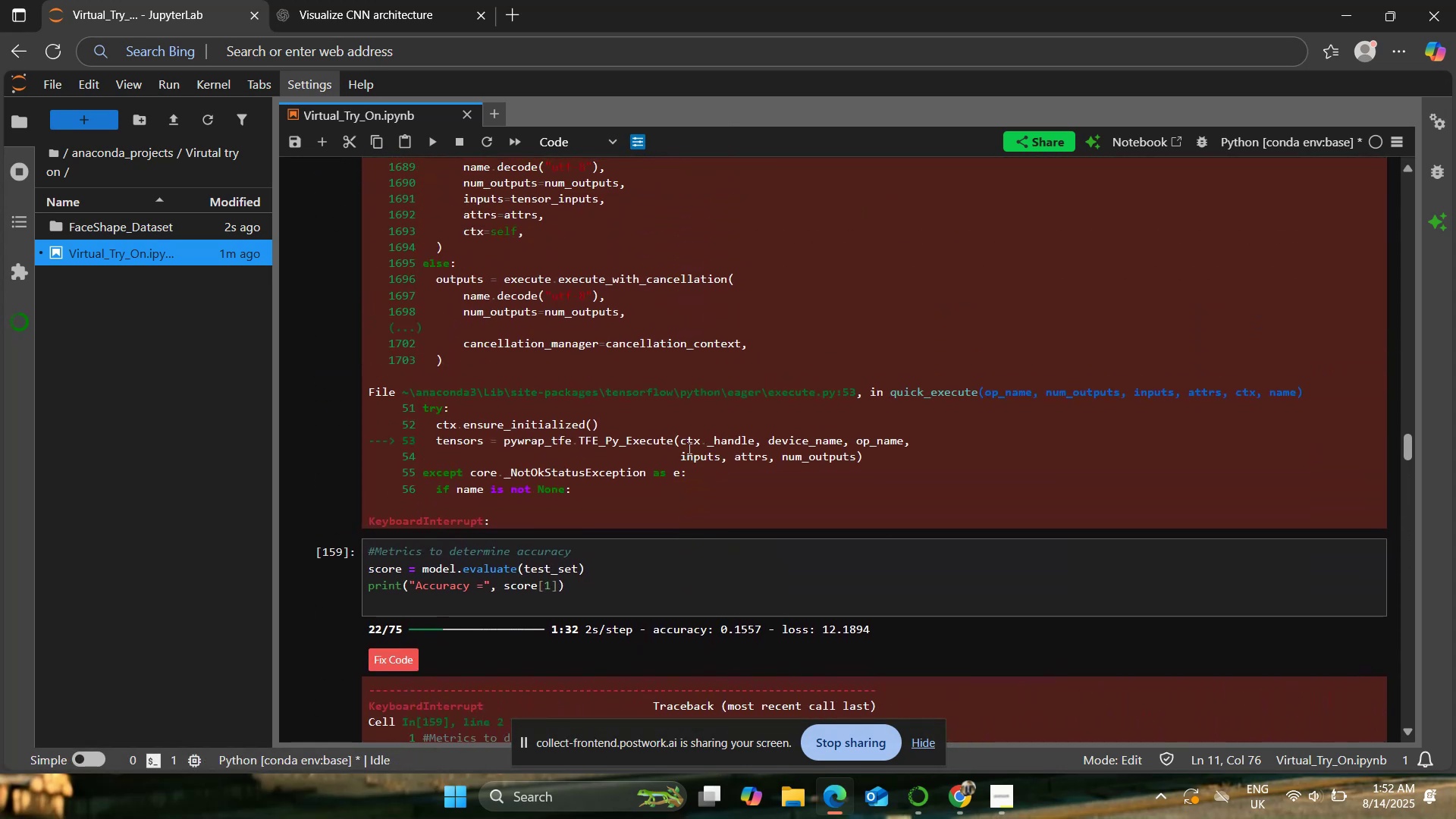 
left_click([711, 425])
 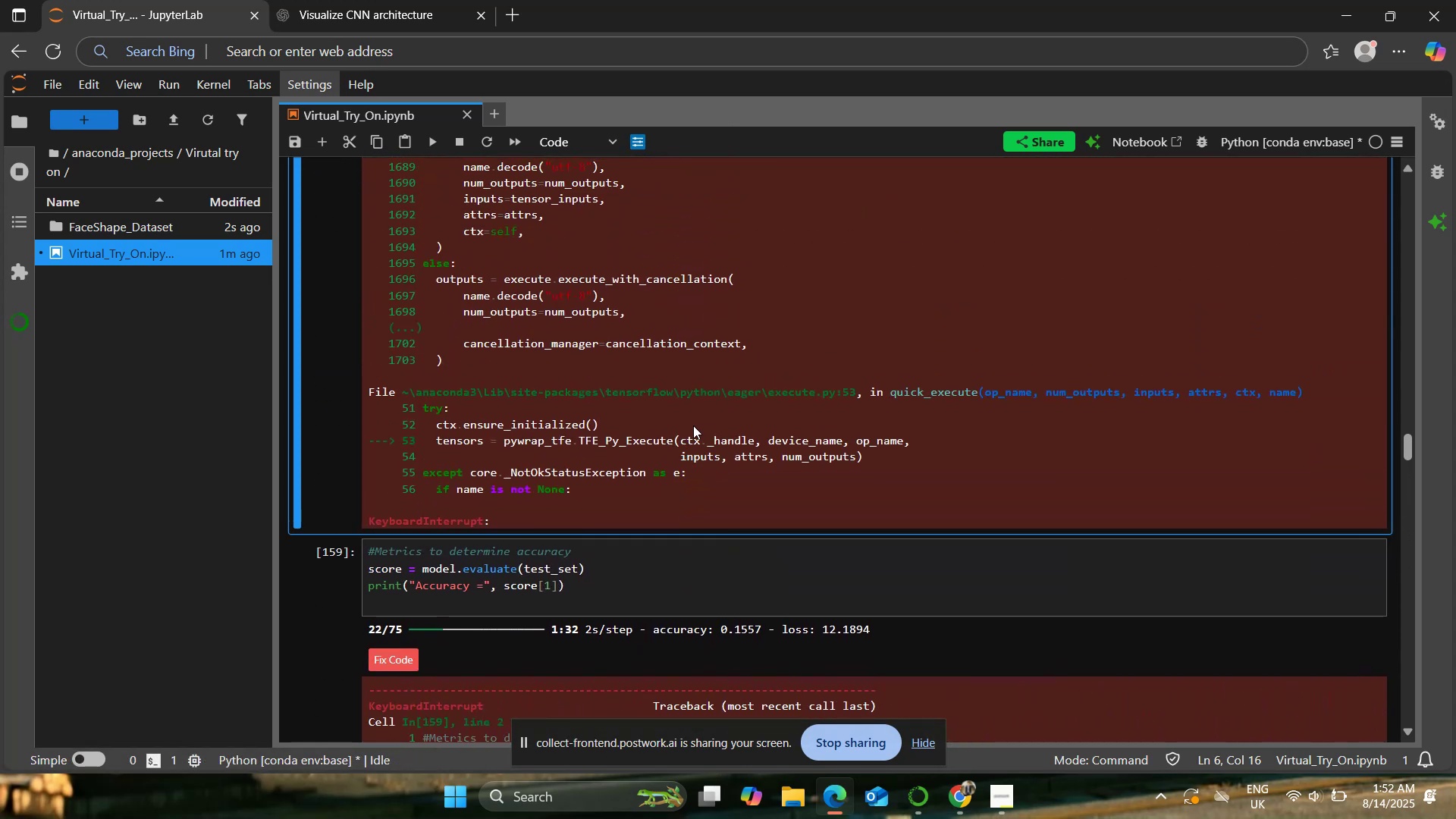 
scroll: coordinate [698, 390], scroll_direction: up, amount: 24.0
 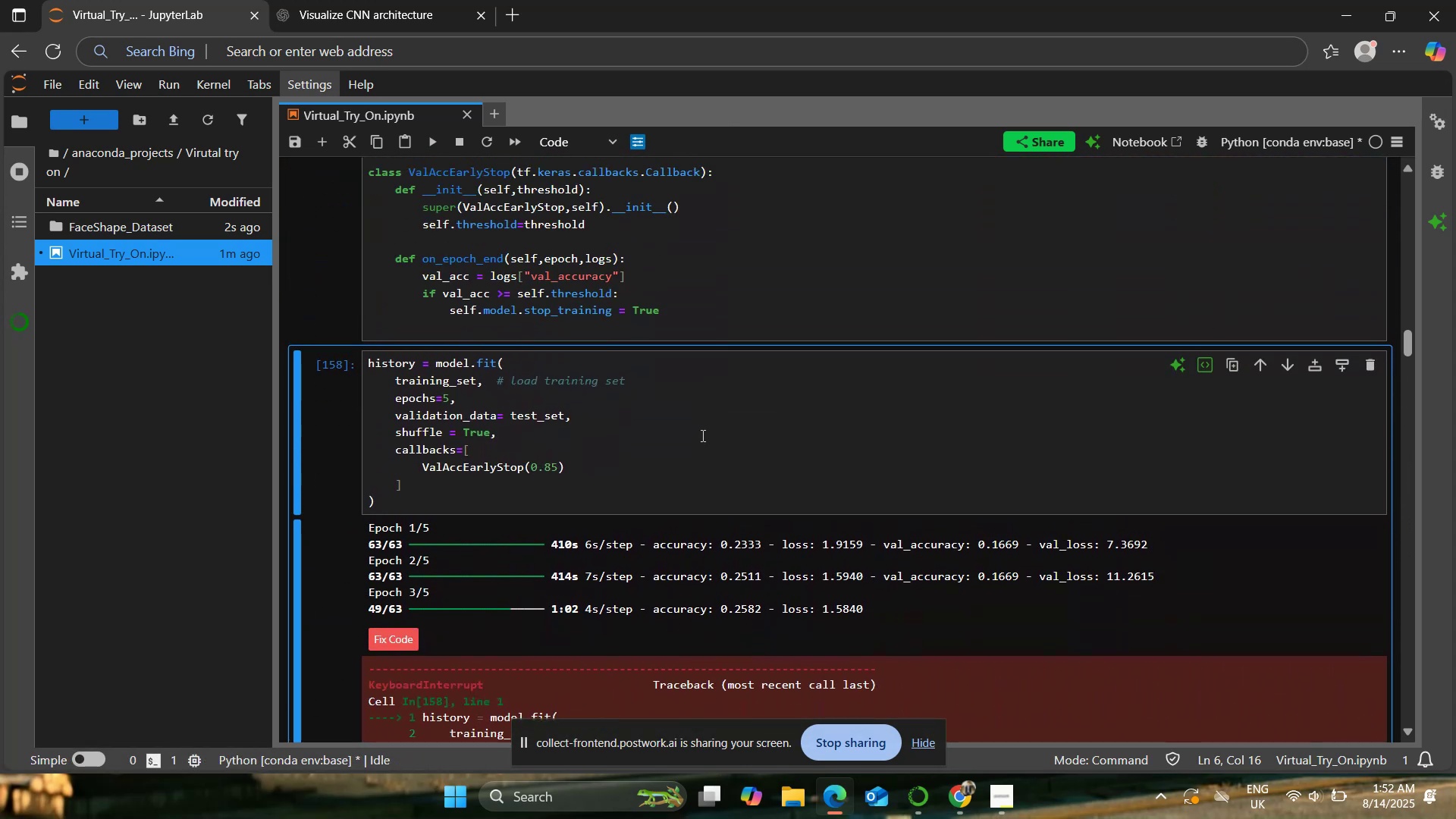 
left_click([701, 435])
 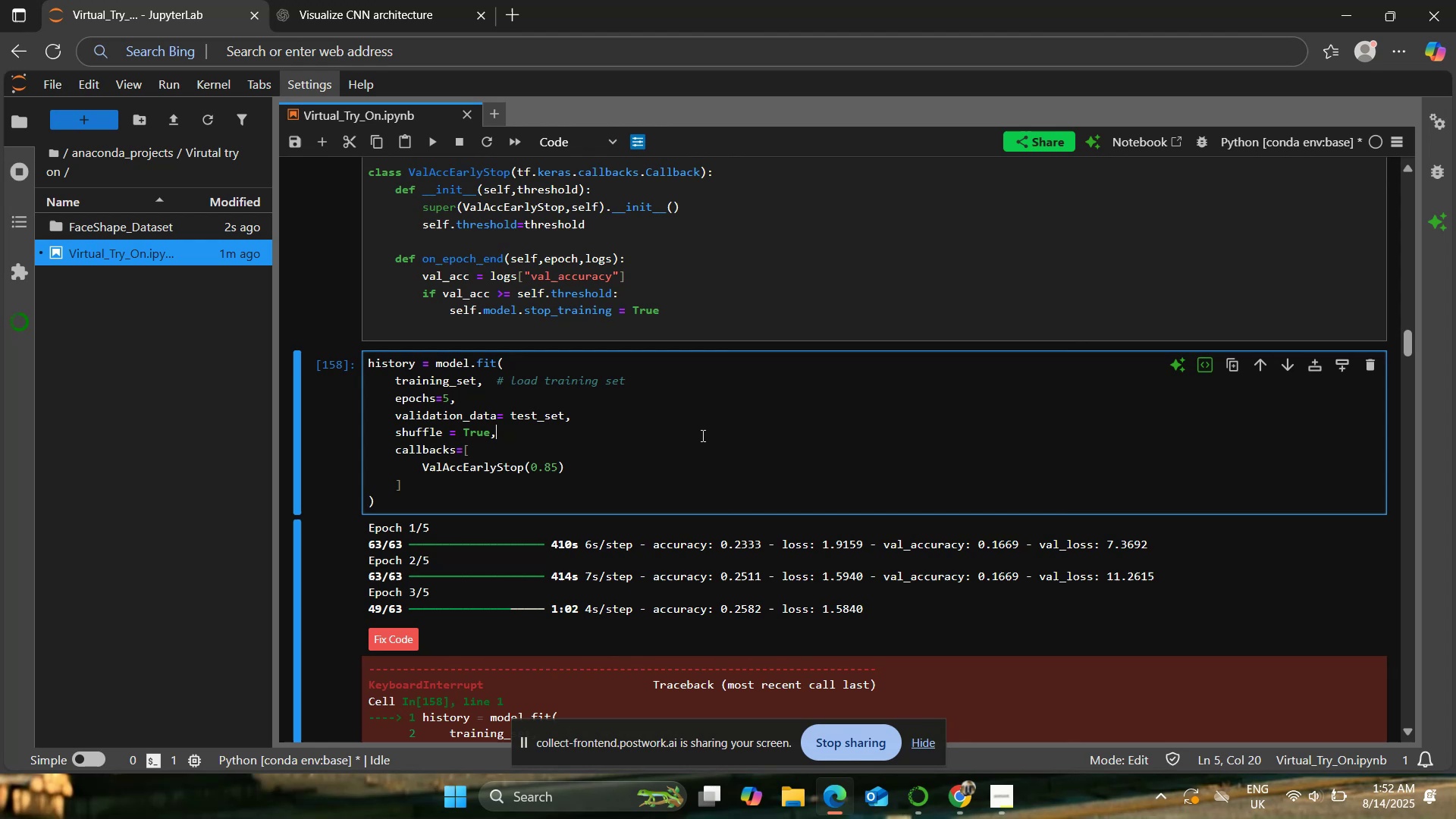 
key(Control+A)
 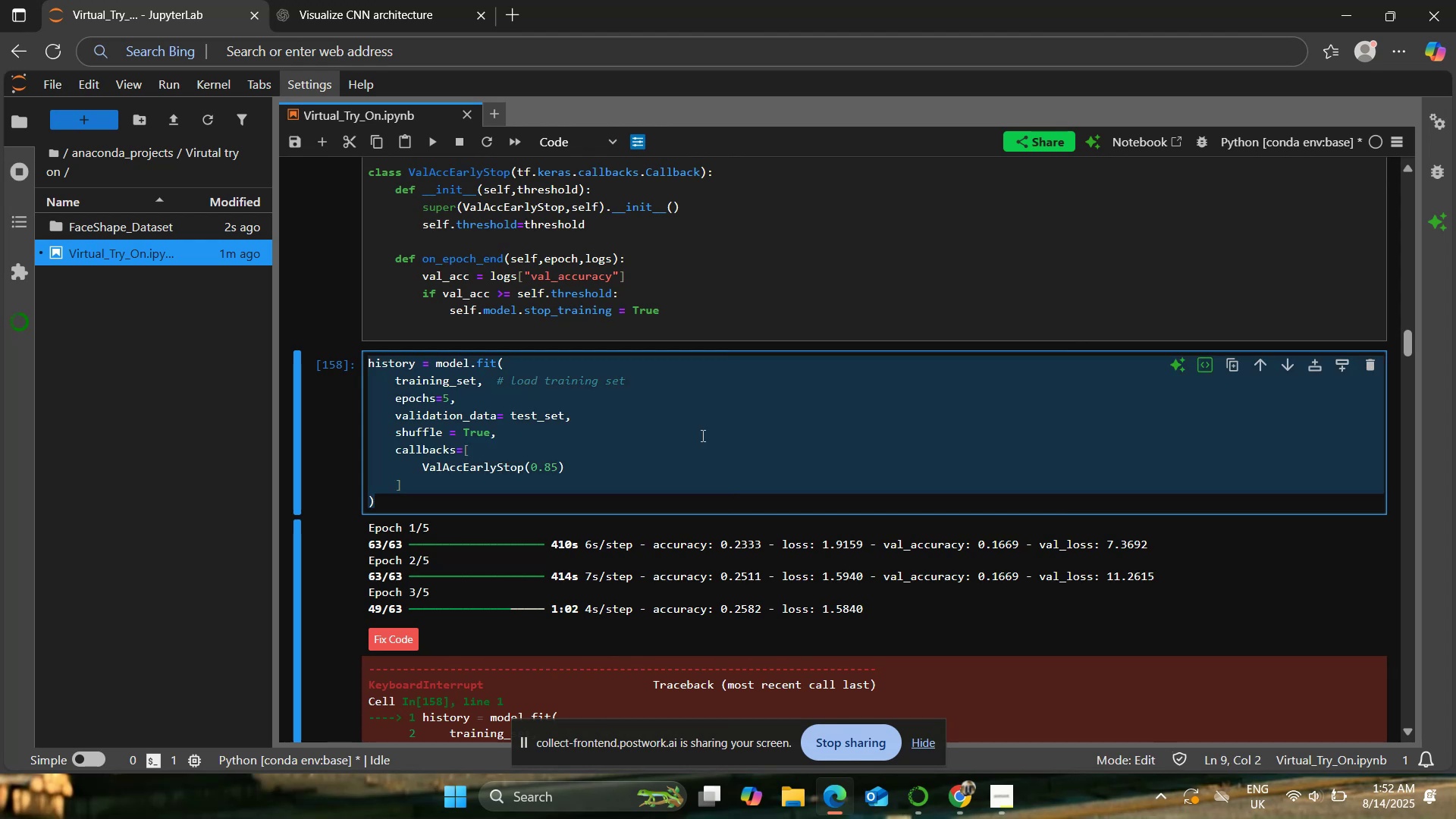 
scroll: coordinate [701, 435], scroll_direction: down, amount: 4.0
 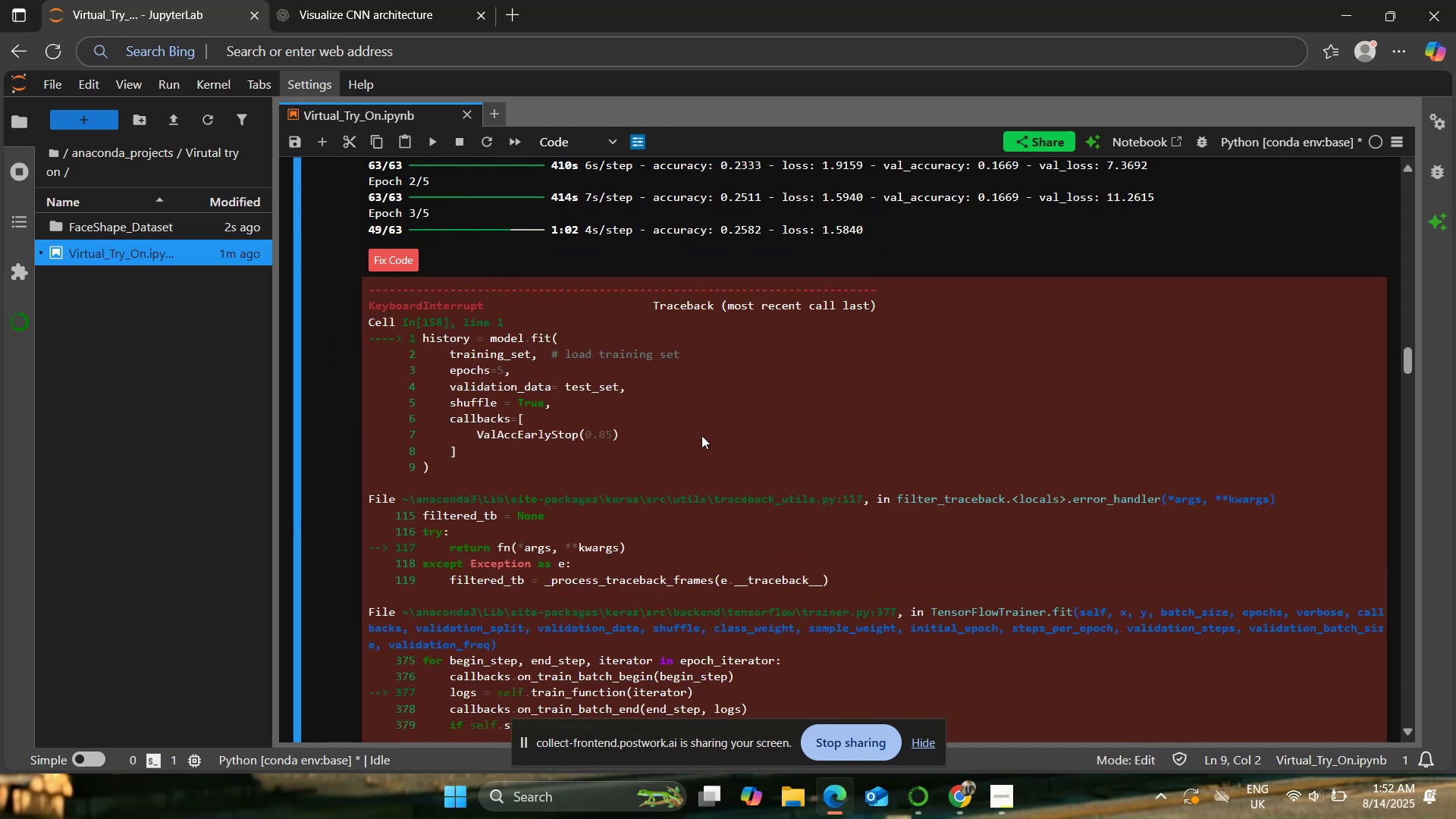 
key(Control+ControlLeft)
 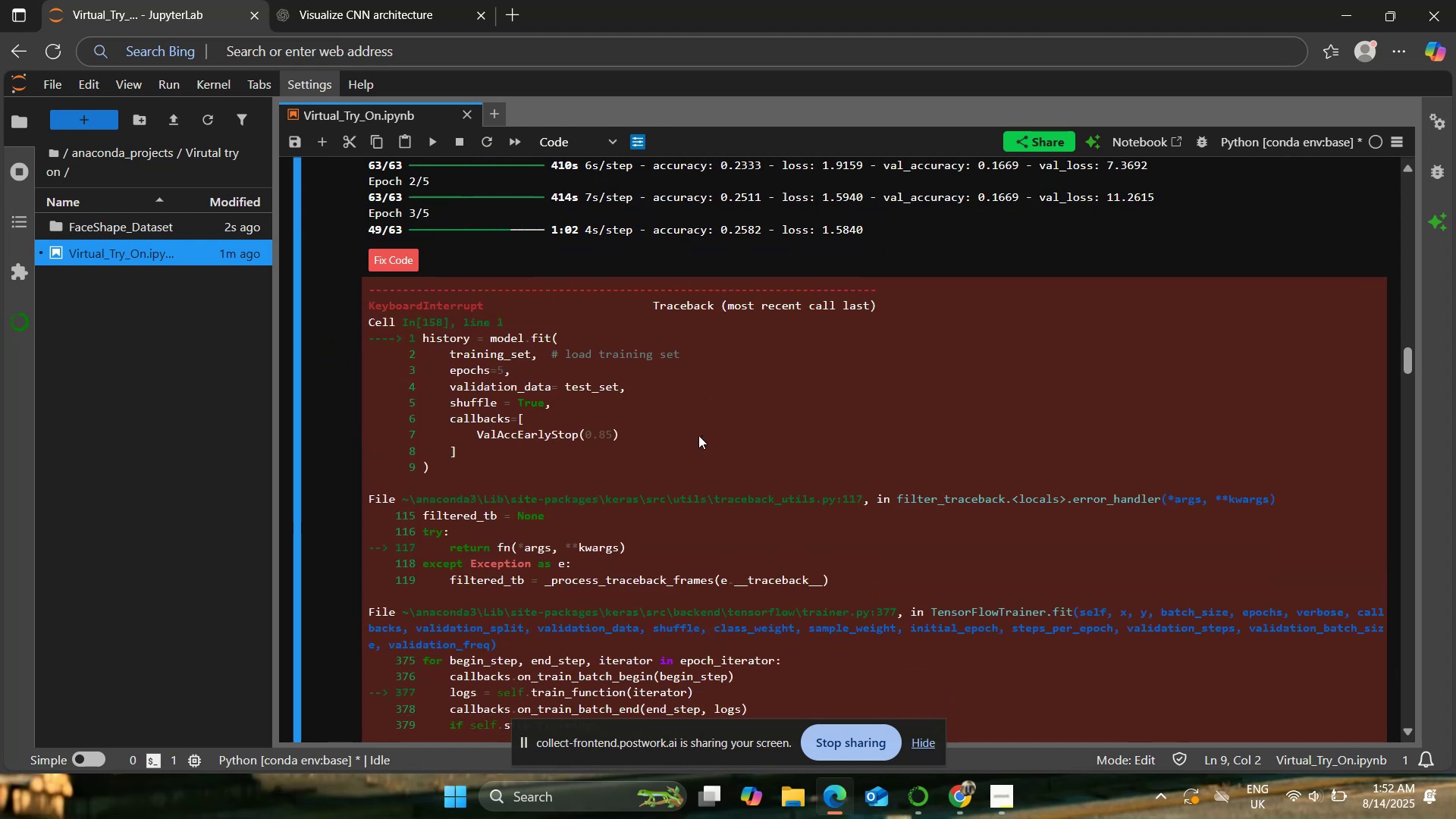 
scroll: coordinate [698, 435], scroll_direction: up, amount: 4.0
 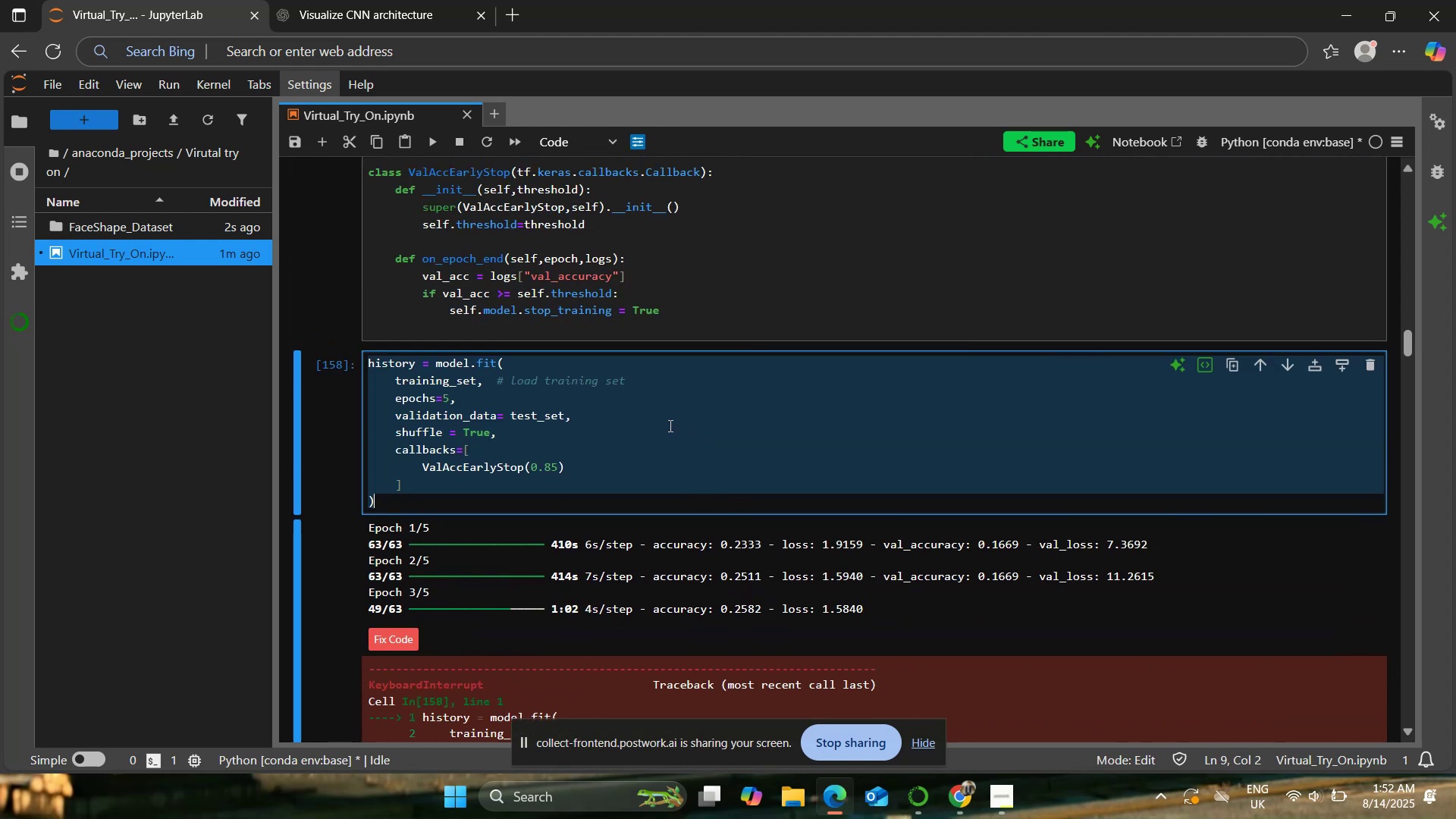 
left_click([669, 425])
 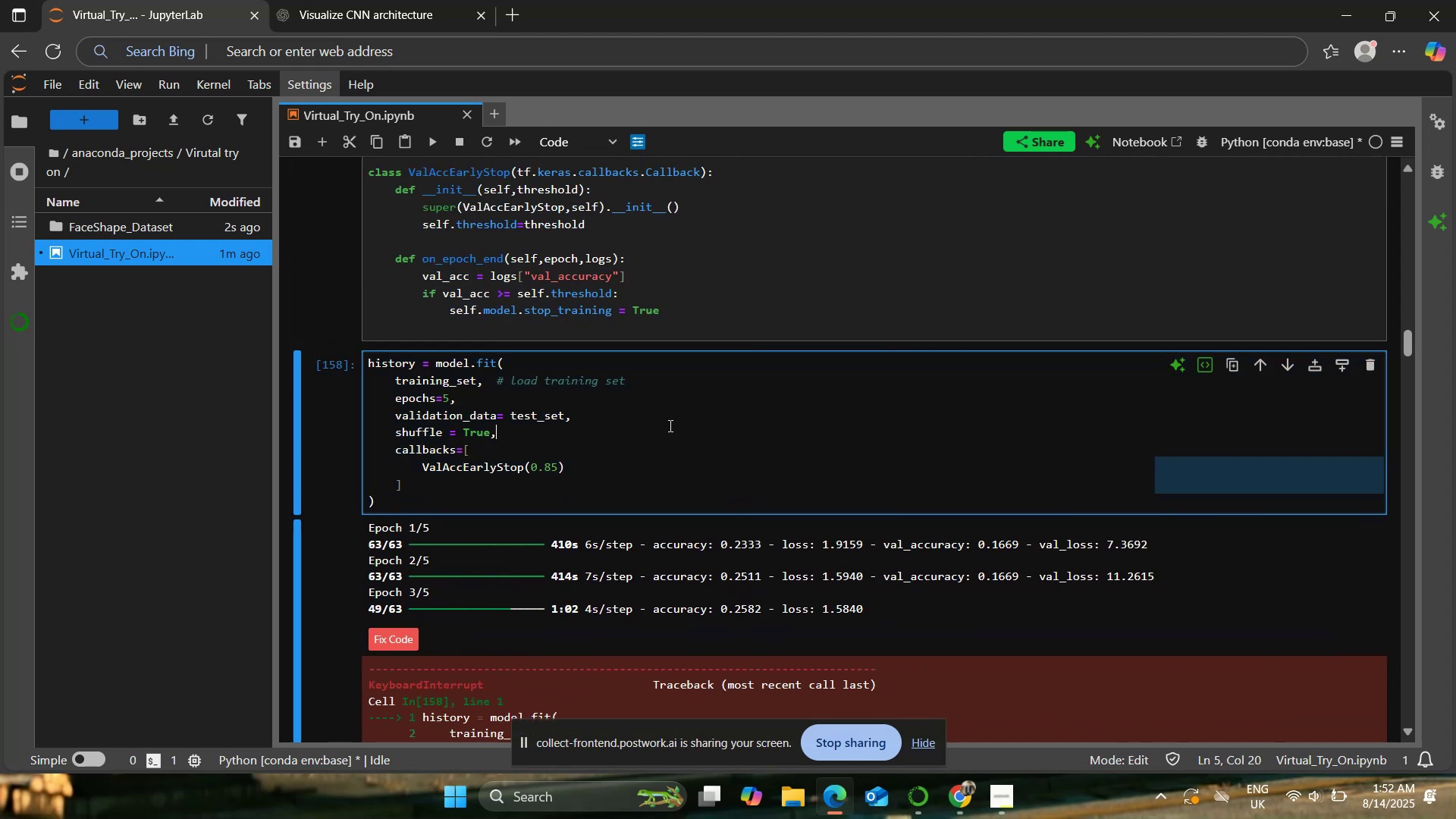 
key(Control+A)
 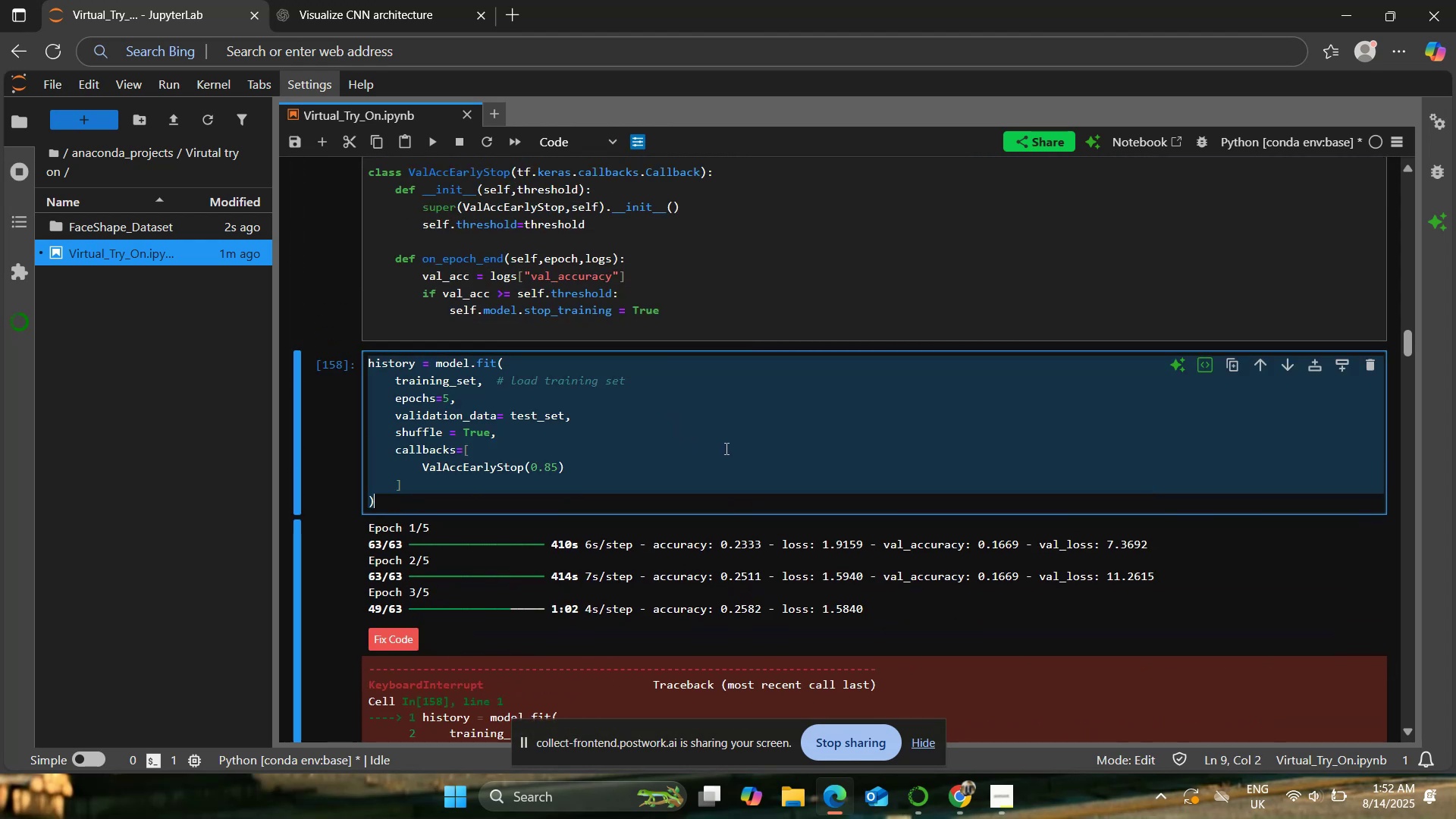 
key(Control+C)
 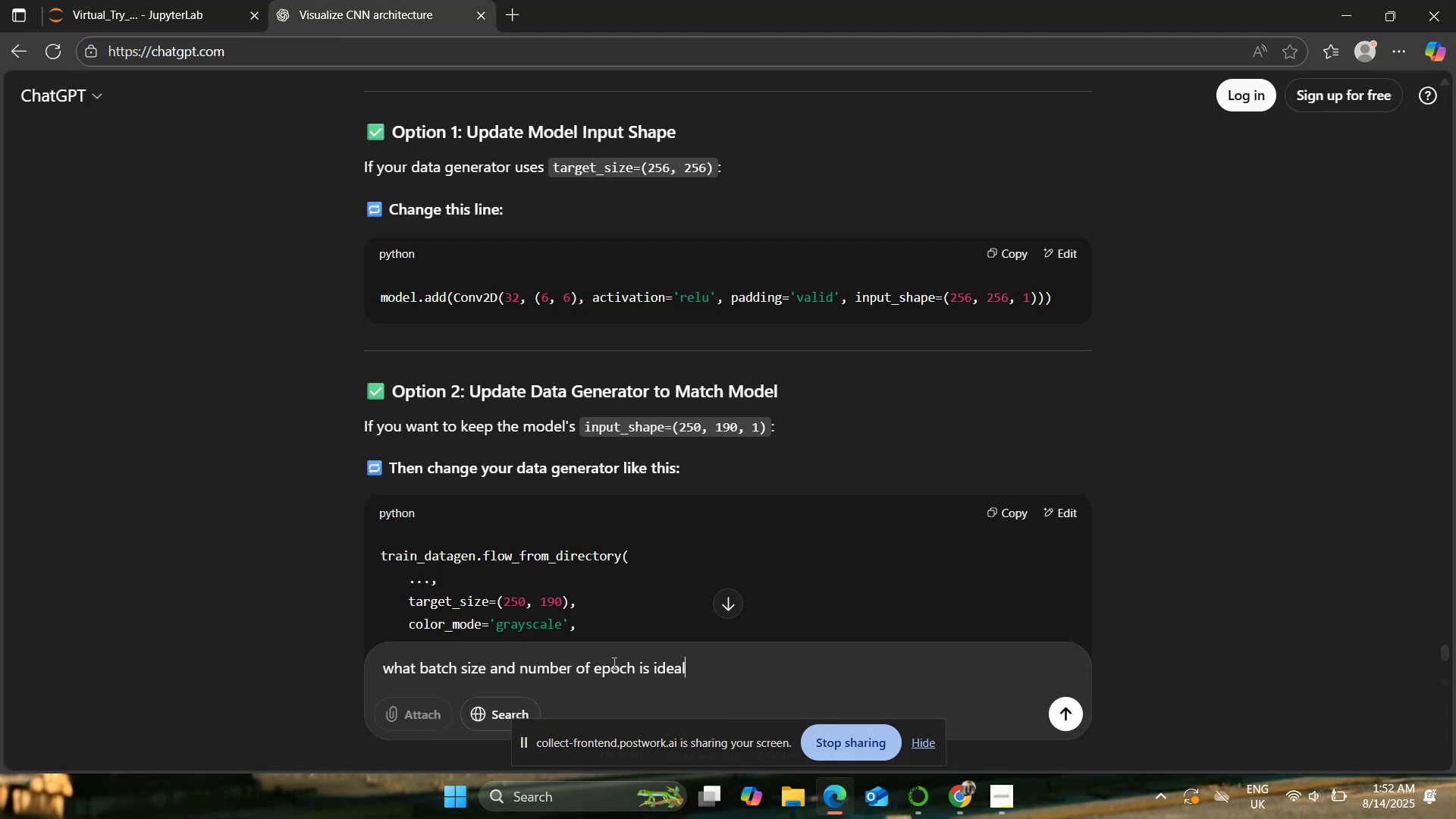 
key(Control+A)
 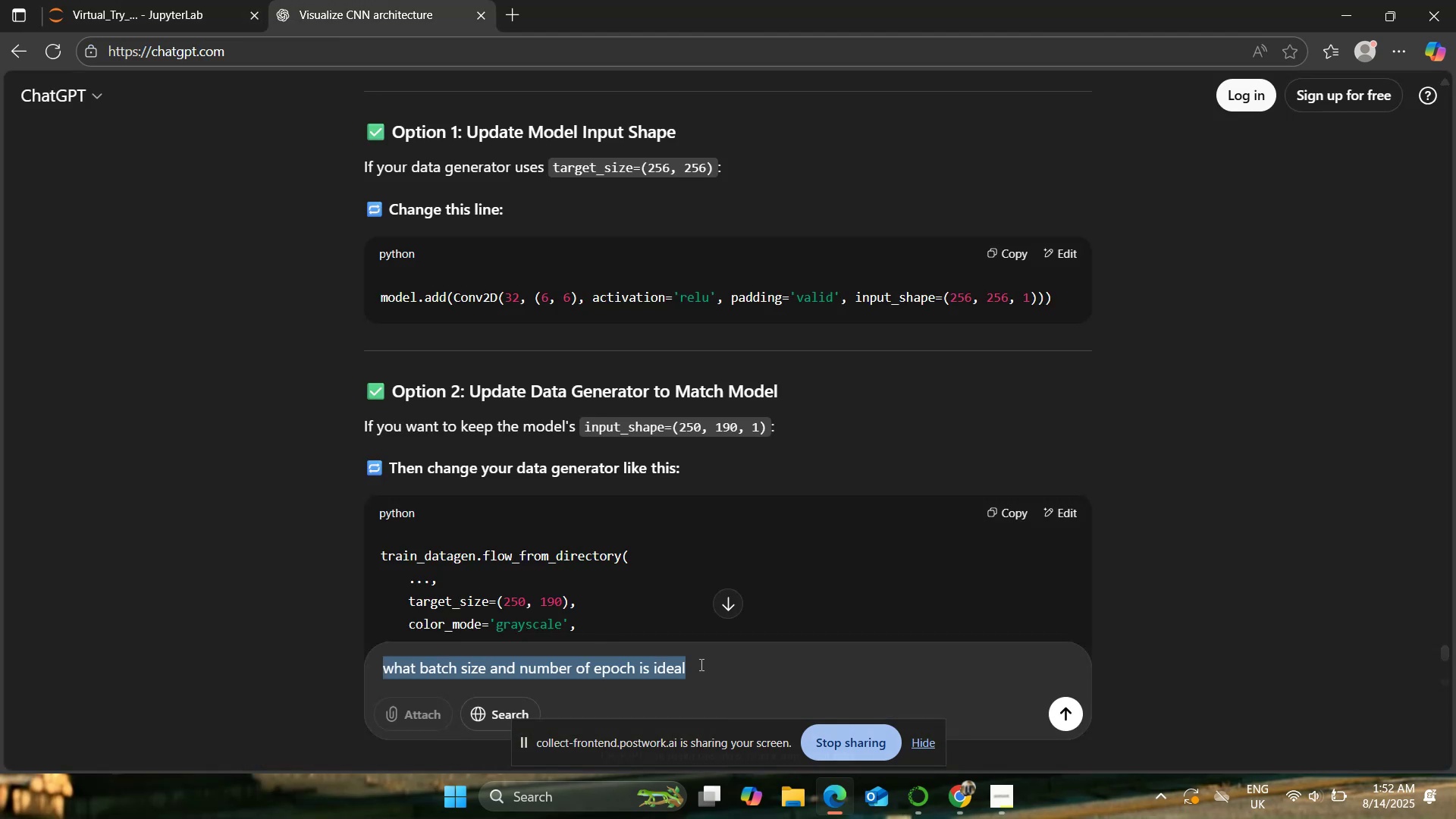 
key(Control+V)
 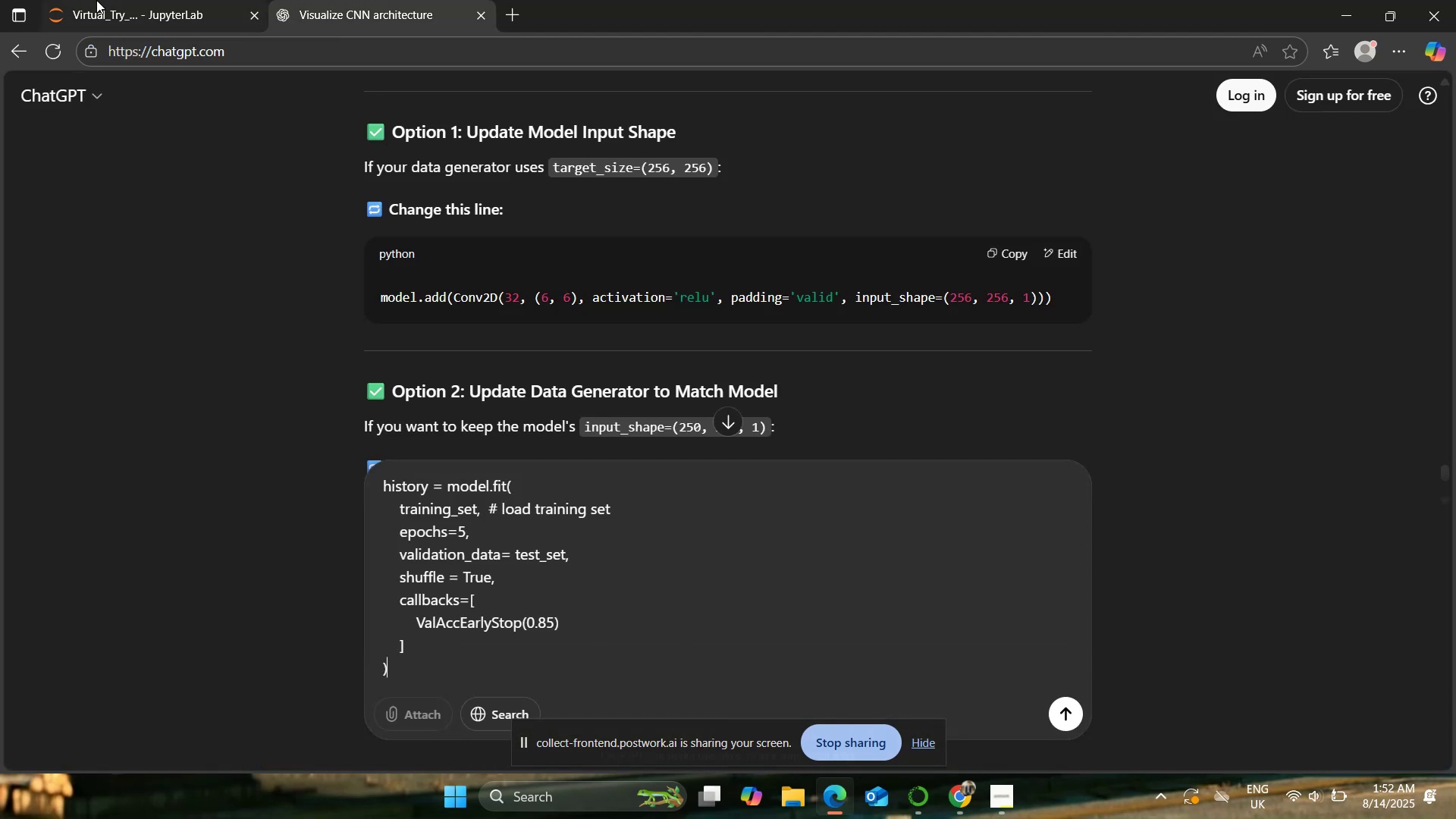 
left_click([111, 0])
 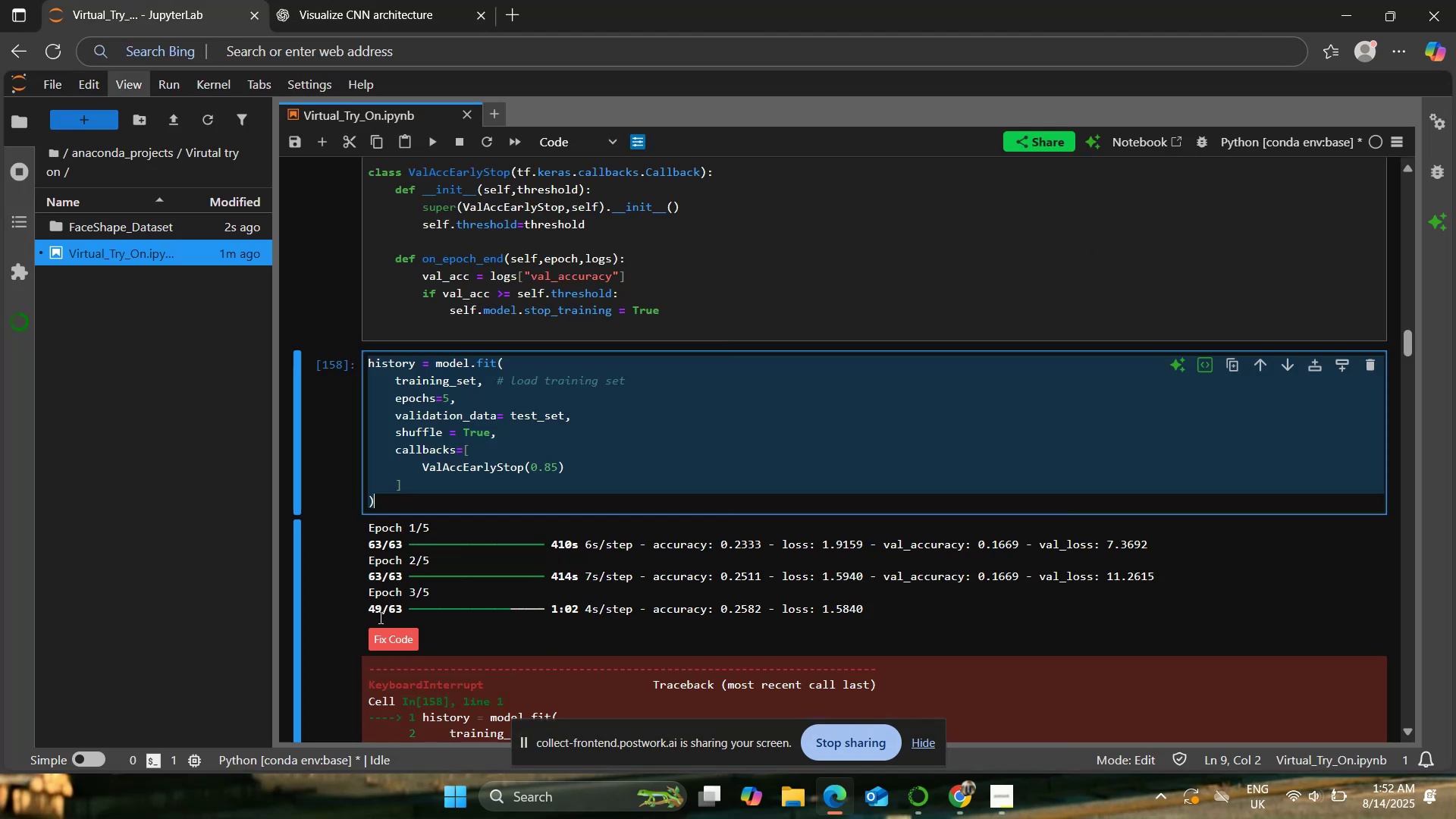 
scroll: coordinate [379, 622], scroll_direction: down, amount: 3.0
 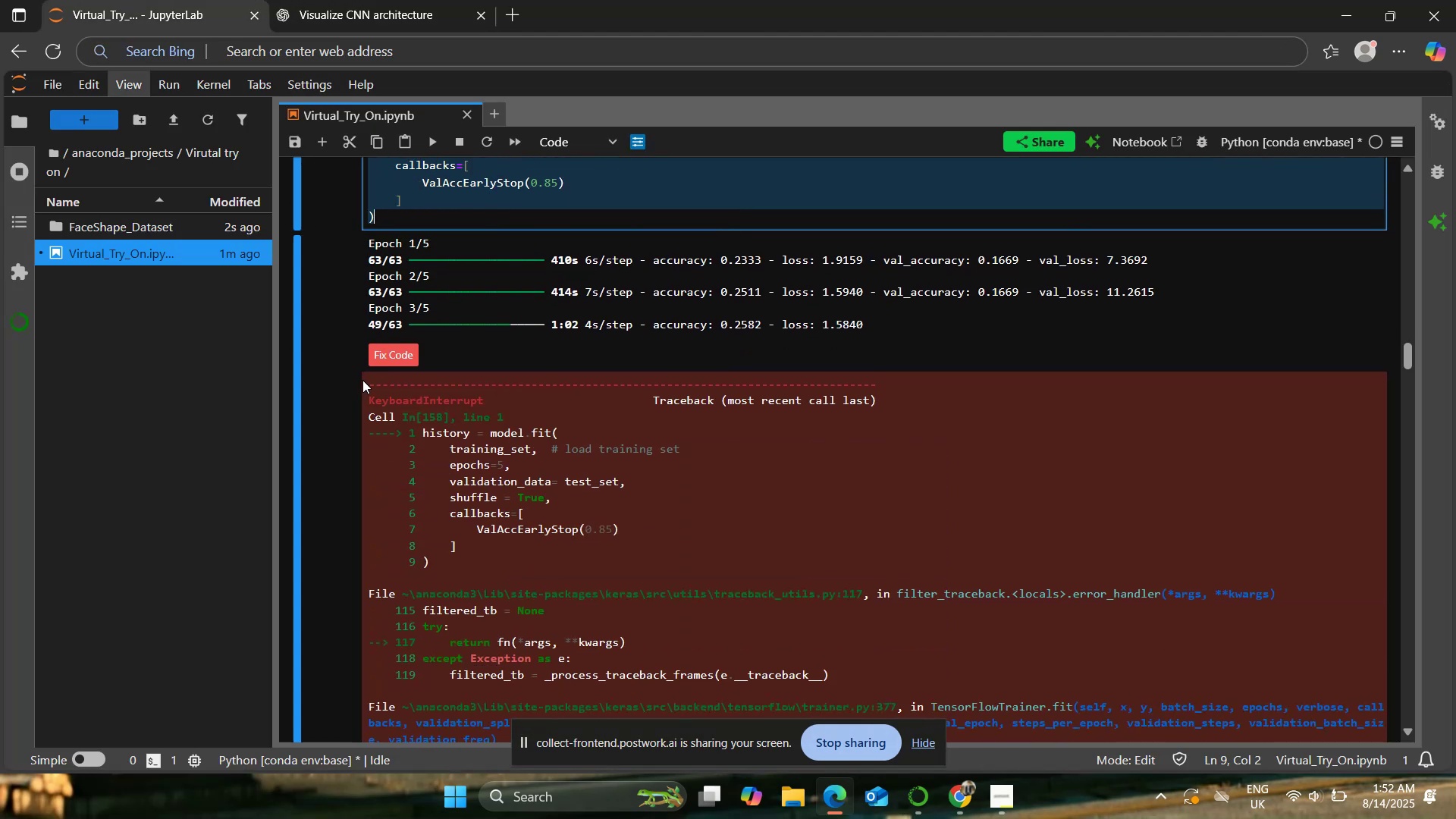 
left_click_drag(start_coordinate=[367, 379], to_coordinate=[582, 420])
 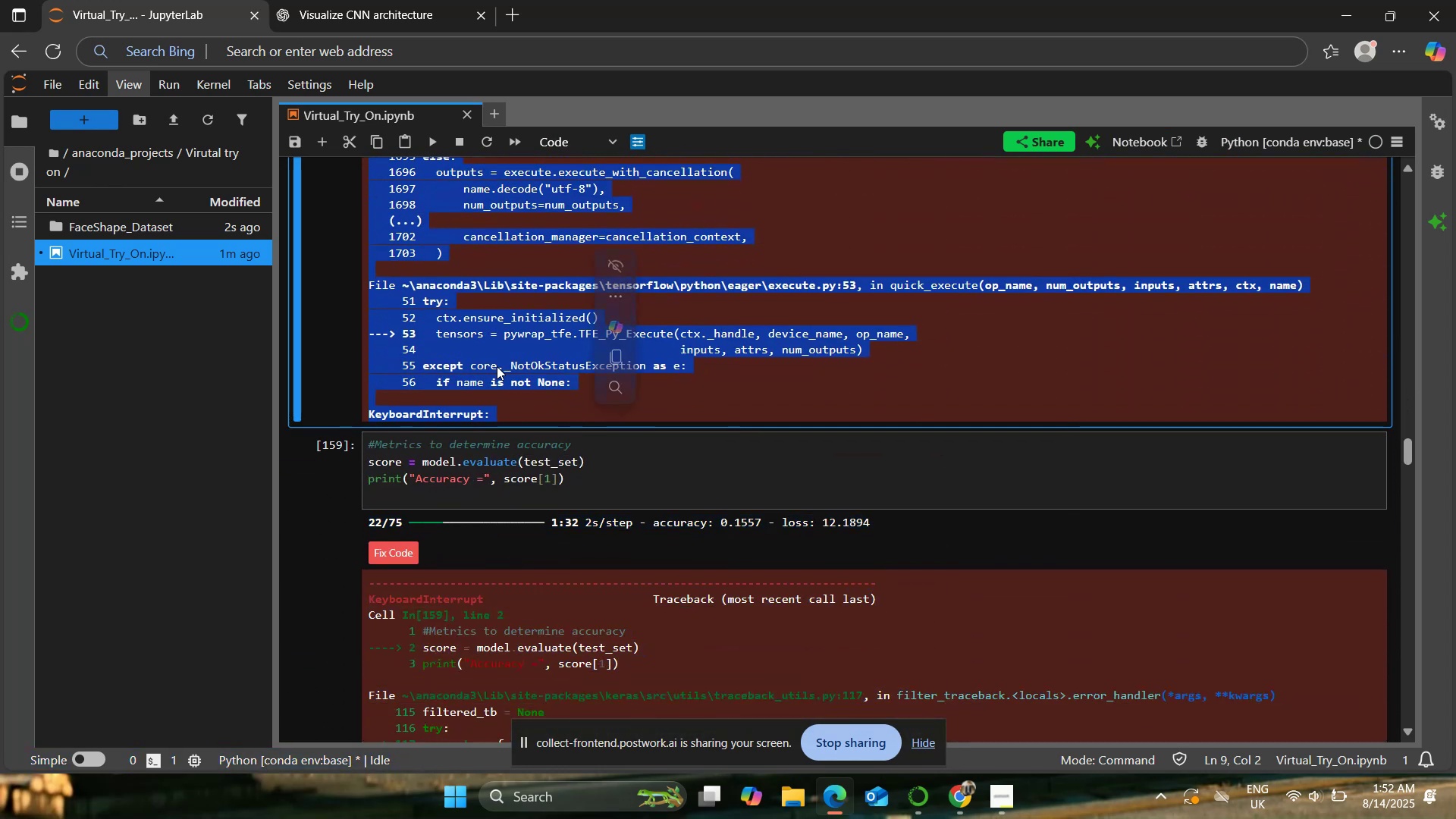 
hold_key(key=ControlLeft, duration=0.62)
 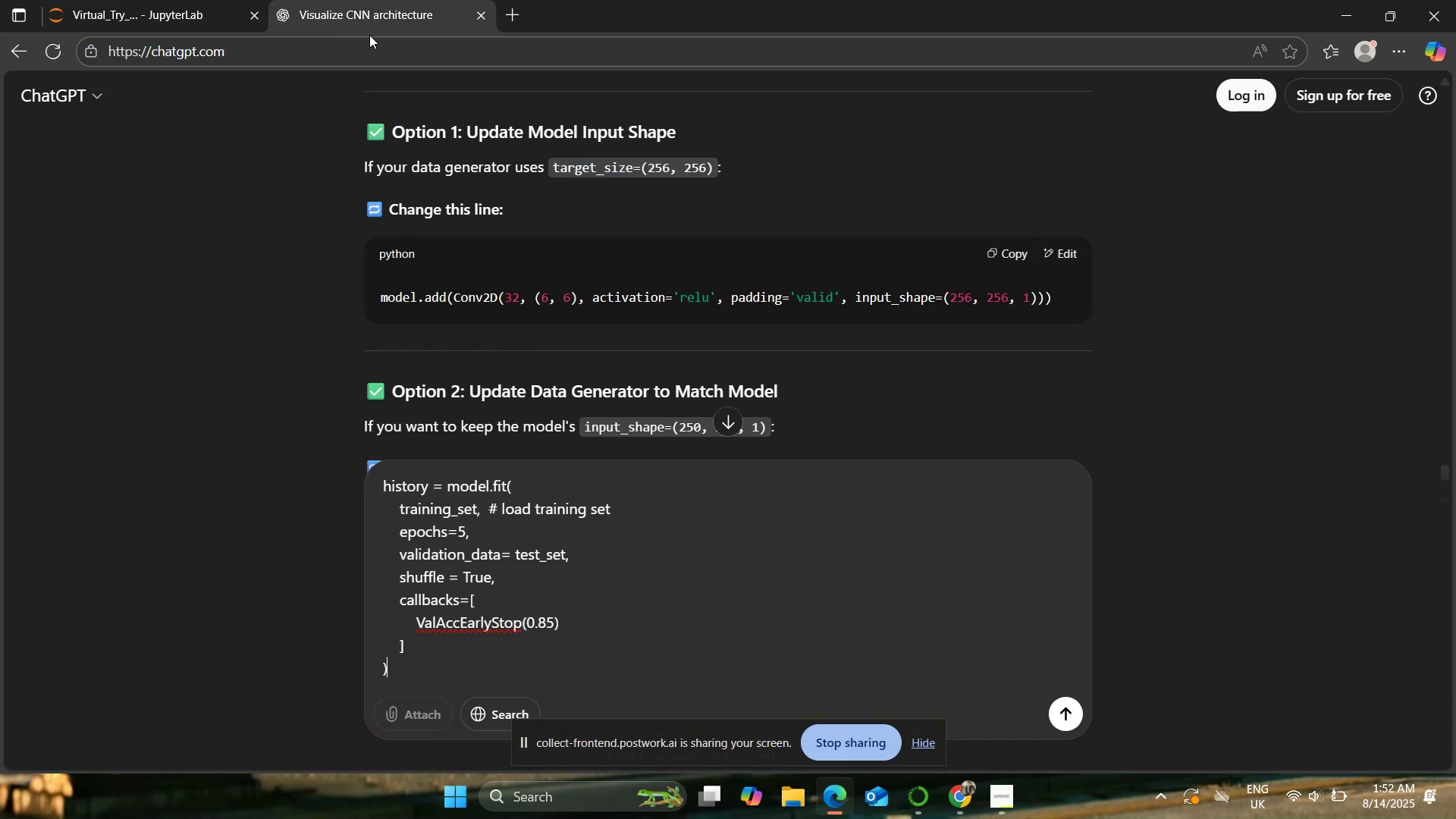 
hold_key(key=C, duration=0.32)
 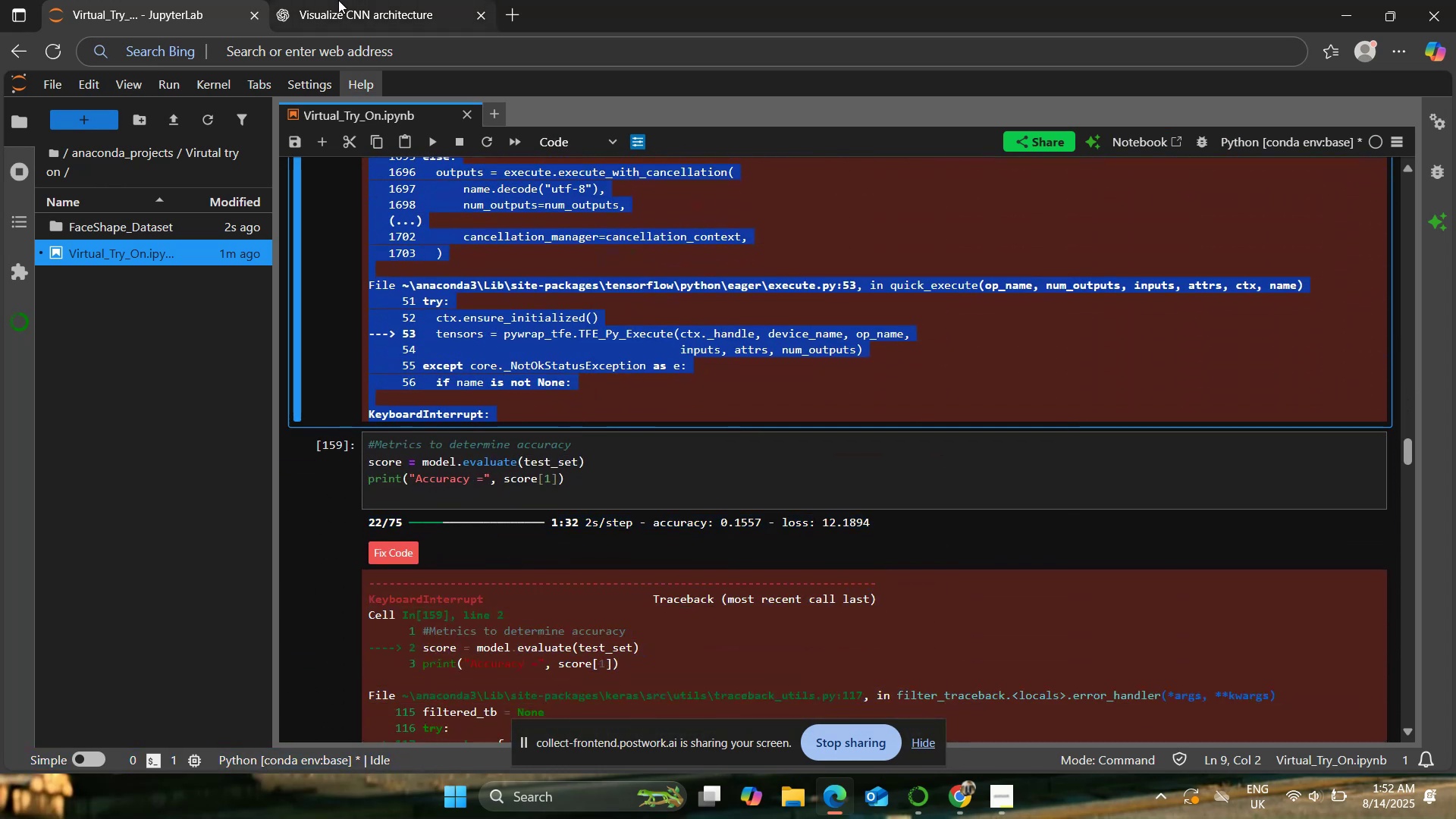 
left_click([338, 0])
 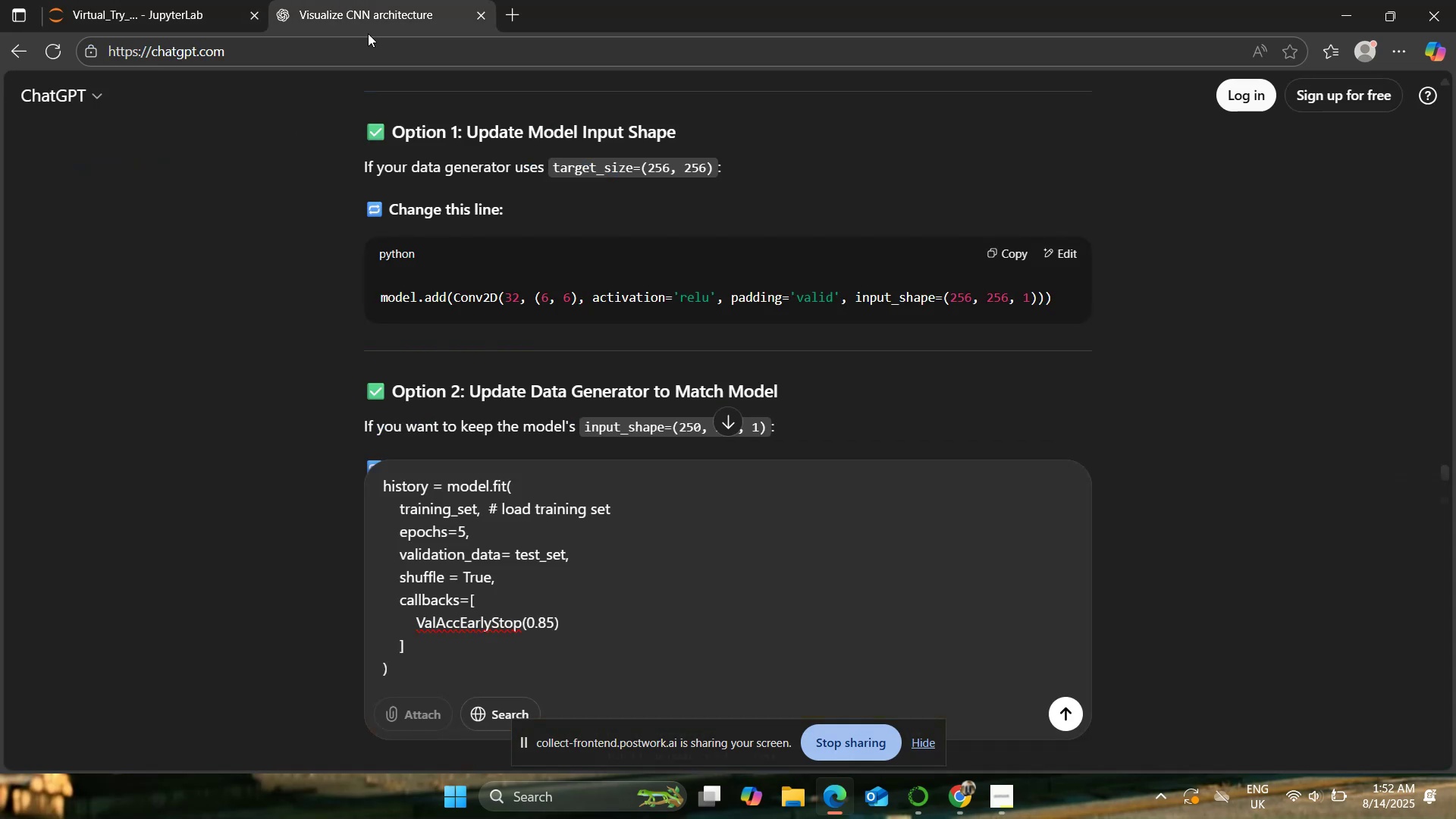 
key(Shift+Enter)
 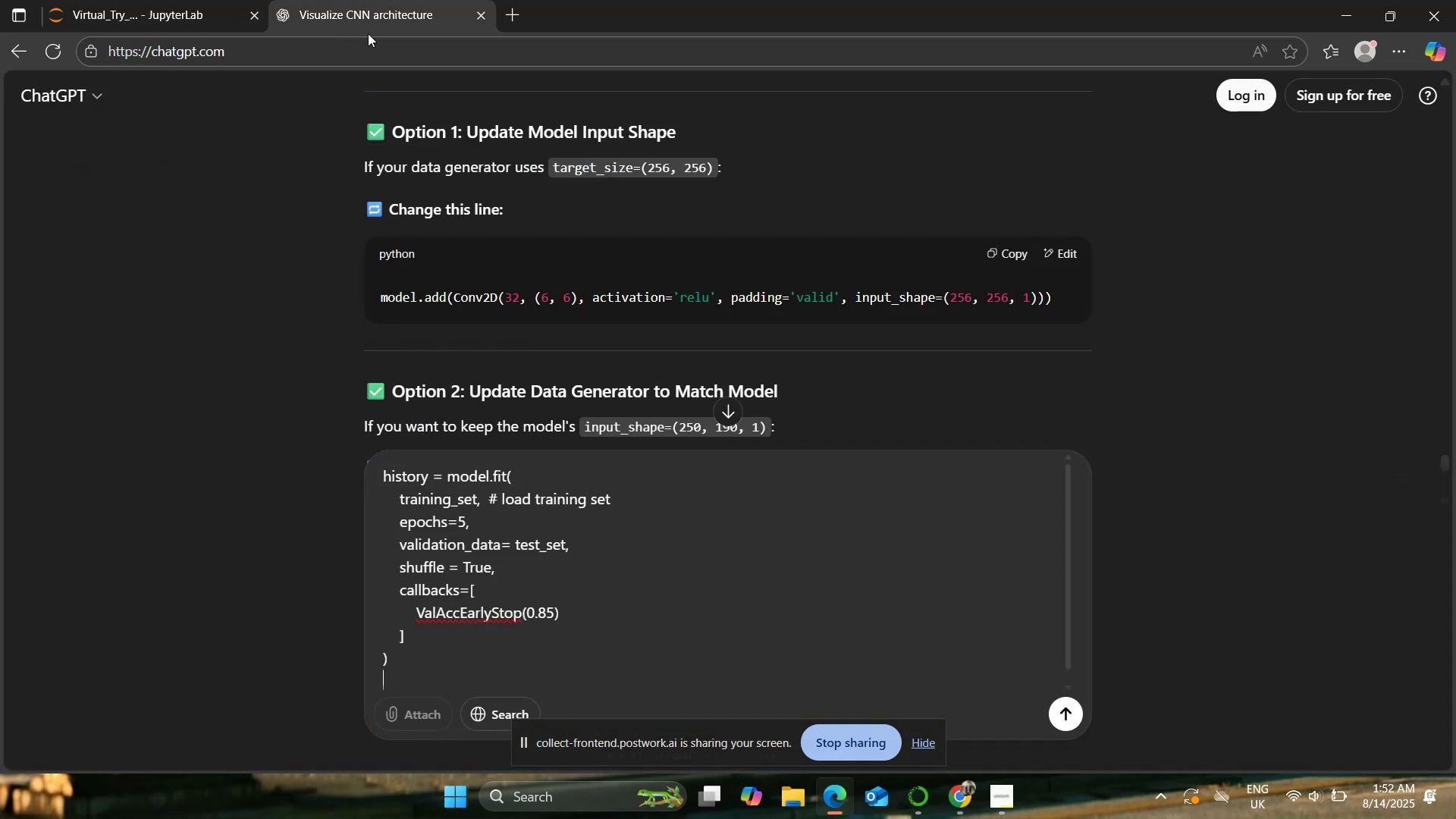 
key(Shift+Enter)
 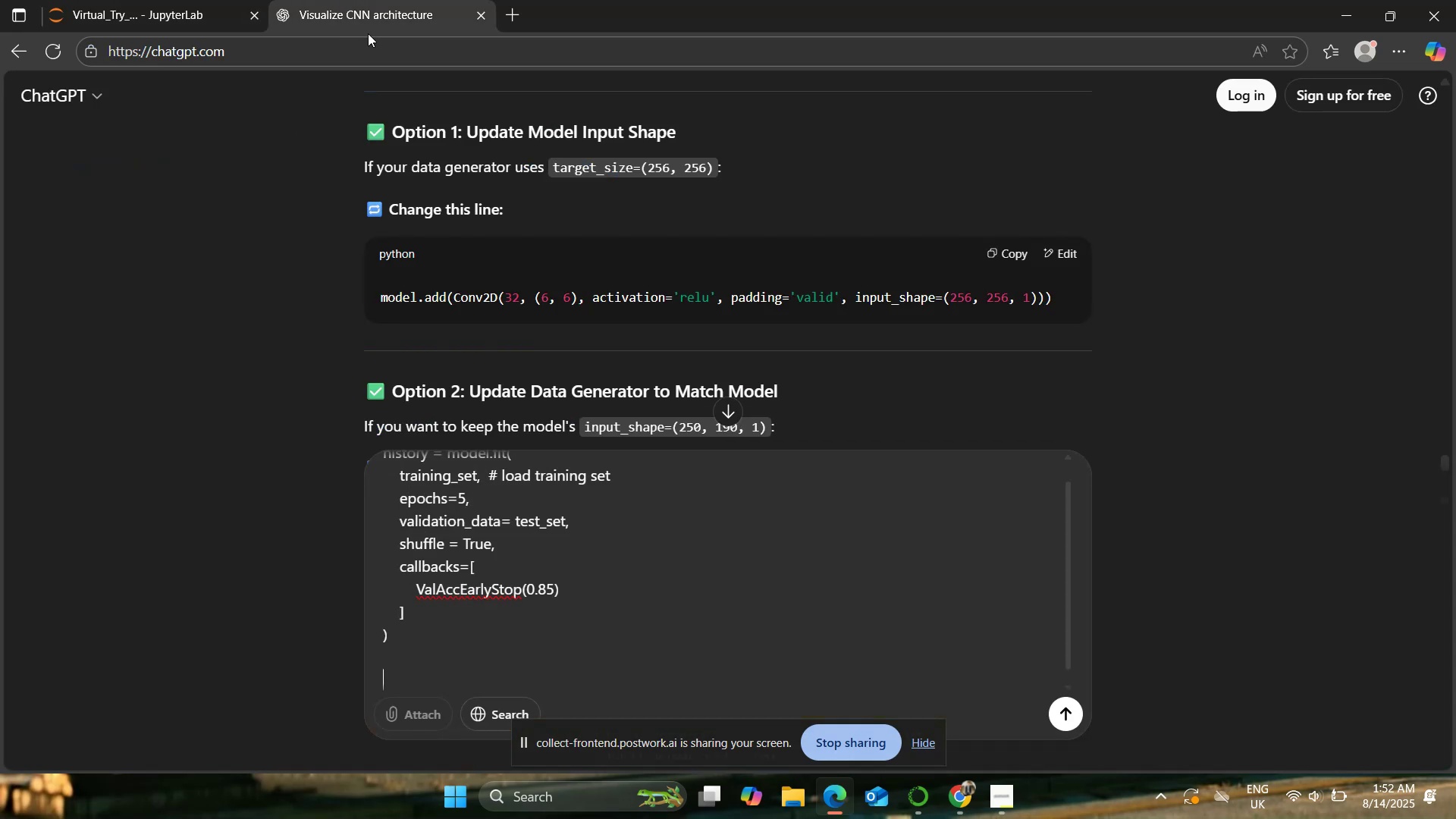 
key(Shift+Enter)
 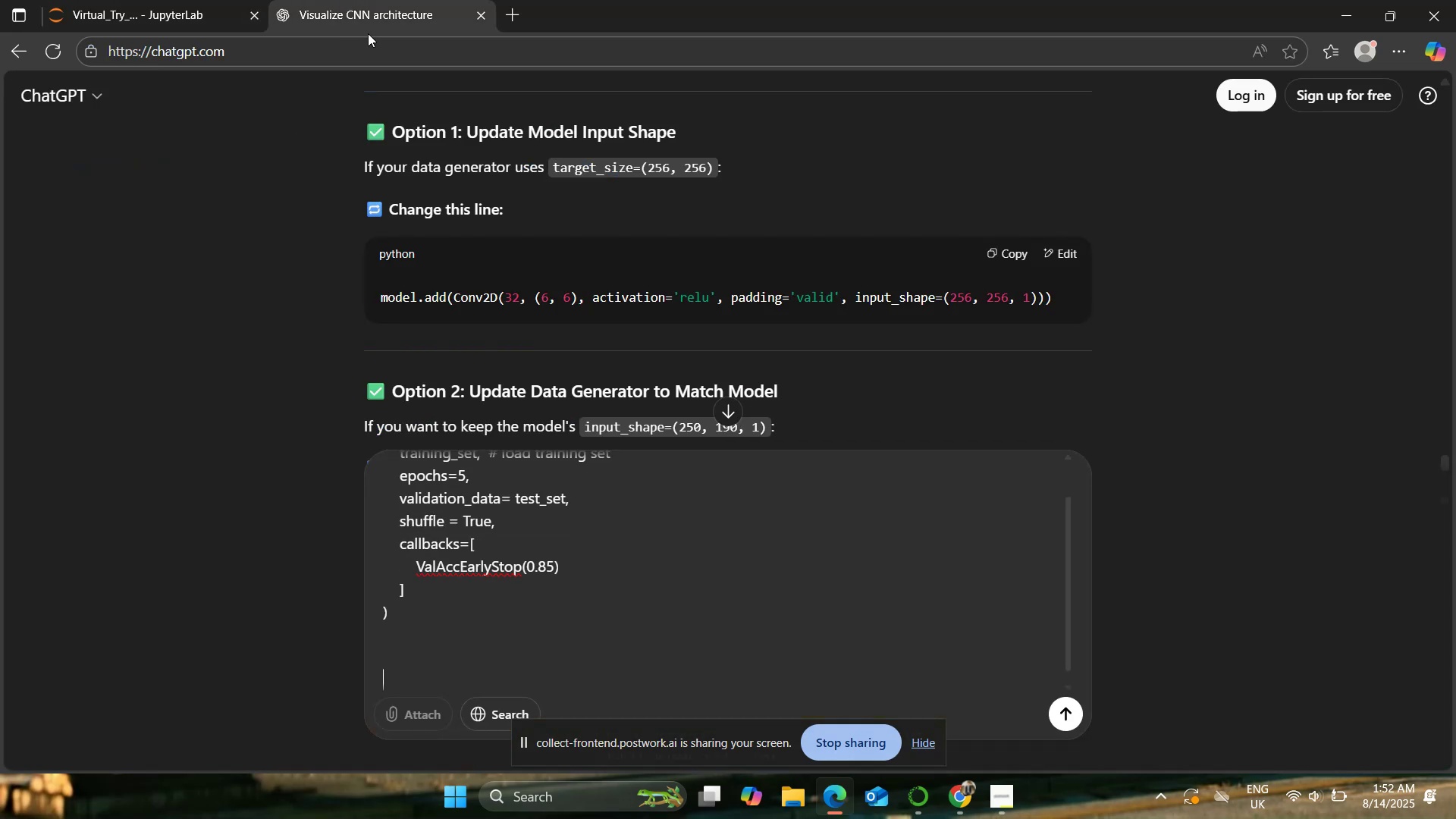 
key(Shift+Enter)
 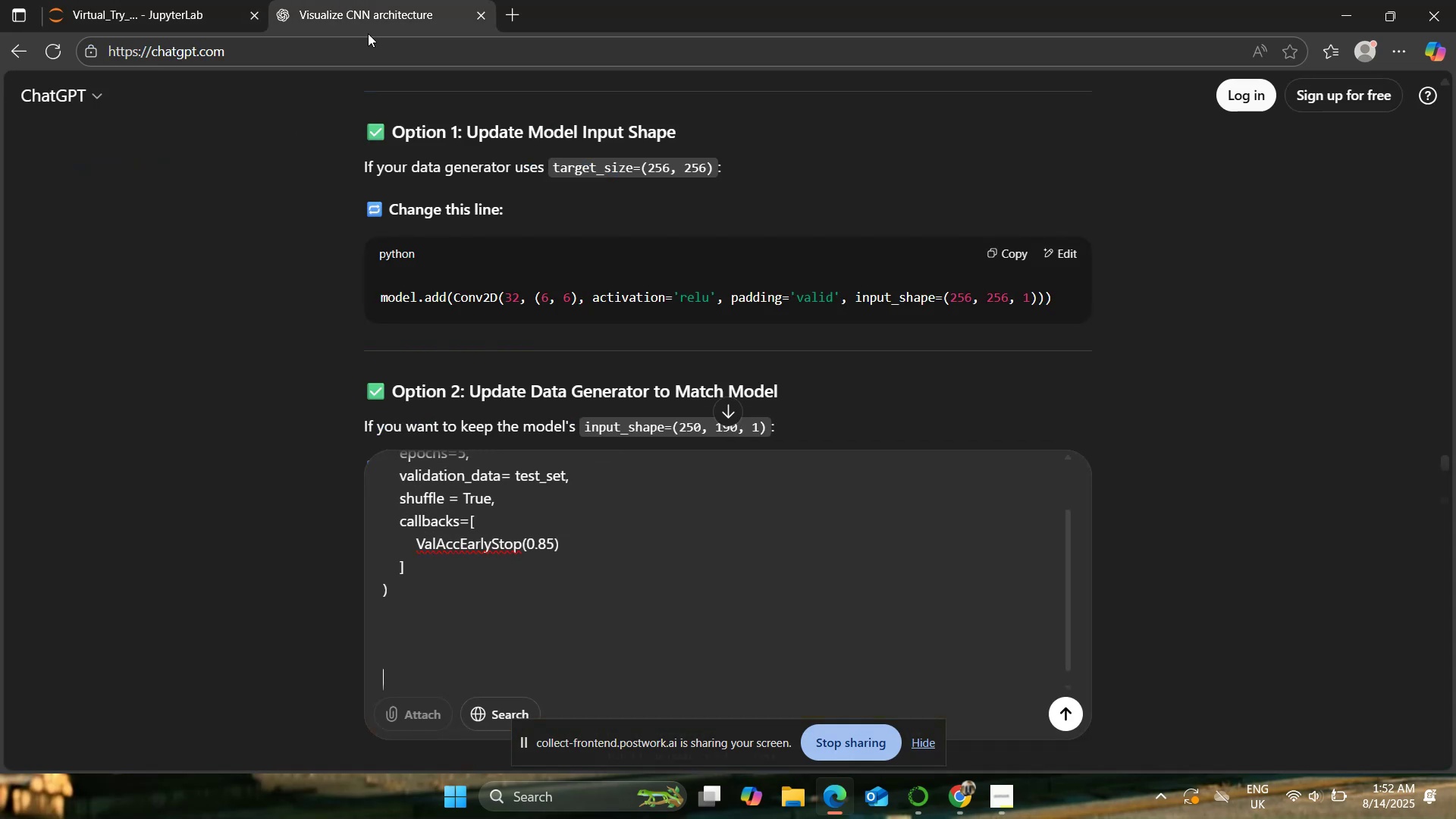 
key(Shift+Enter)
 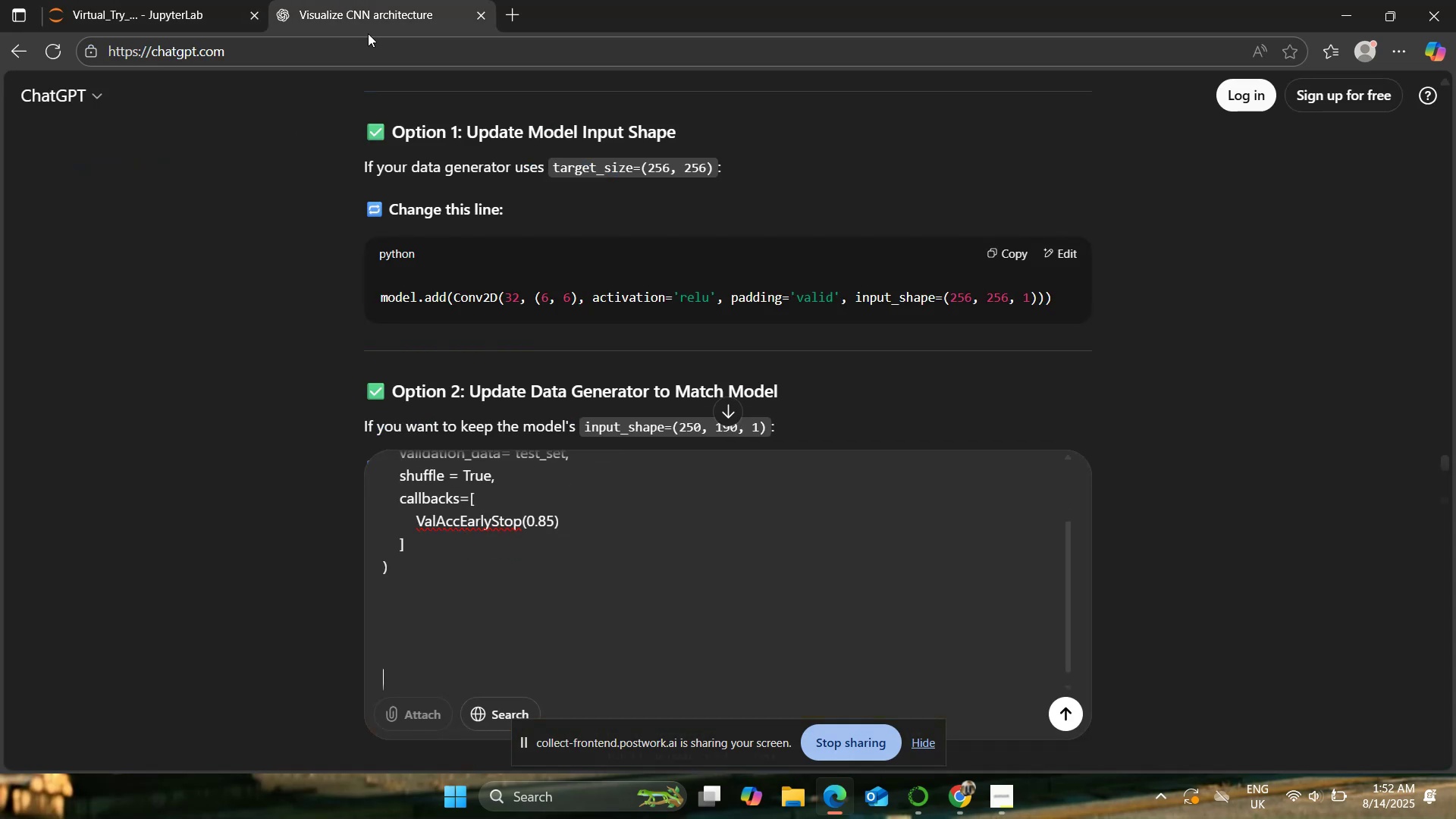 
key(Control+V)
 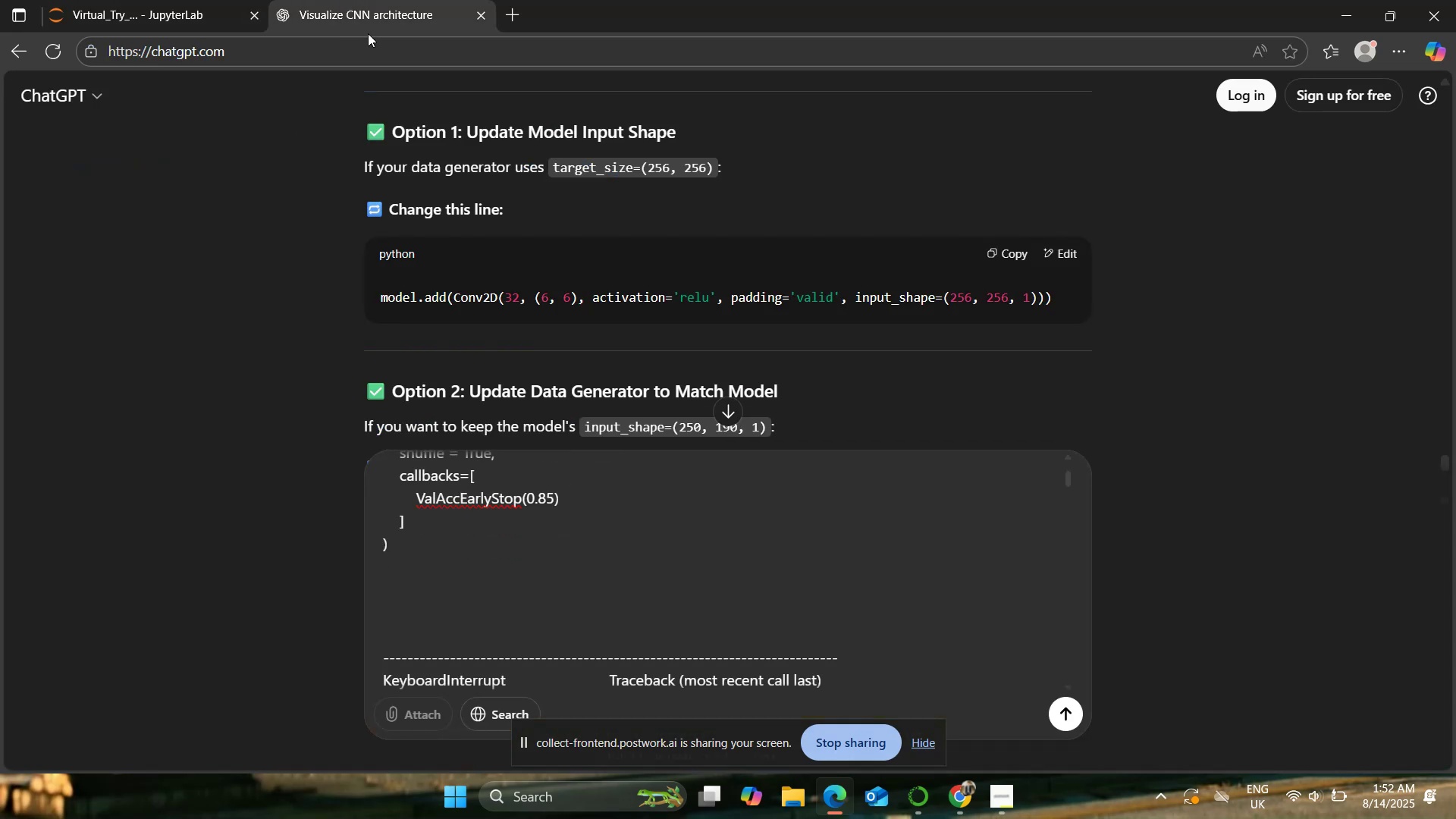 
key(Enter)
 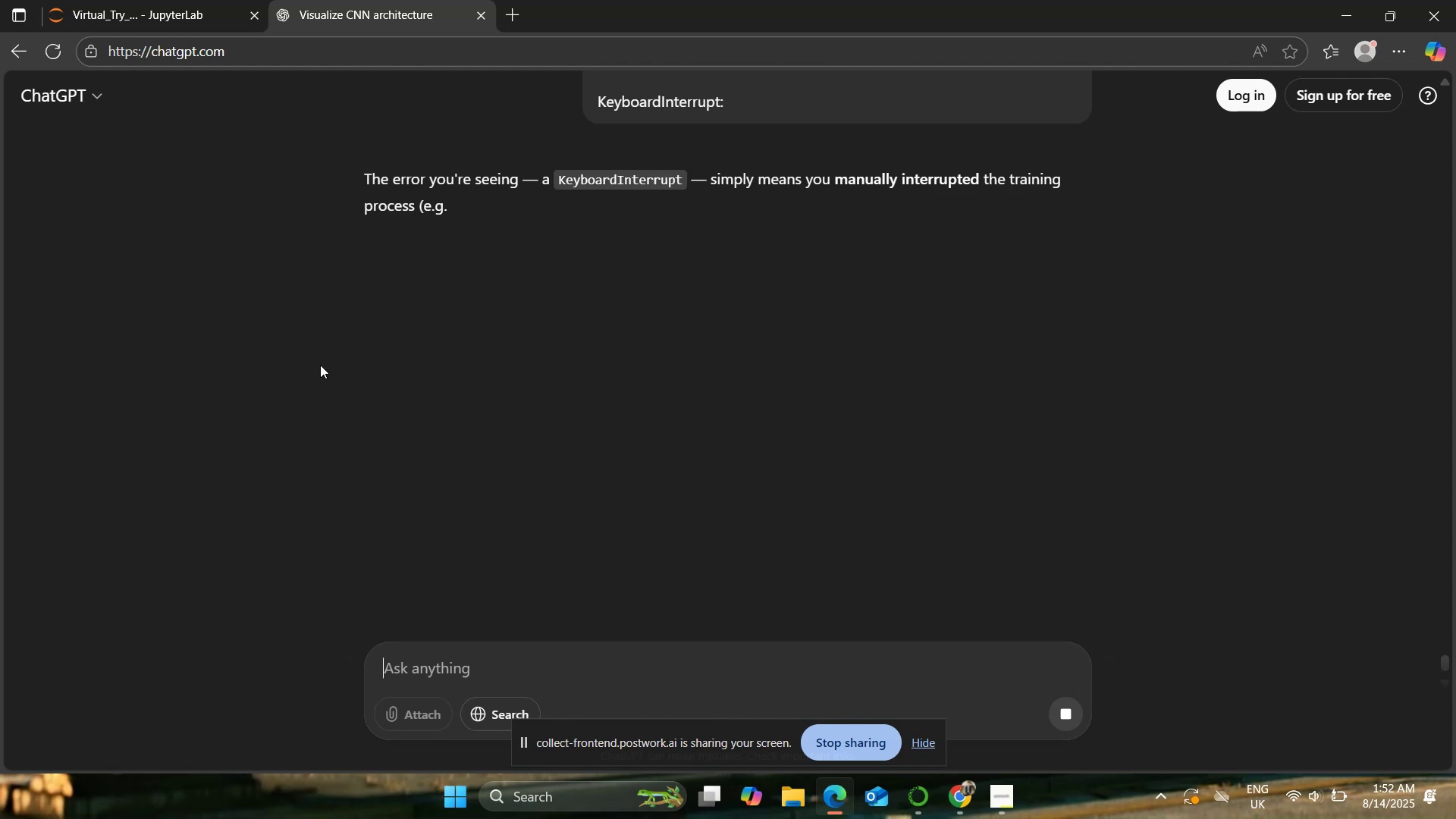 
left_click([59, 0])
 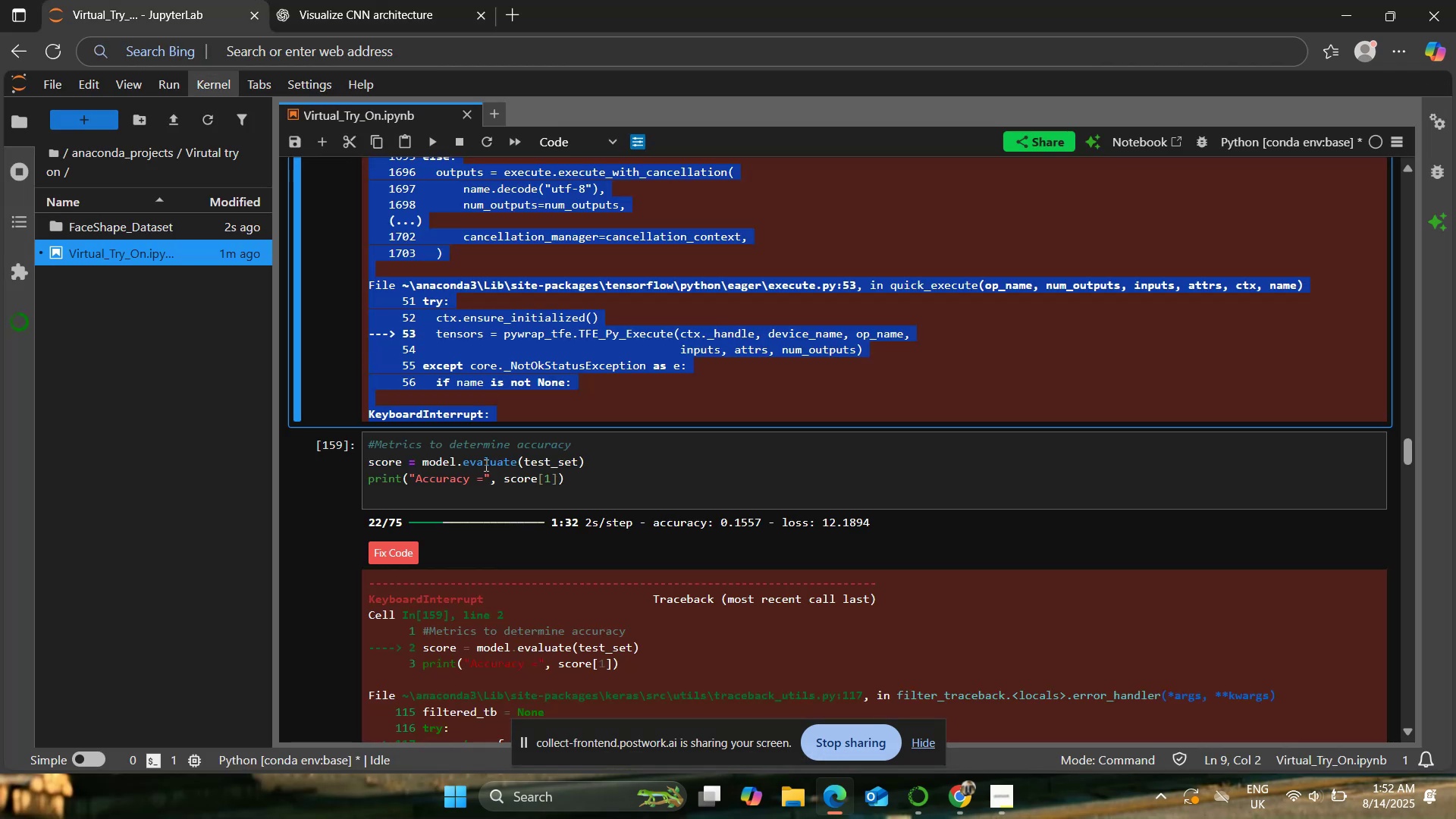 
left_click([610, 463])
 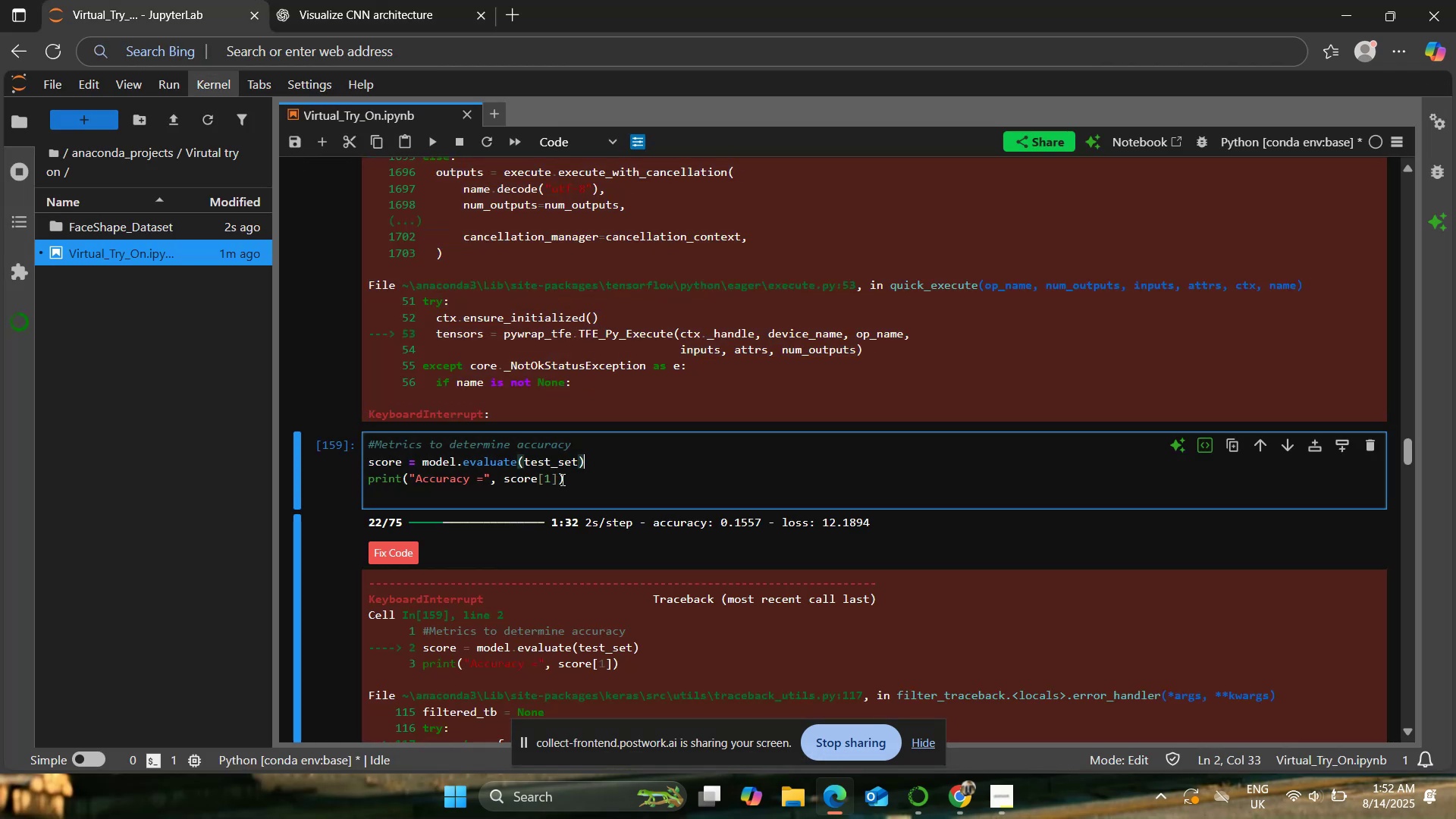 
scroll: coordinate [561, 479], scroll_direction: up, amount: 25.0
 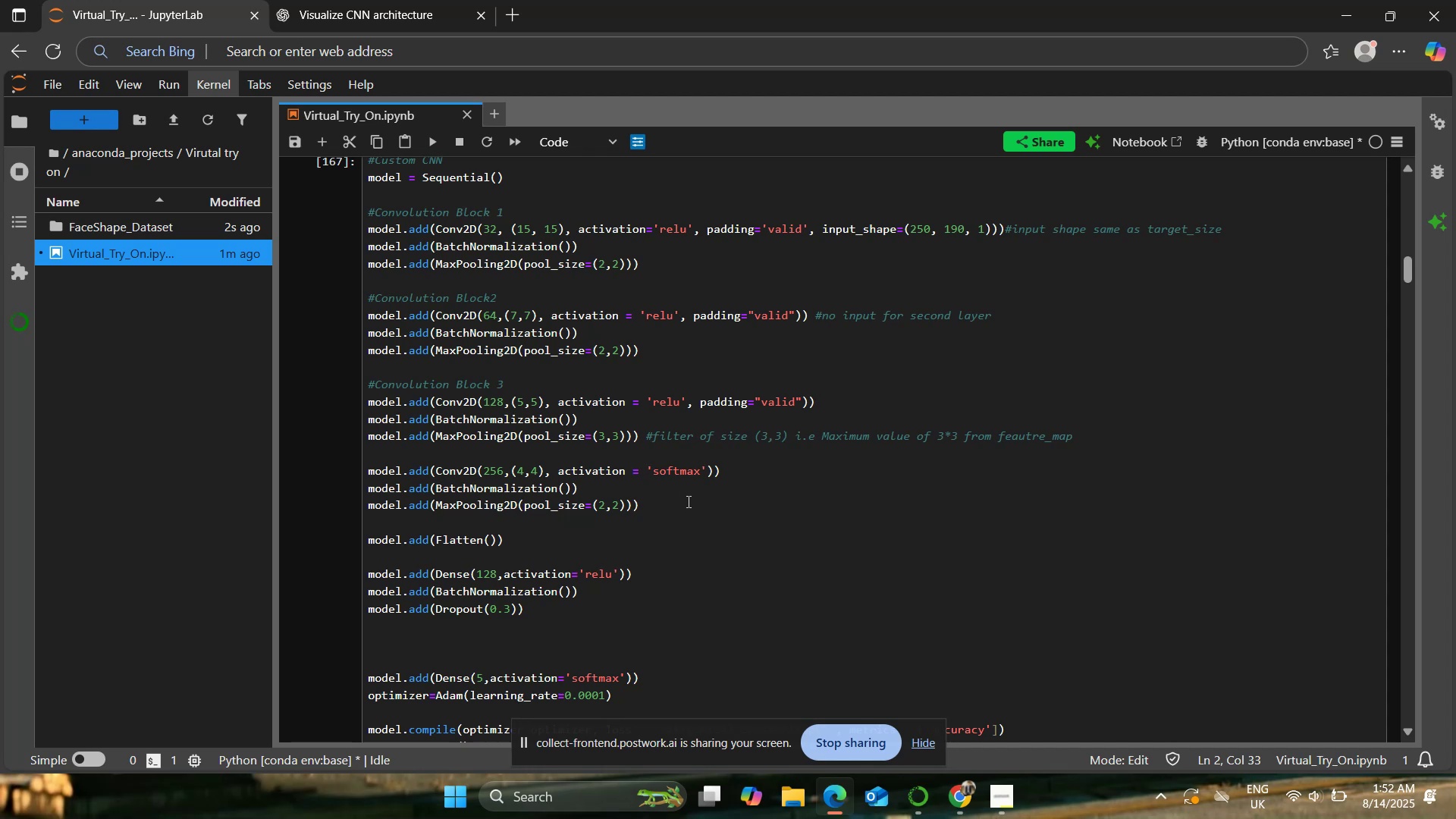 
scroll: coordinate [687, 501], scroll_direction: down, amount: 1.0
 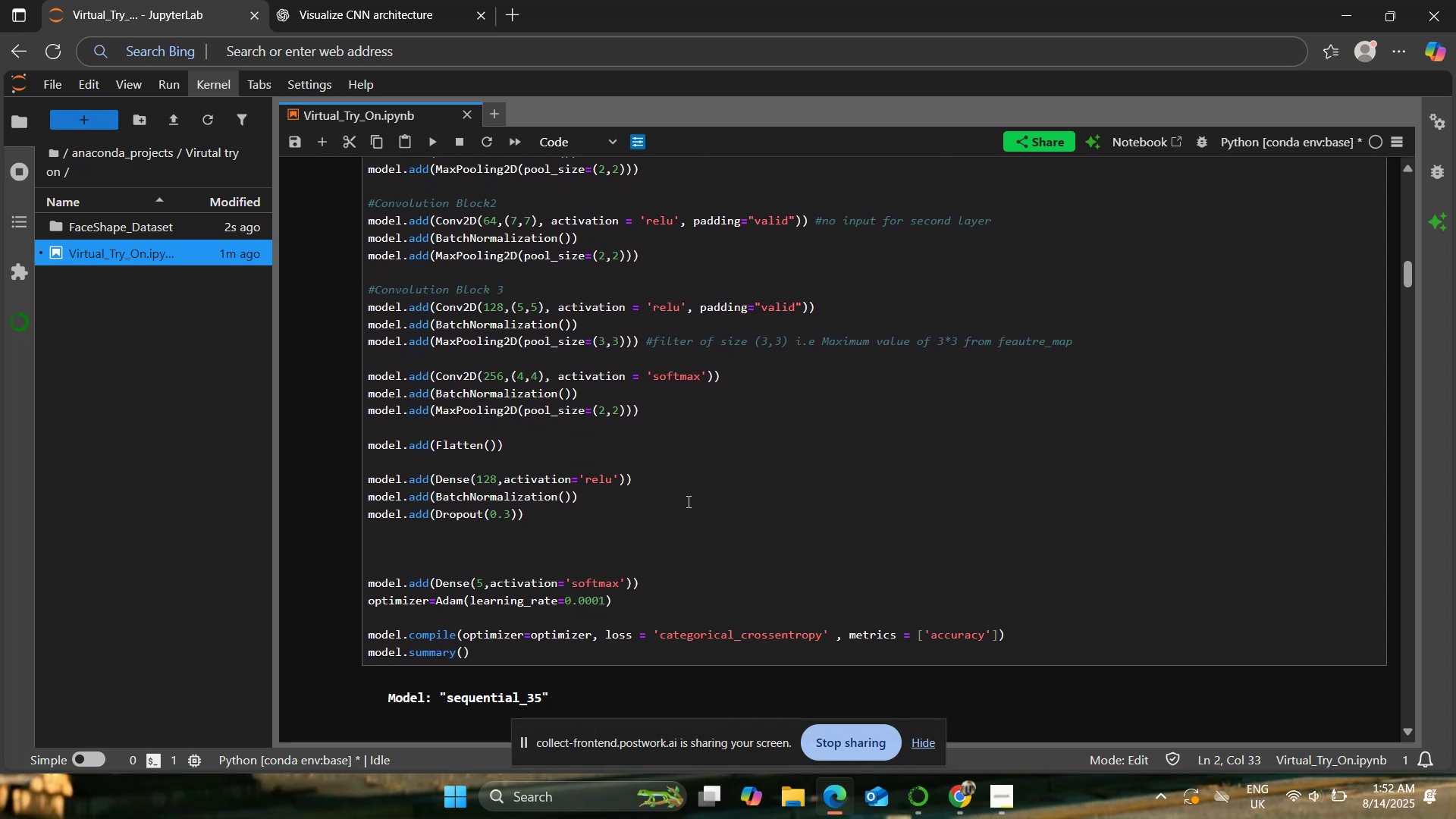 
left_click_drag(start_coordinate=[563, 516], to_coordinate=[369, 483])
 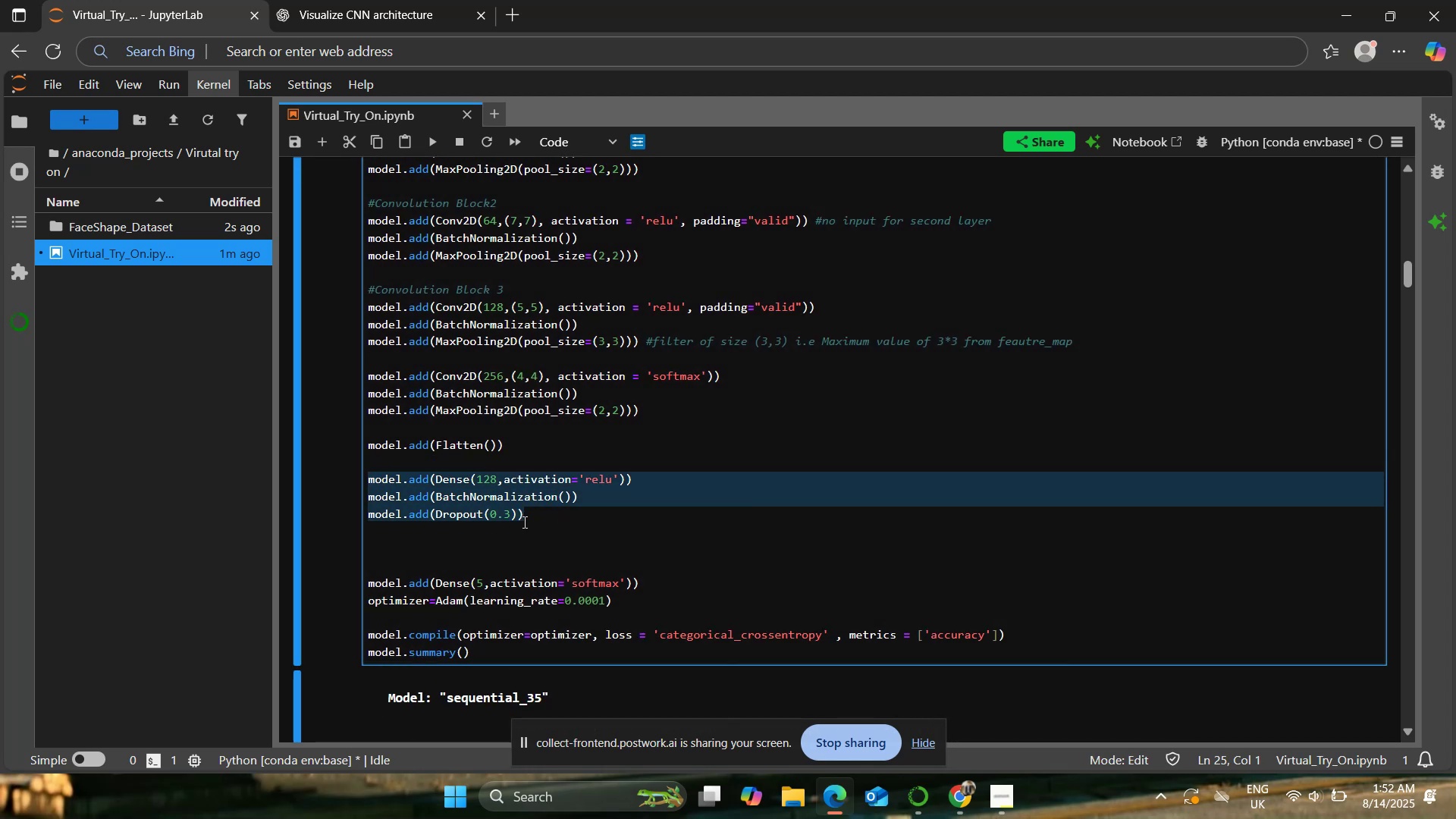 
key(Control+3)
 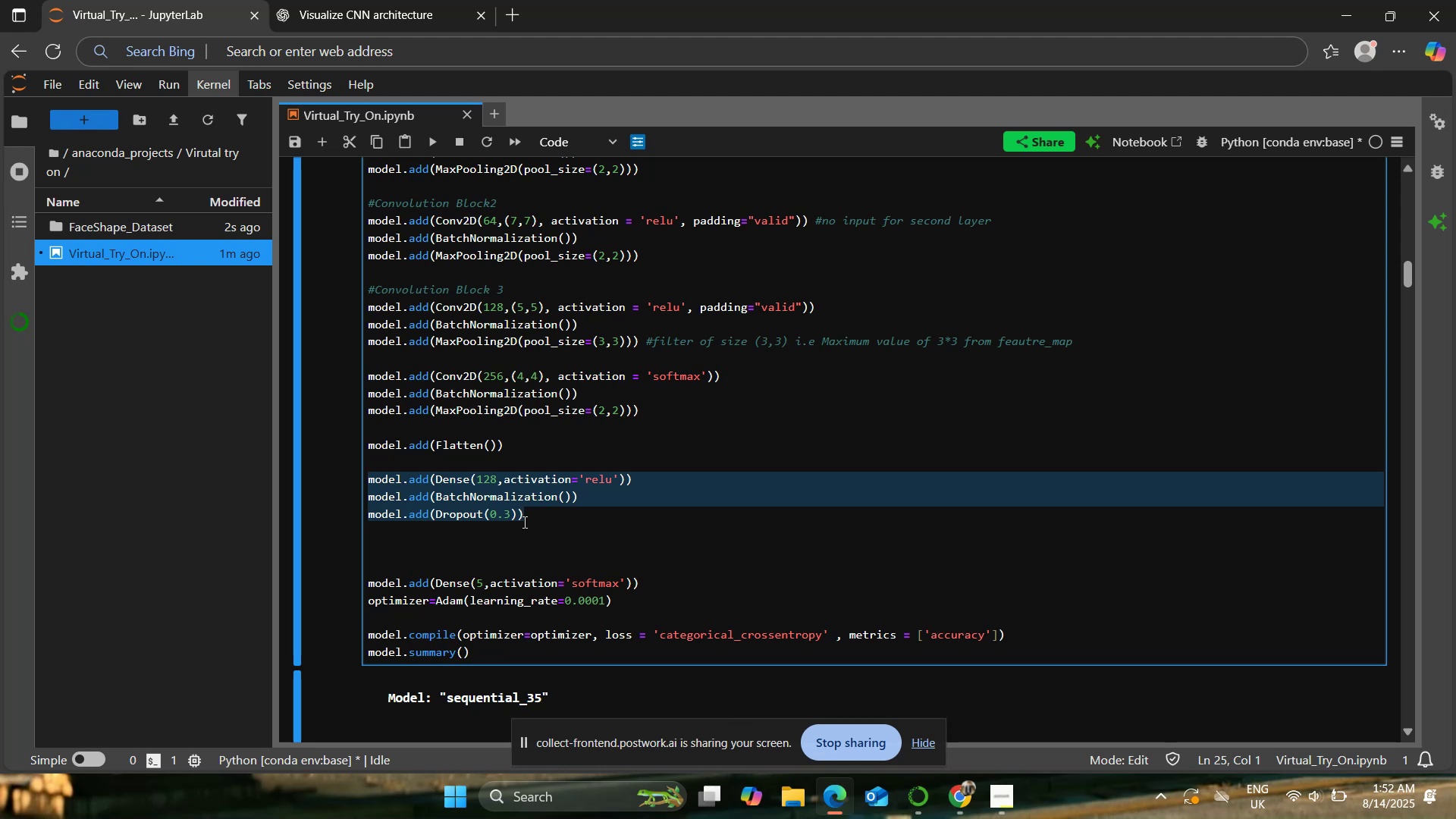 
key(Control+Slash)
 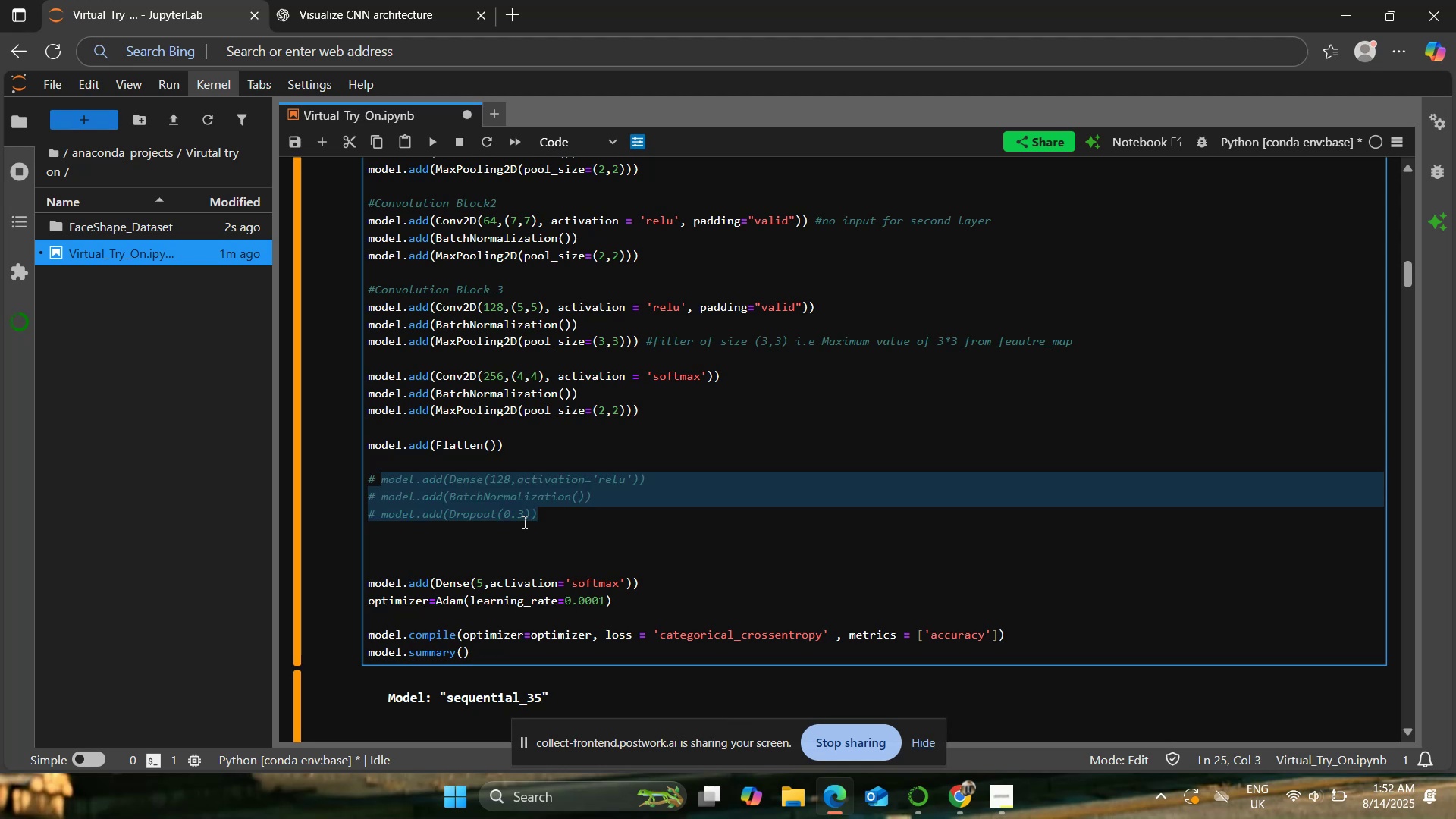 
key(Control+S)
 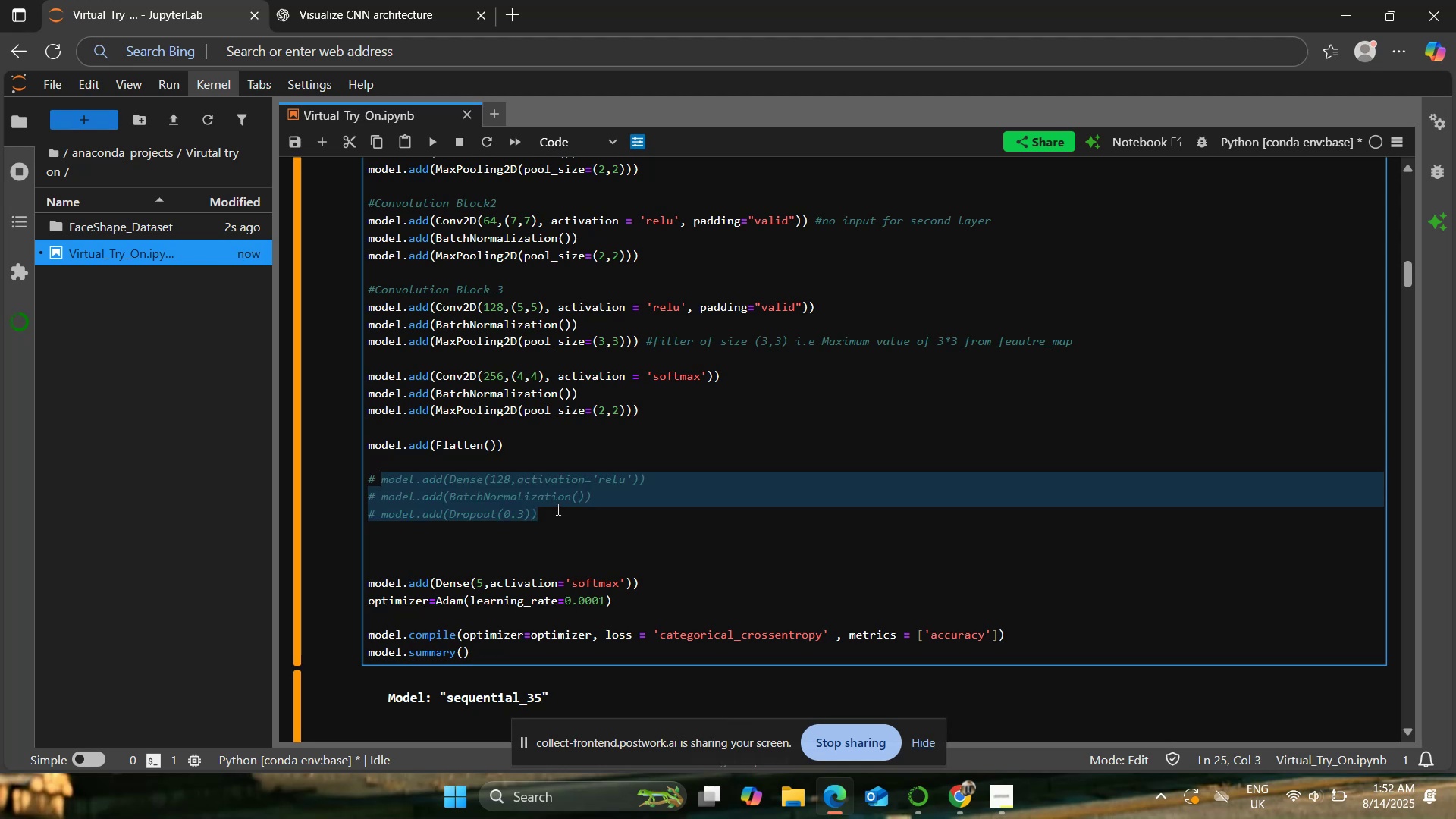 
left_click([557, 508])
 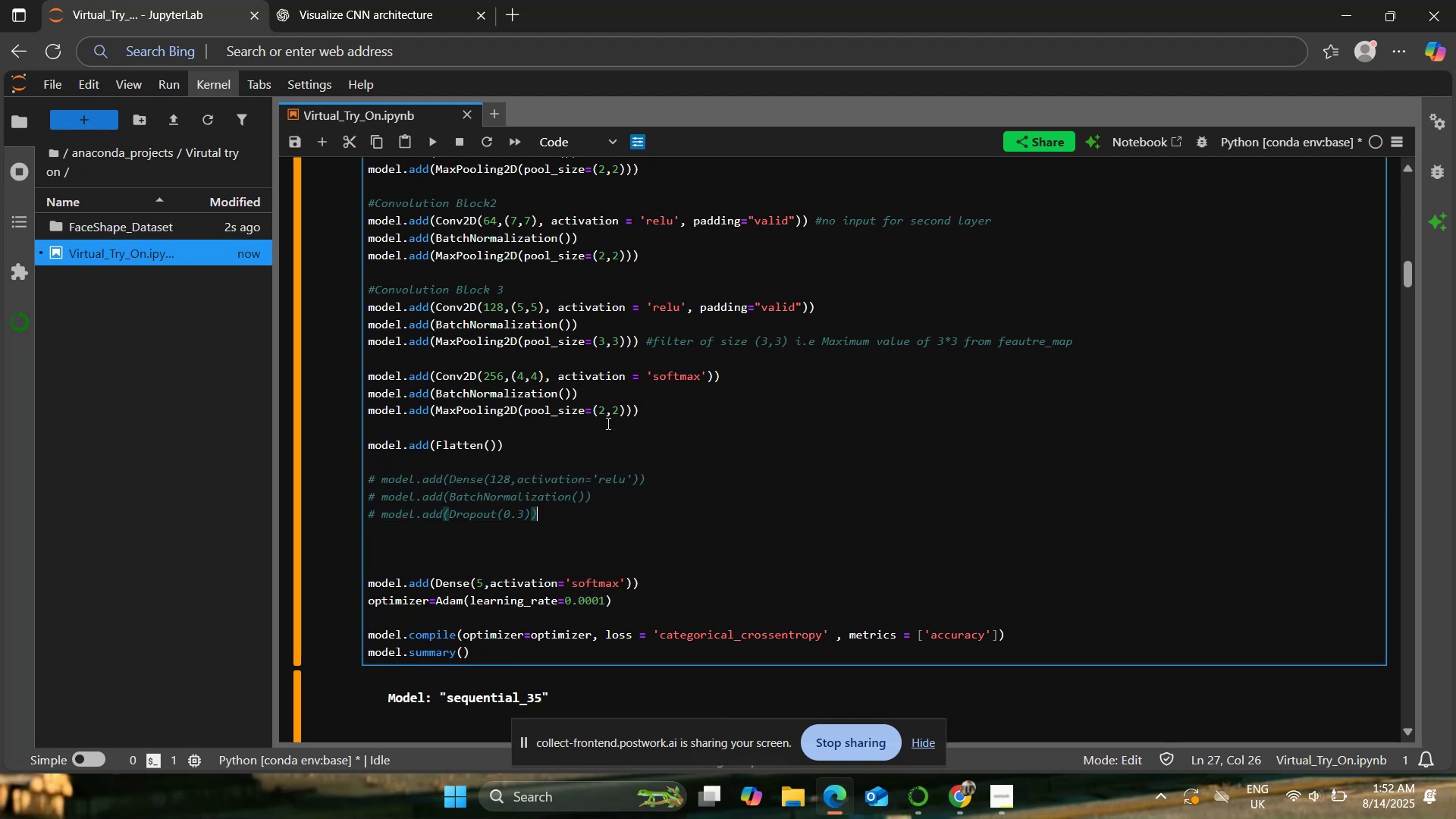 
scroll: coordinate [607, 422], scroll_direction: up, amount: 14.0
 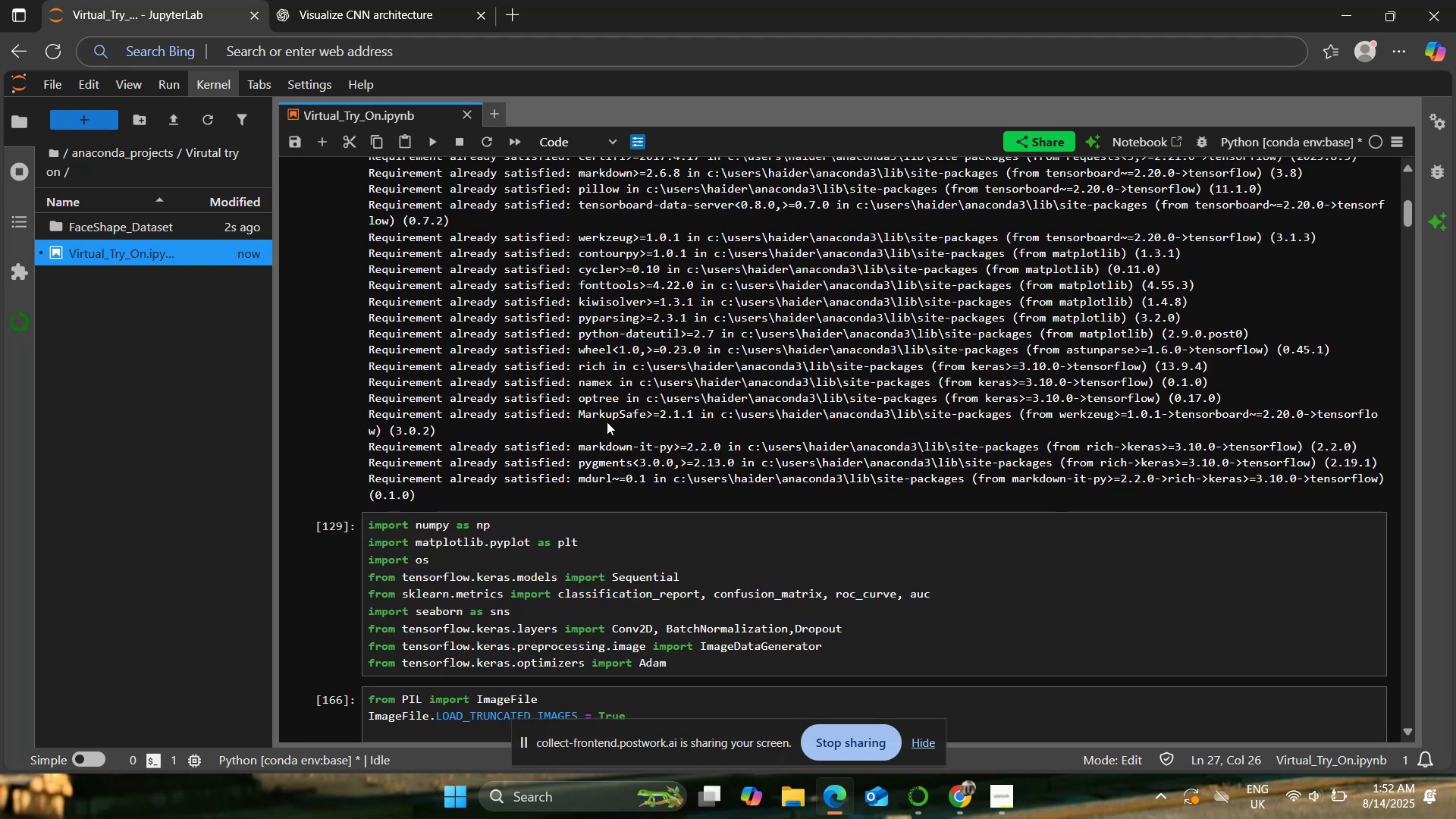 
scroll: coordinate [591, 425], scroll_direction: down, amount: 5.0
 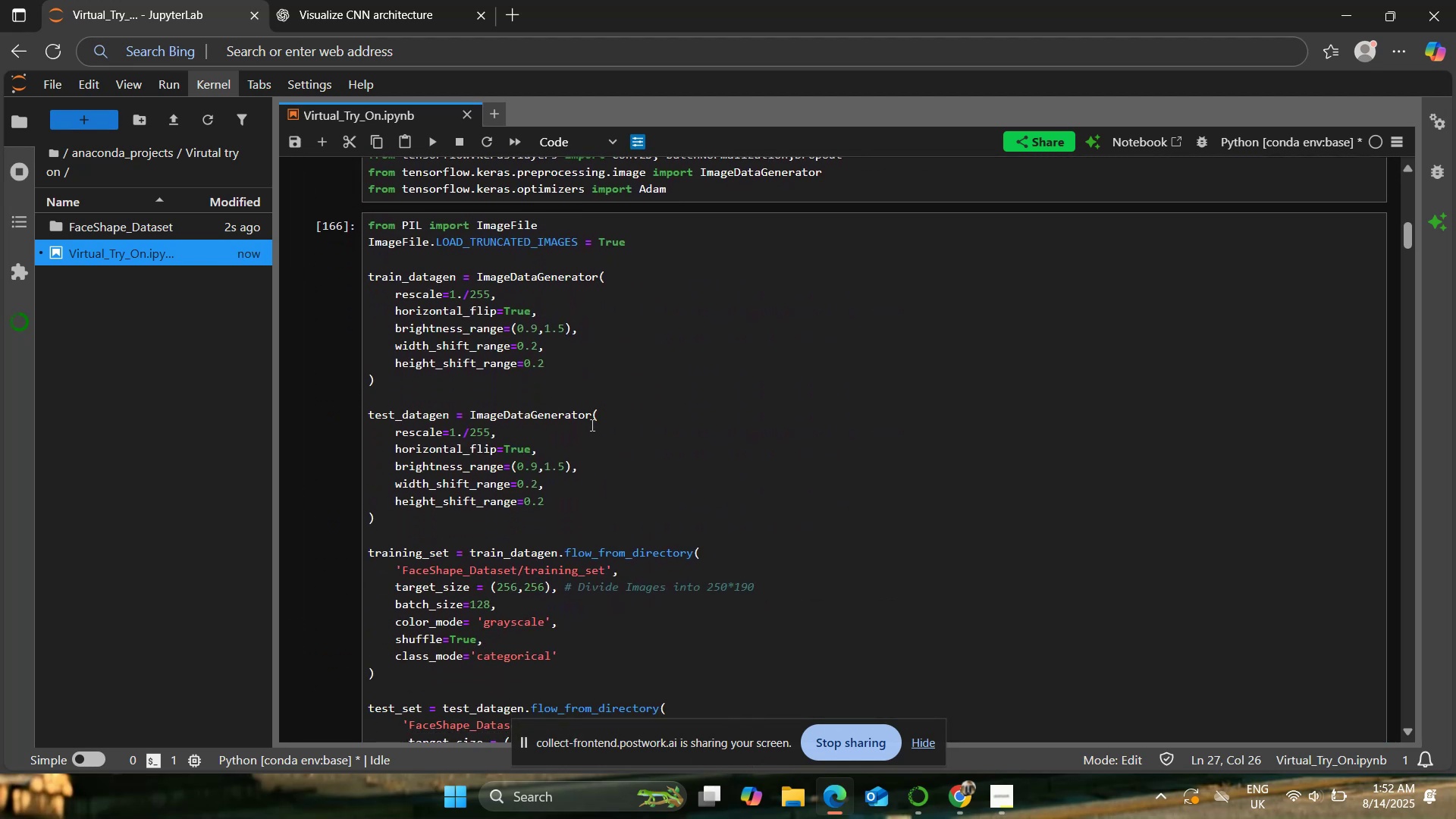 
left_click([591, 425])
 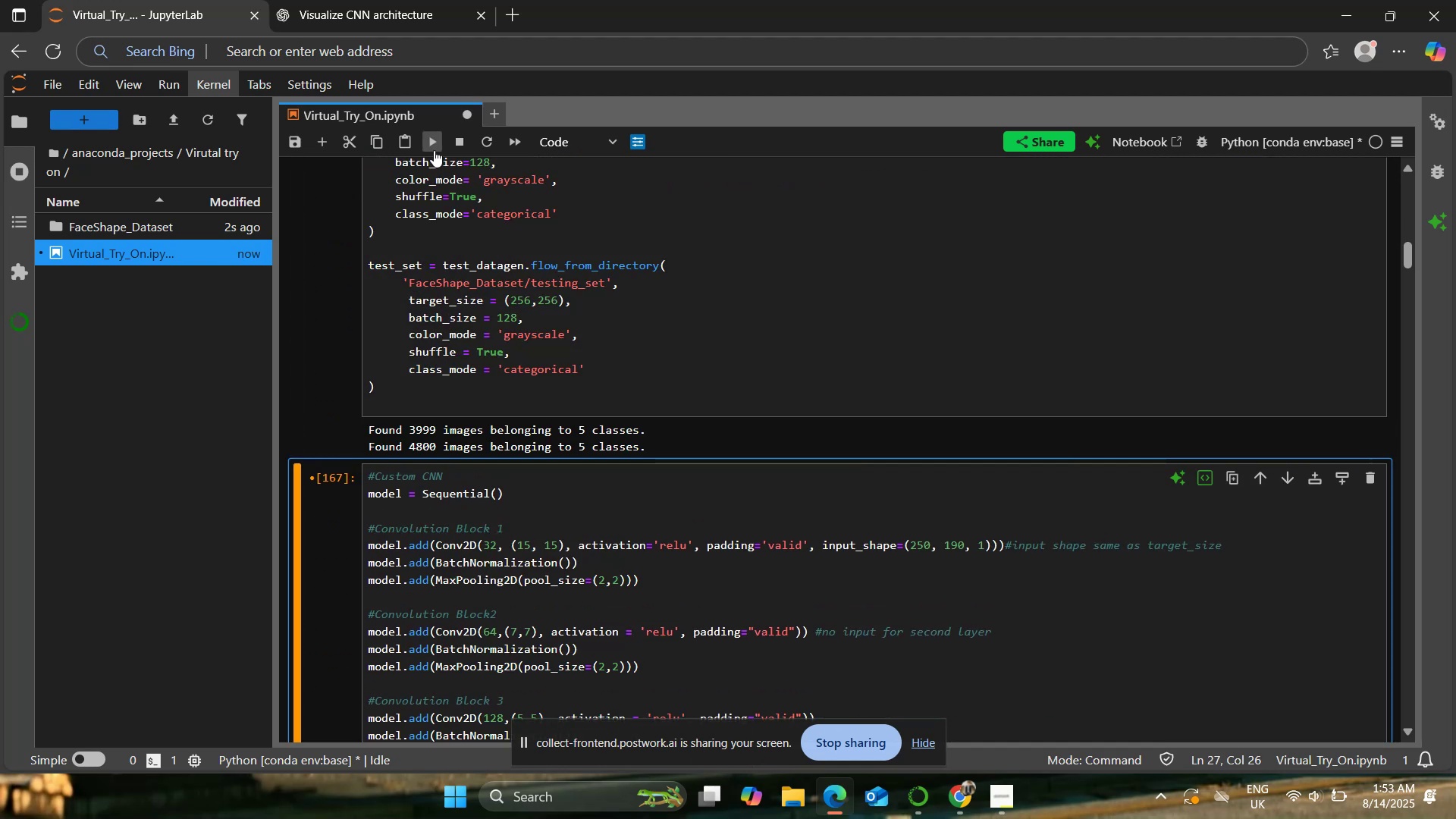 
left_click([434, 150])
 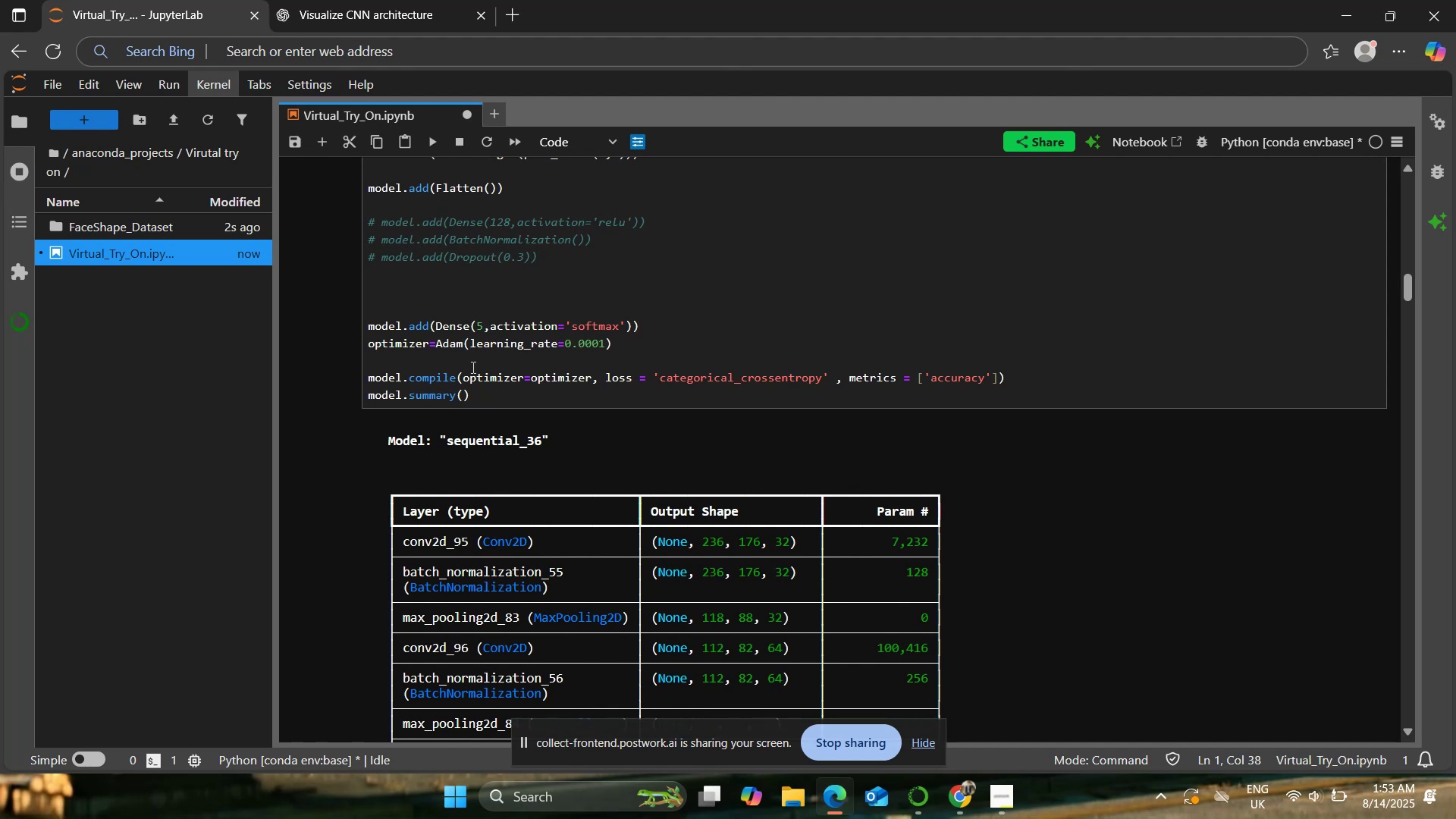 
scroll: coordinate [495, 399], scroll_direction: down, amount: 13.0
 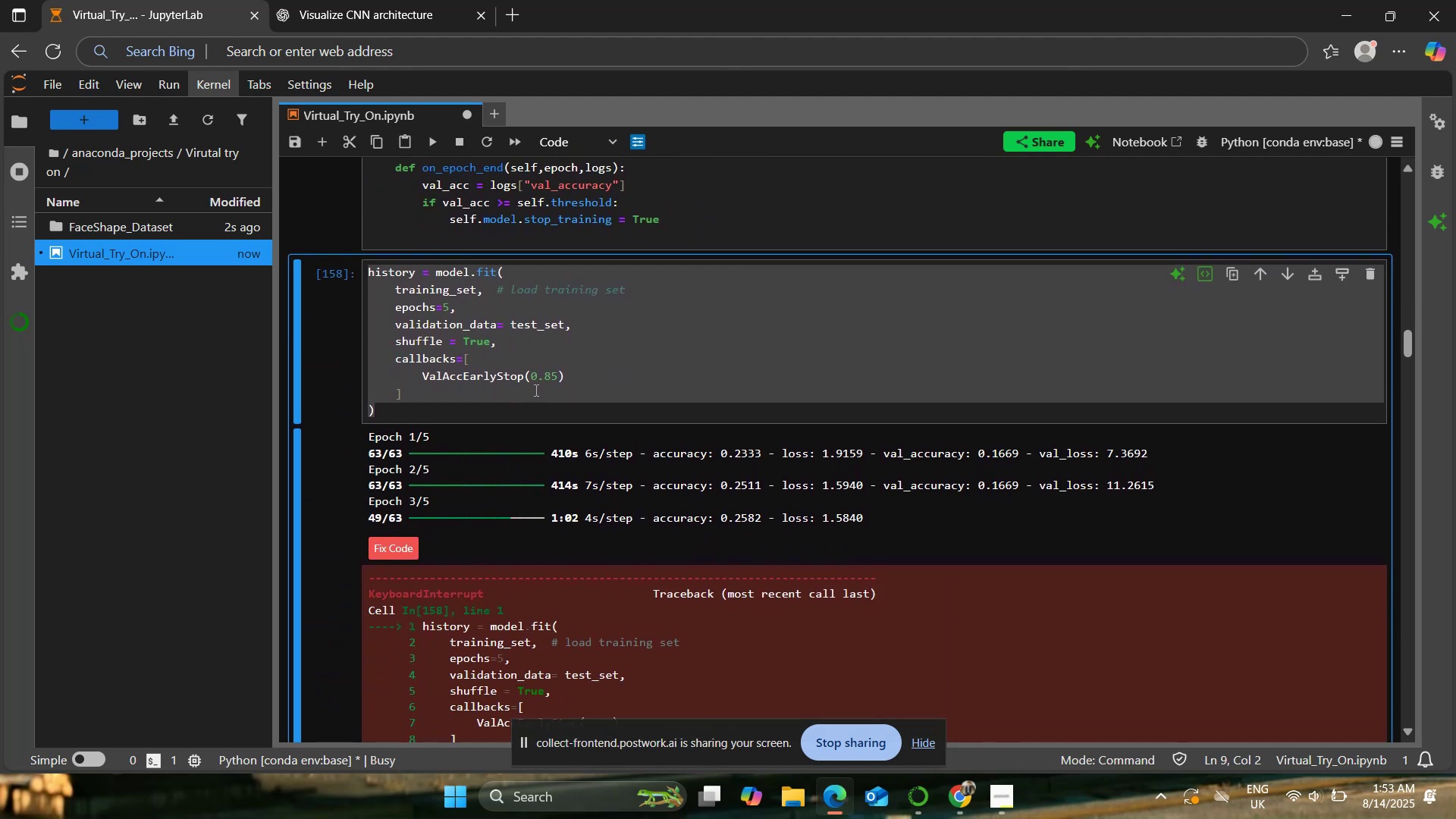 
scroll: coordinate [623, 393], scroll_direction: up, amount: 18.0
 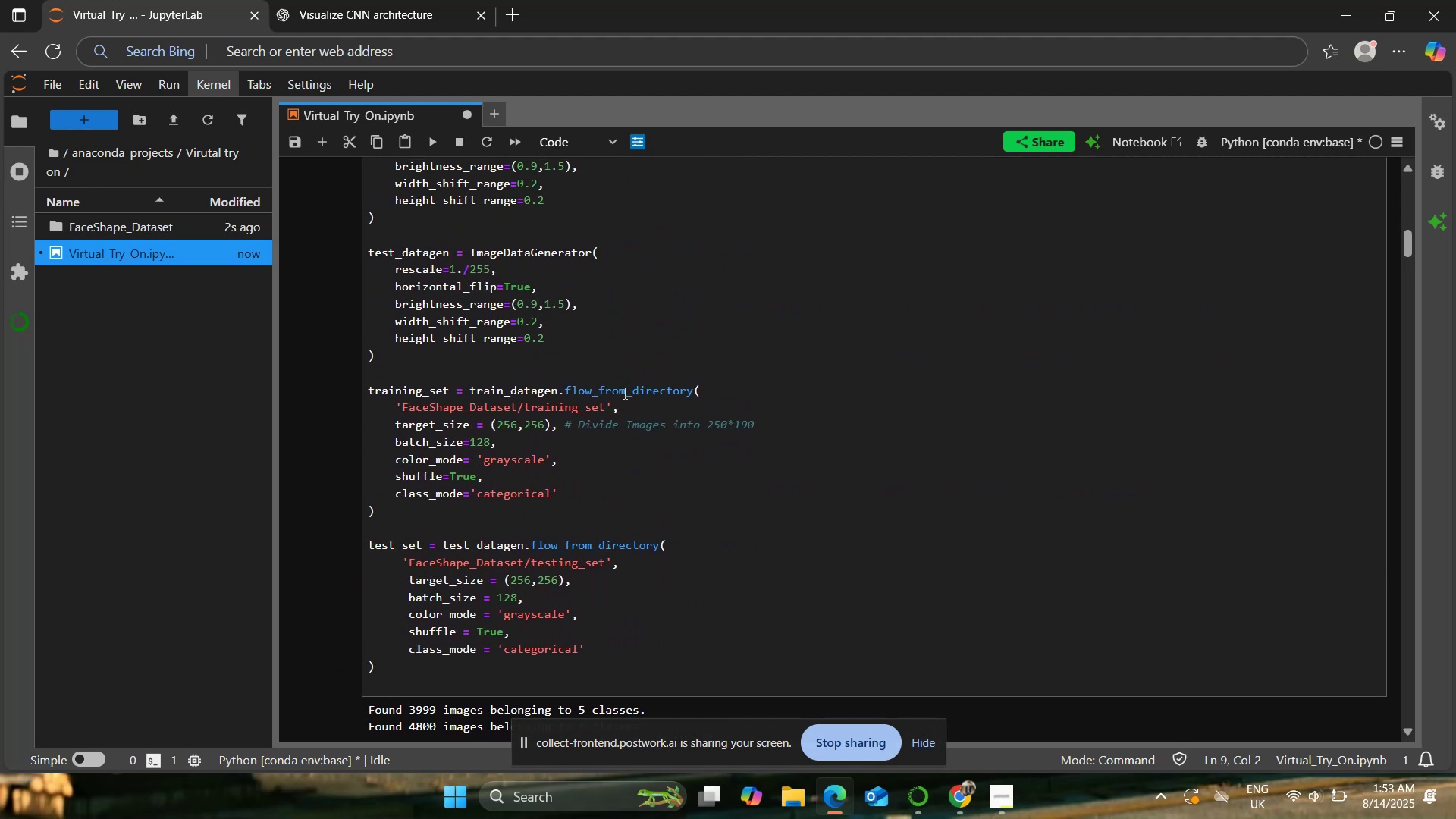 
scroll: coordinate [623, 392], scroll_direction: down, amount: 22.0
 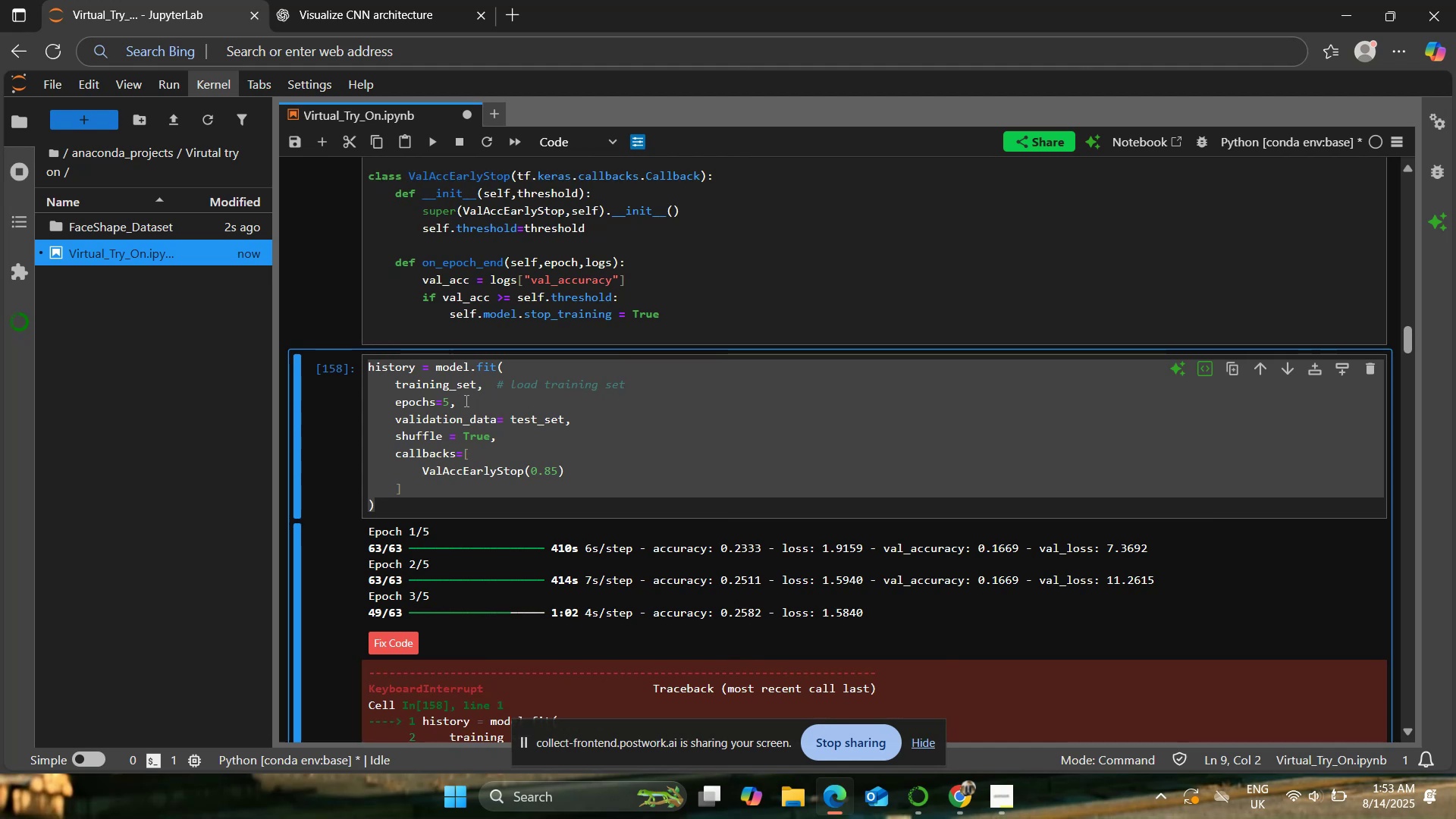 
left_click([439, 394])
 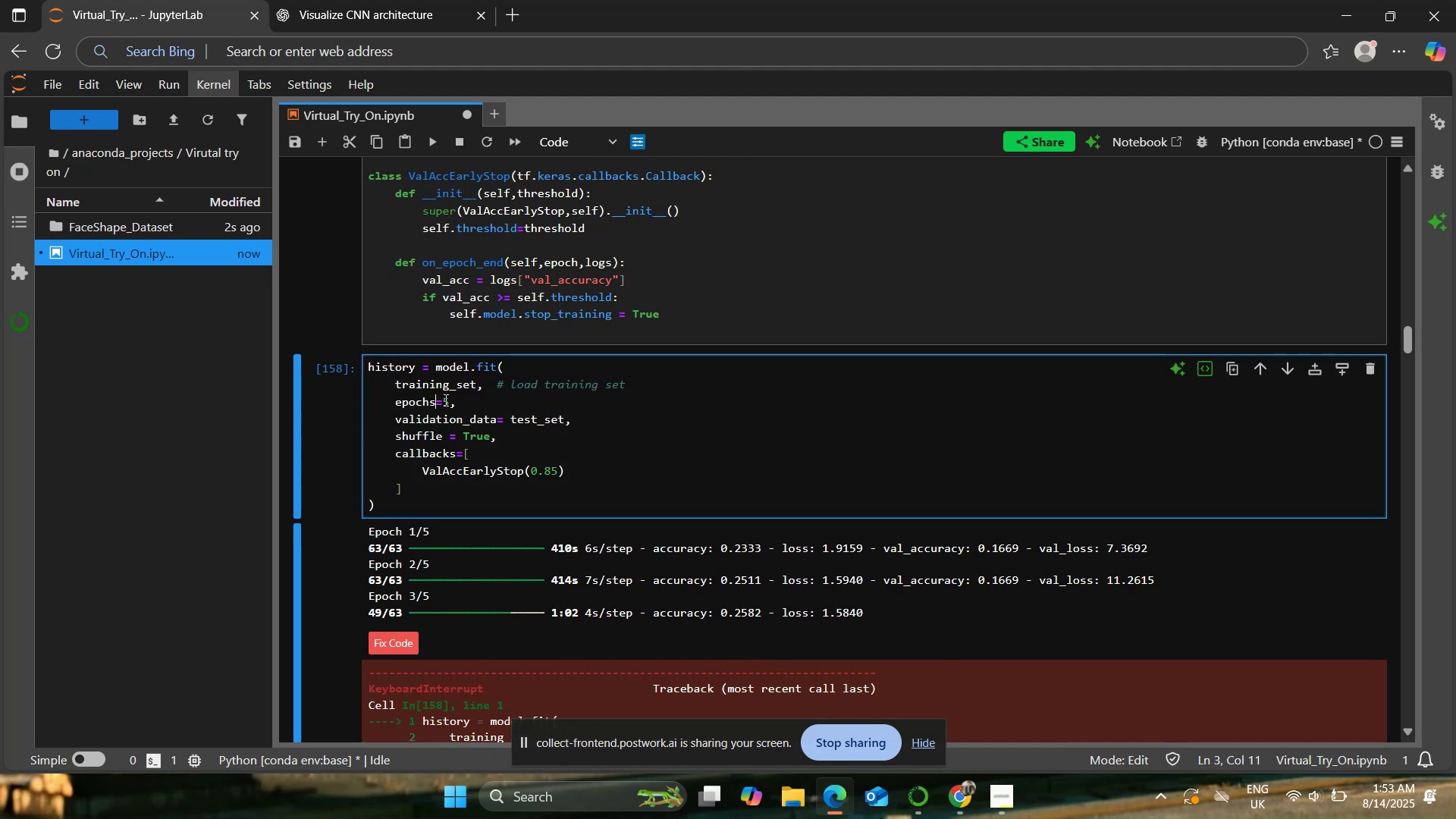 
left_click([444, 398])
 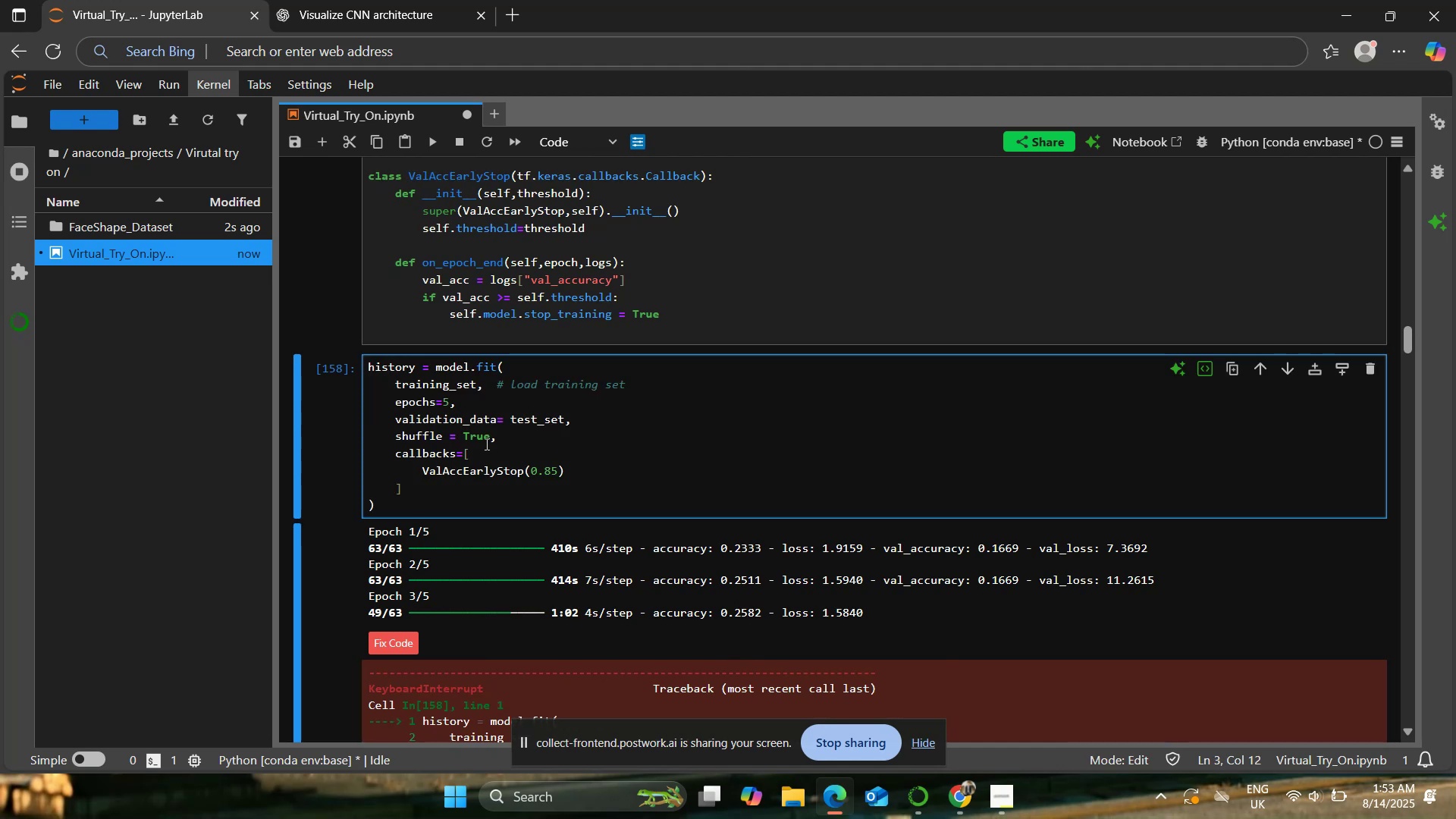 
key(ArrowRight)
 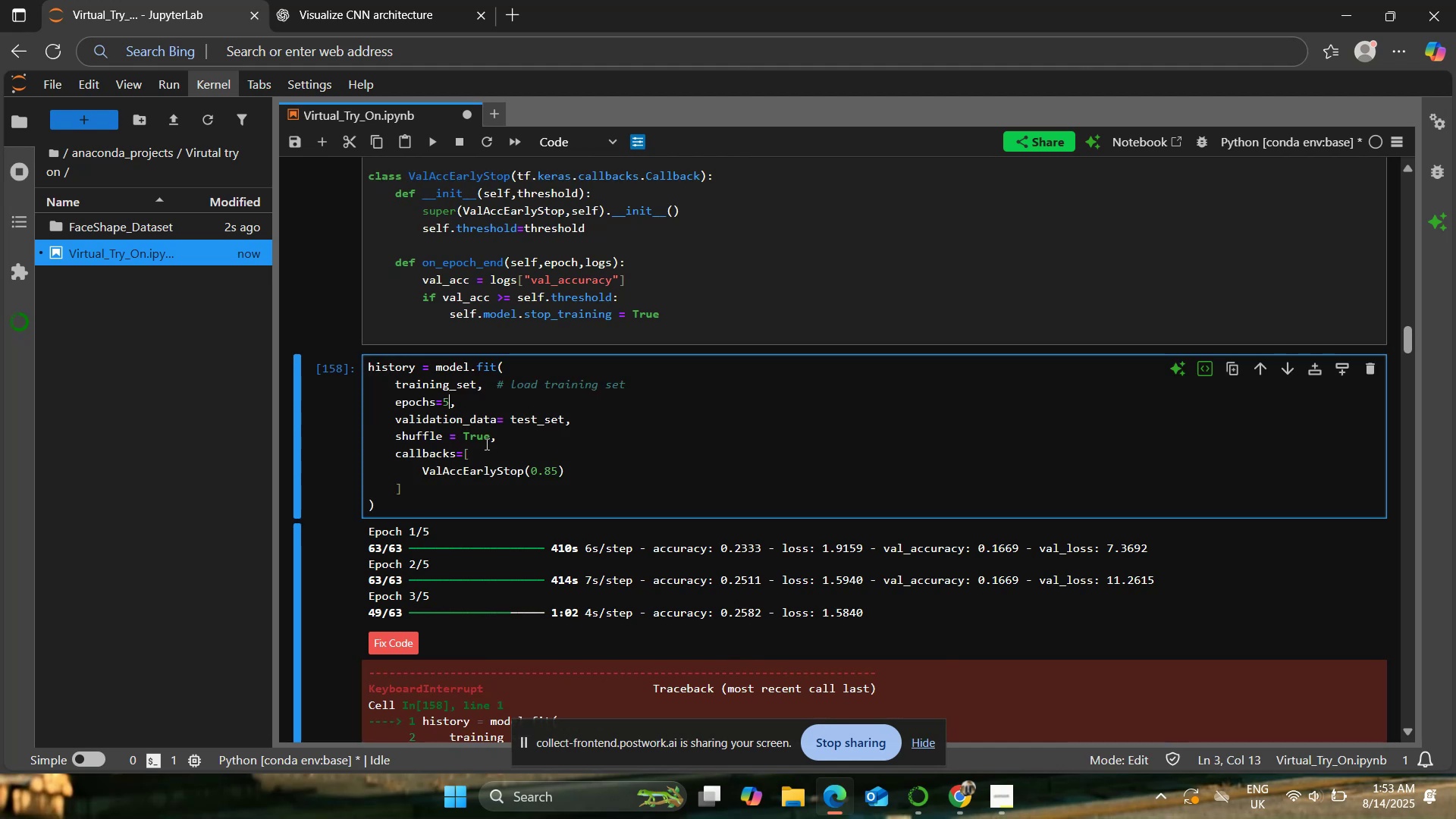 
key(Backspace)
type(30)
 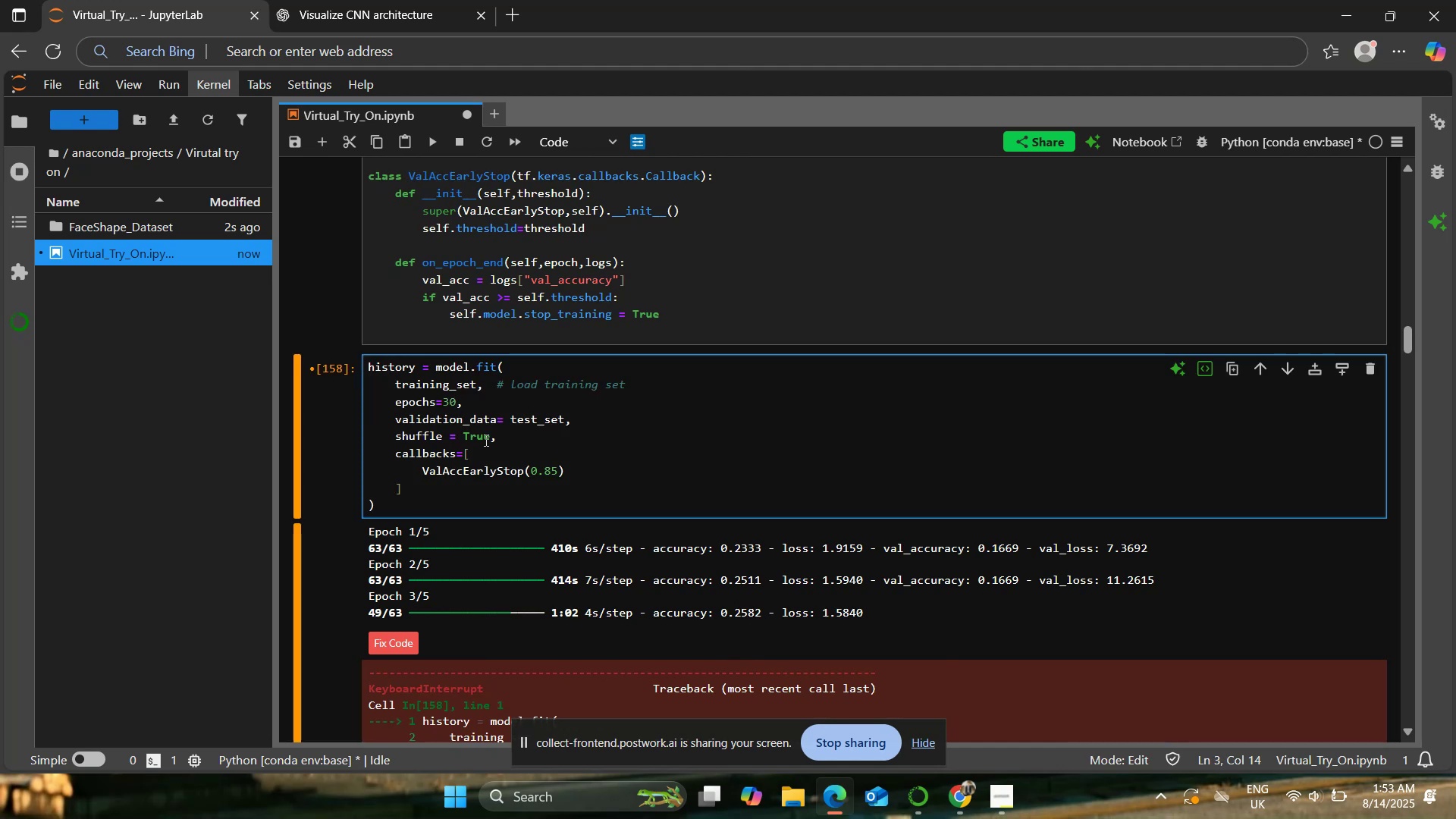 
left_click([491, 446])
 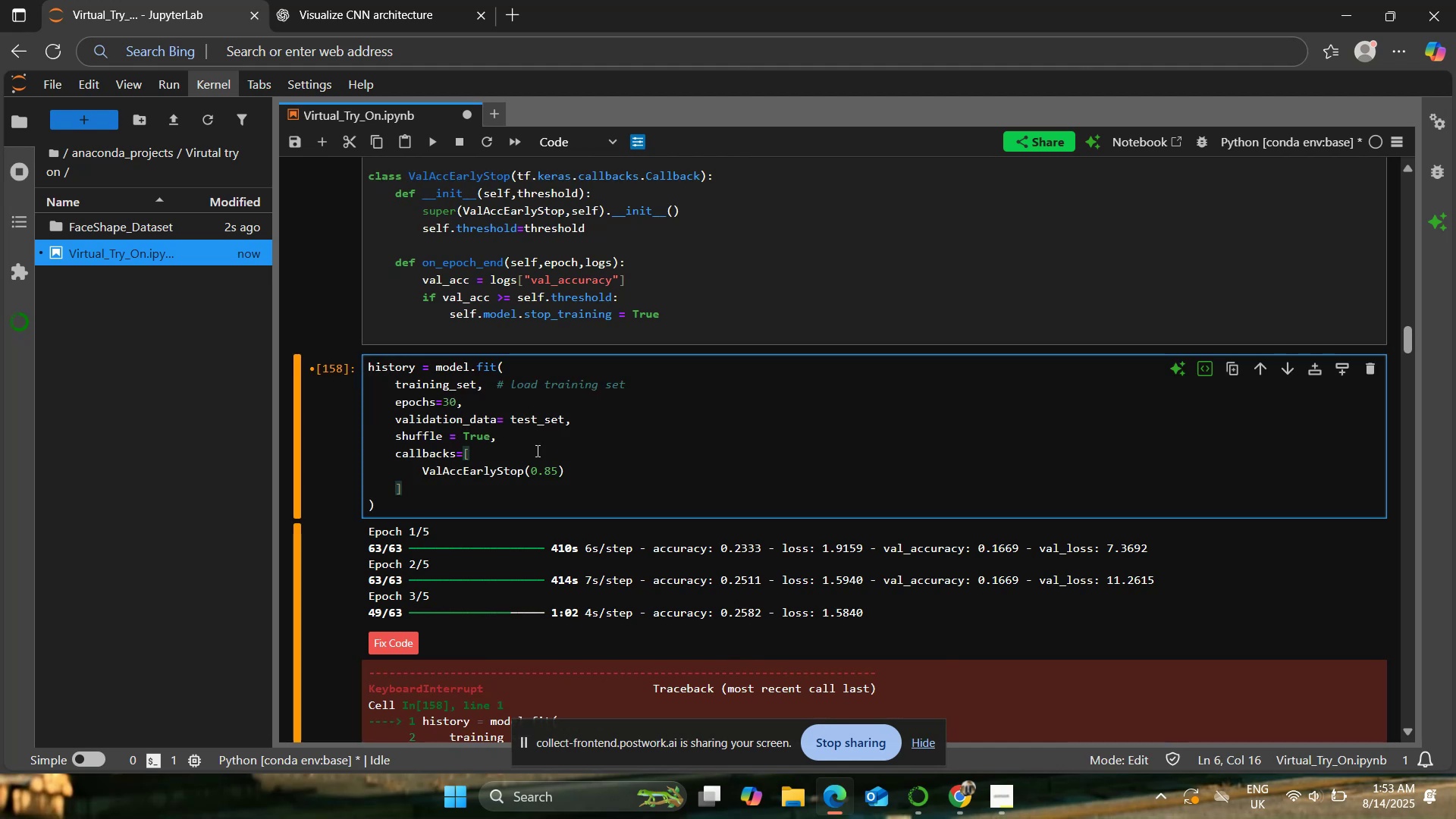 
left_click([612, 437])
 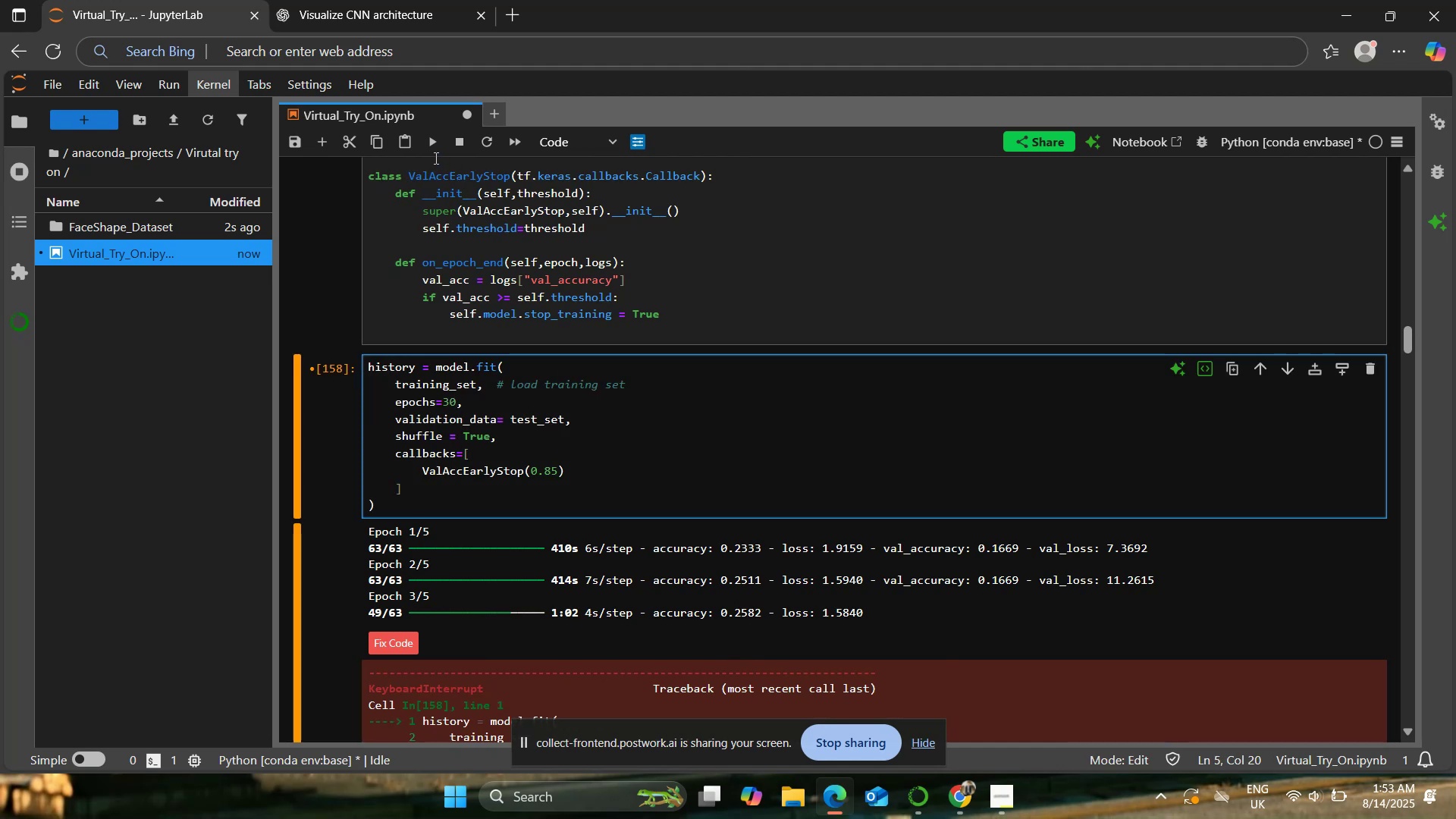 
left_click([435, 152])
 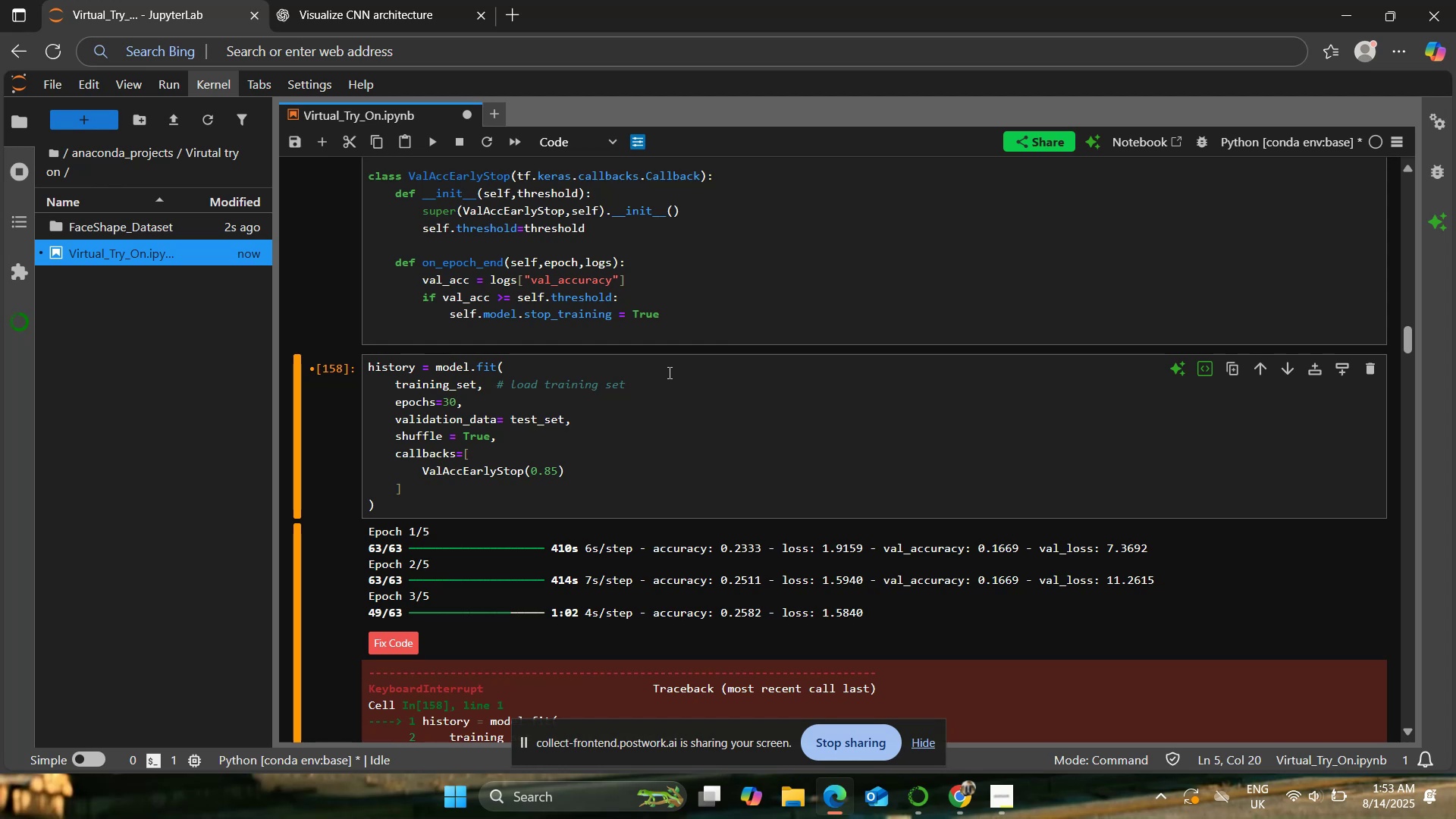 
key(Control+S)
 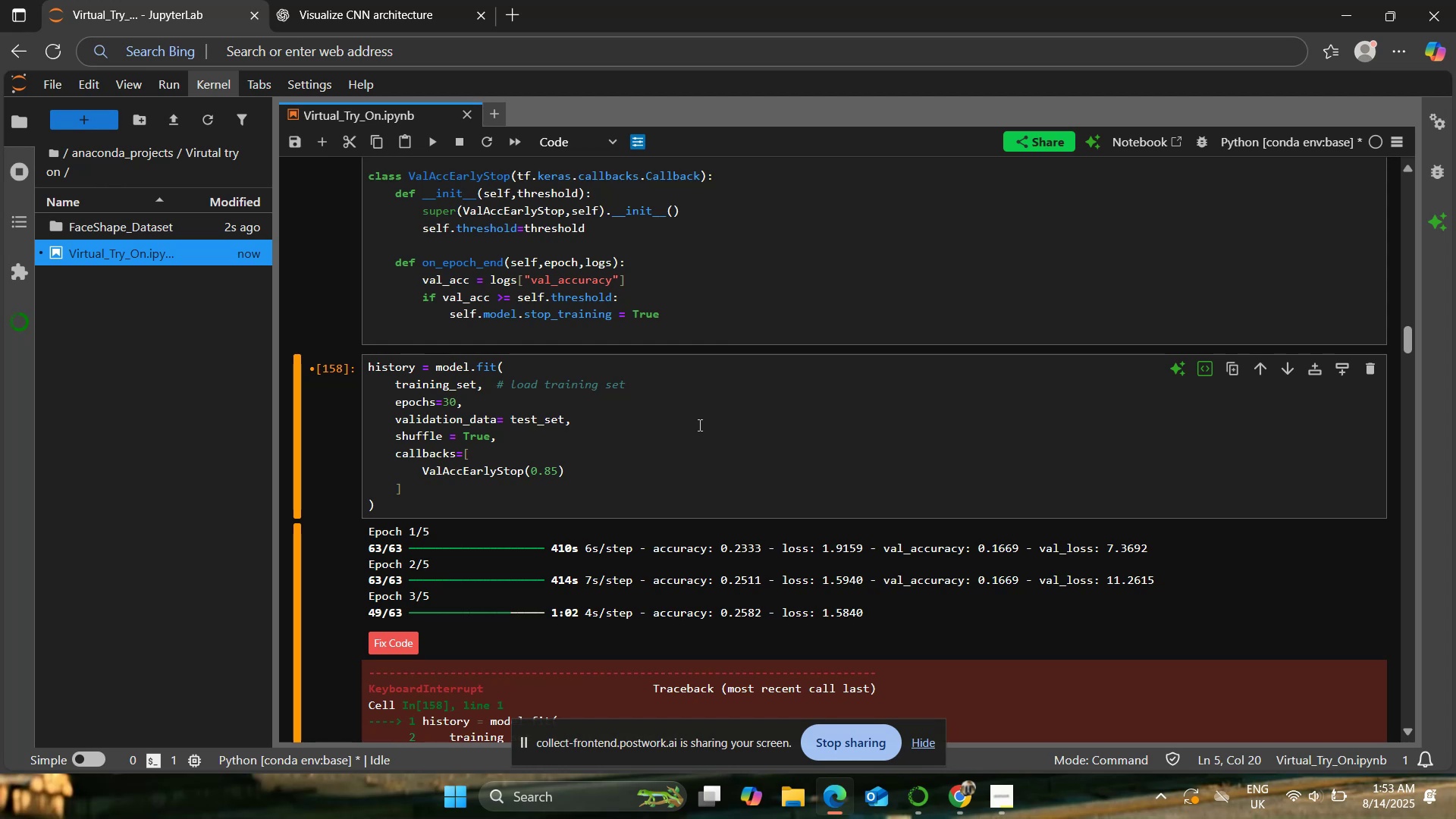 
wait(16.84)
 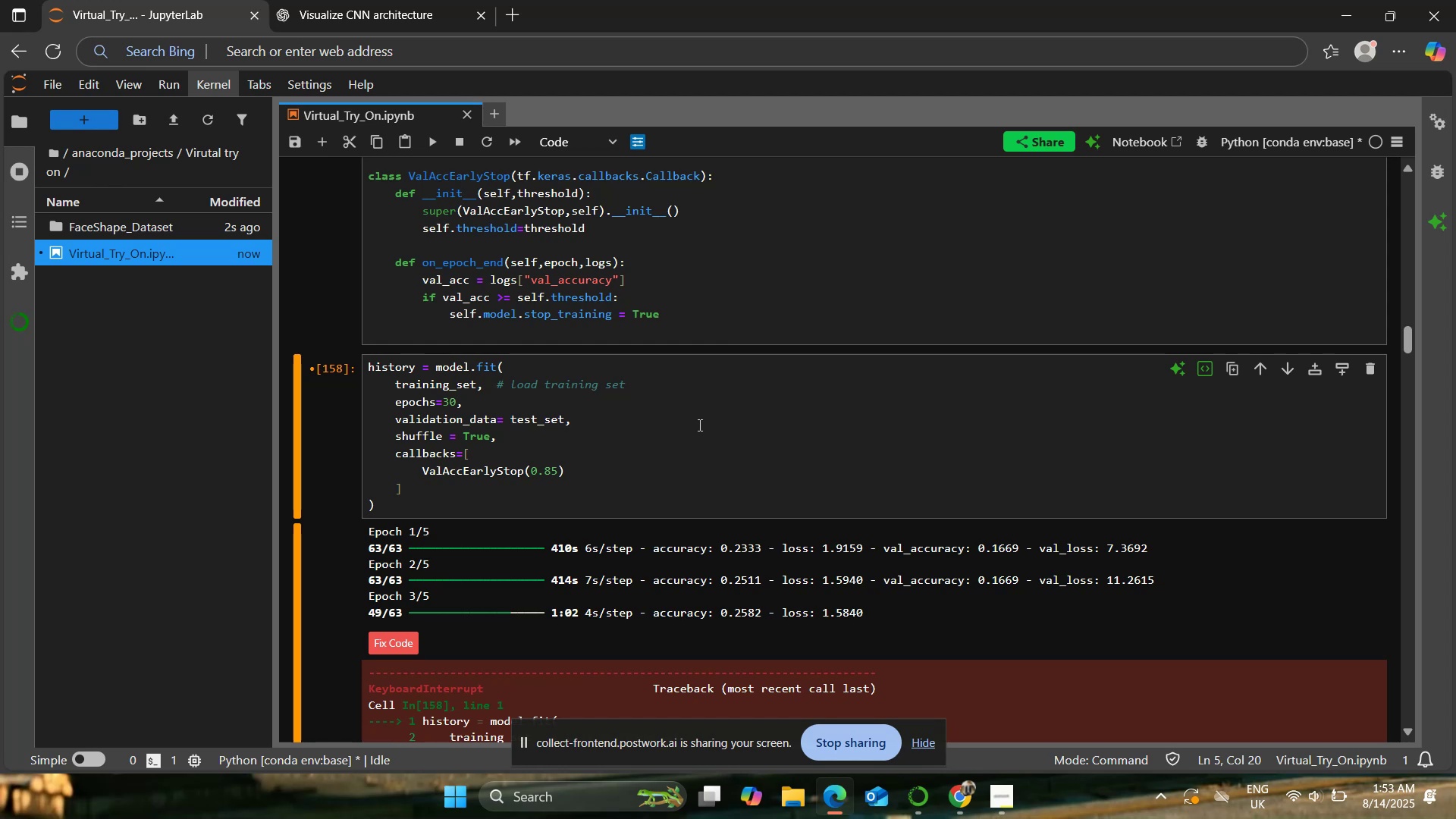 
left_click([697, 426])
 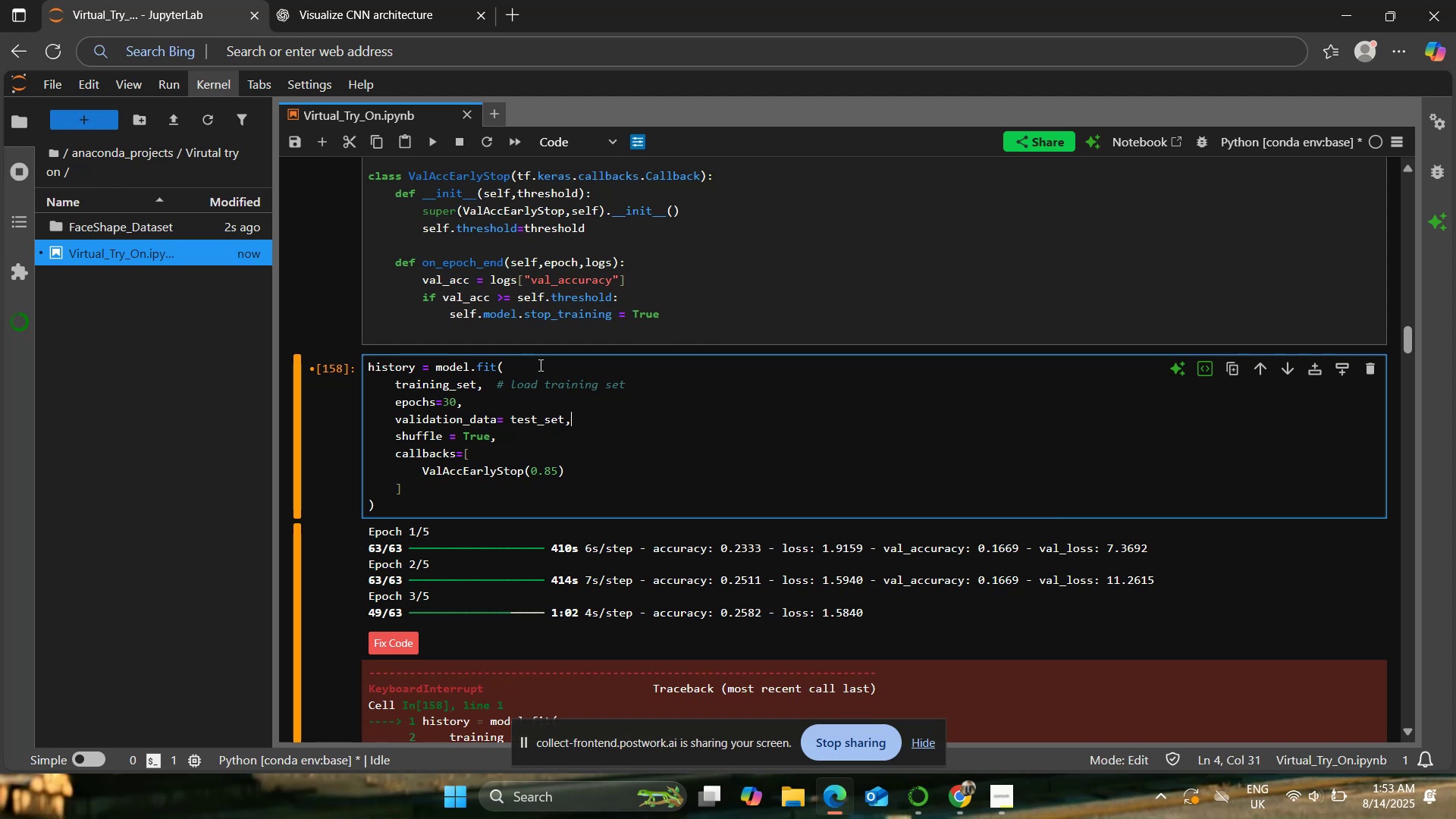 
scroll: coordinate [544, 391], scroll_direction: up, amount: 1.0
 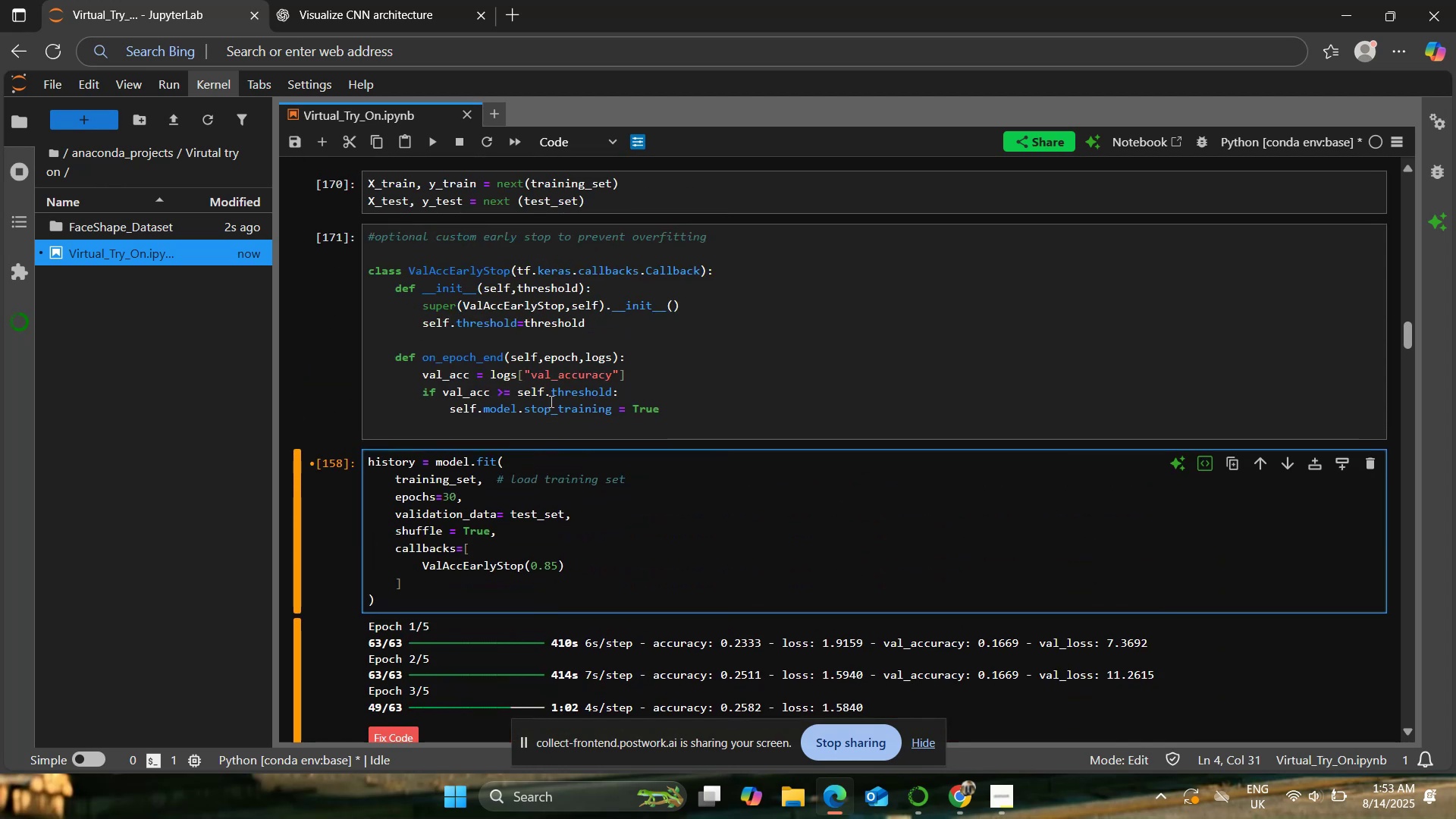 
scroll: coordinate [550, 447], scroll_direction: down, amount: 1.0
 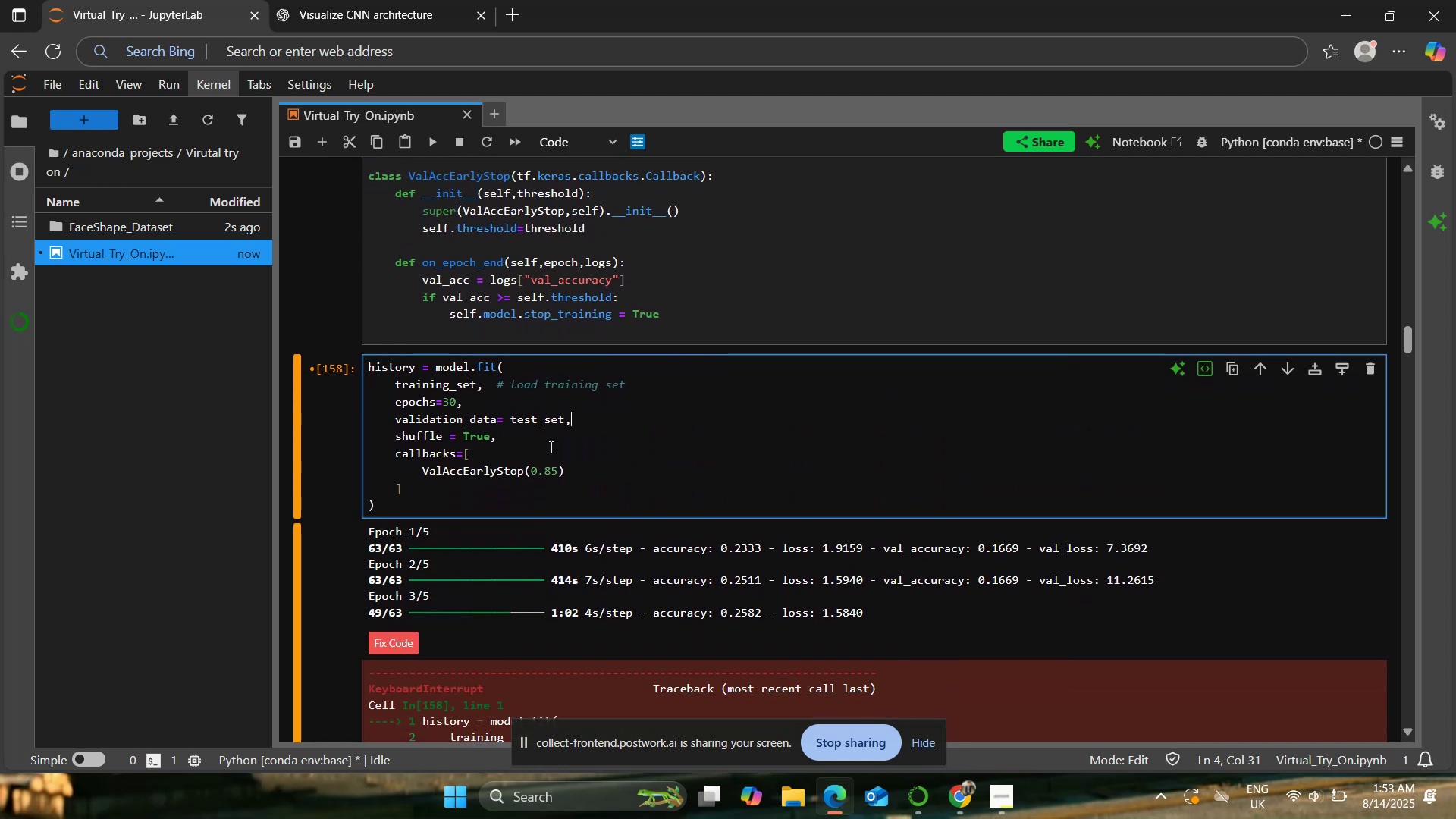 
left_click([550, 447])
 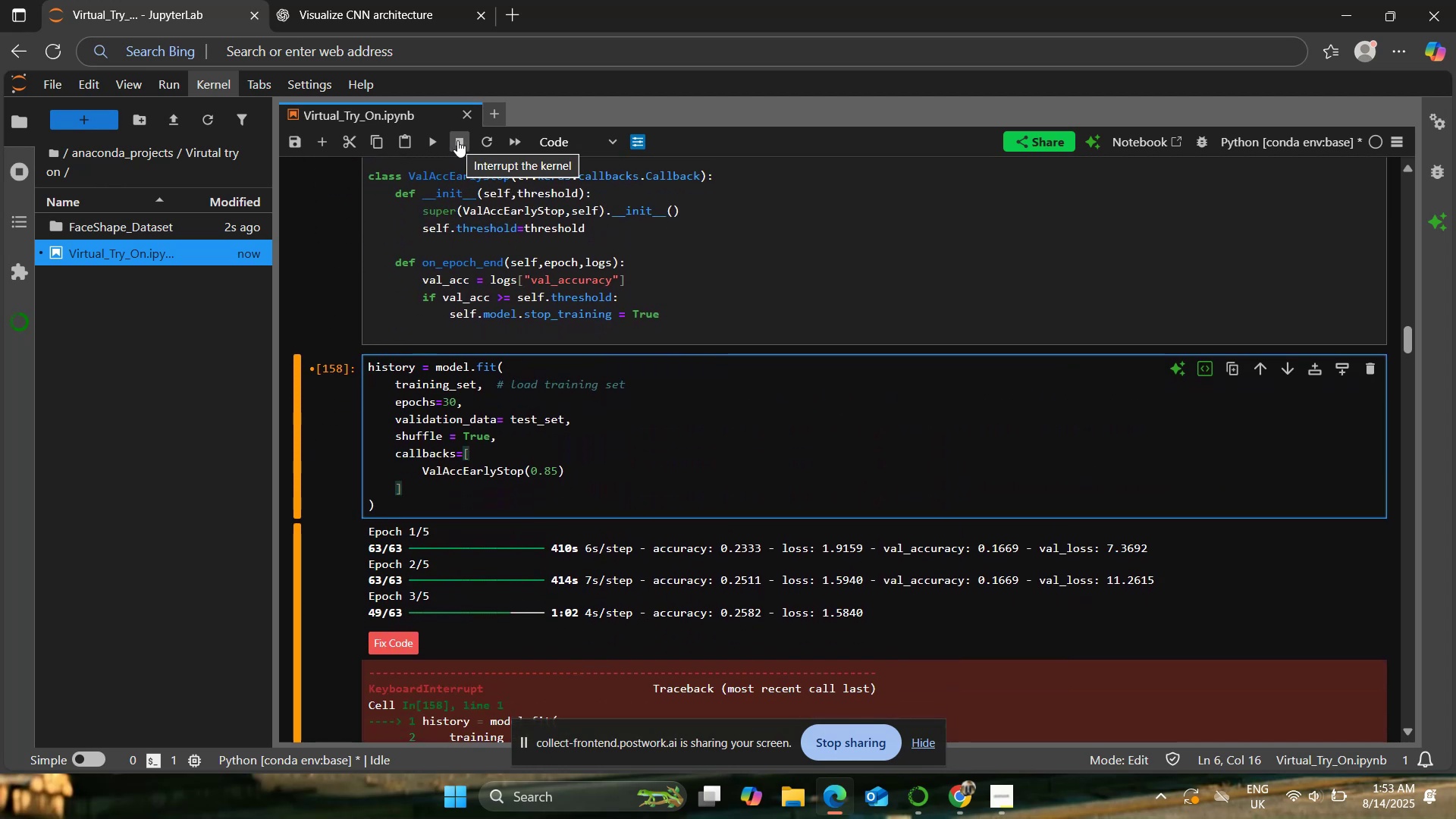 
wait(7.23)
 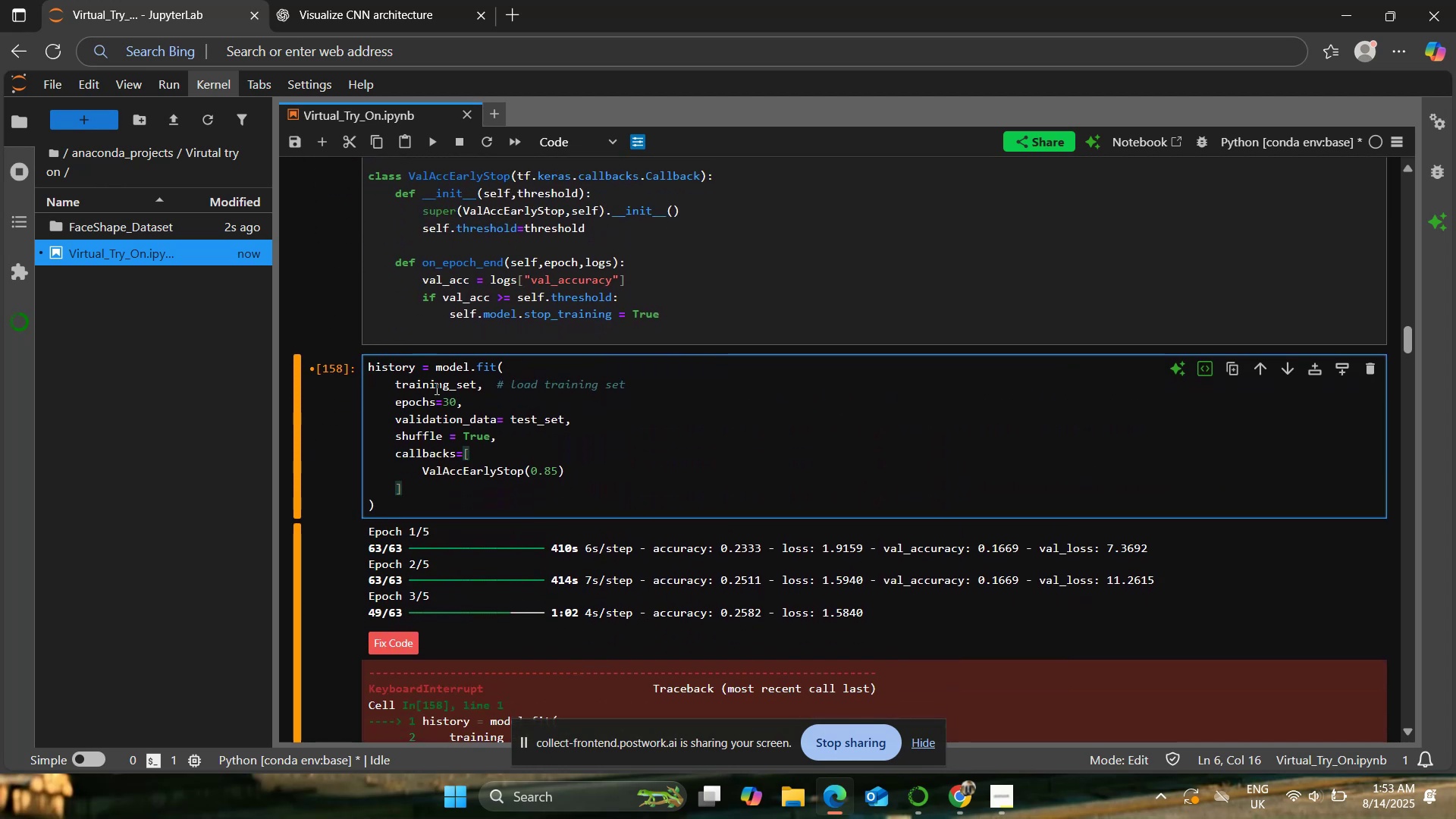 
left_click([521, 461])
 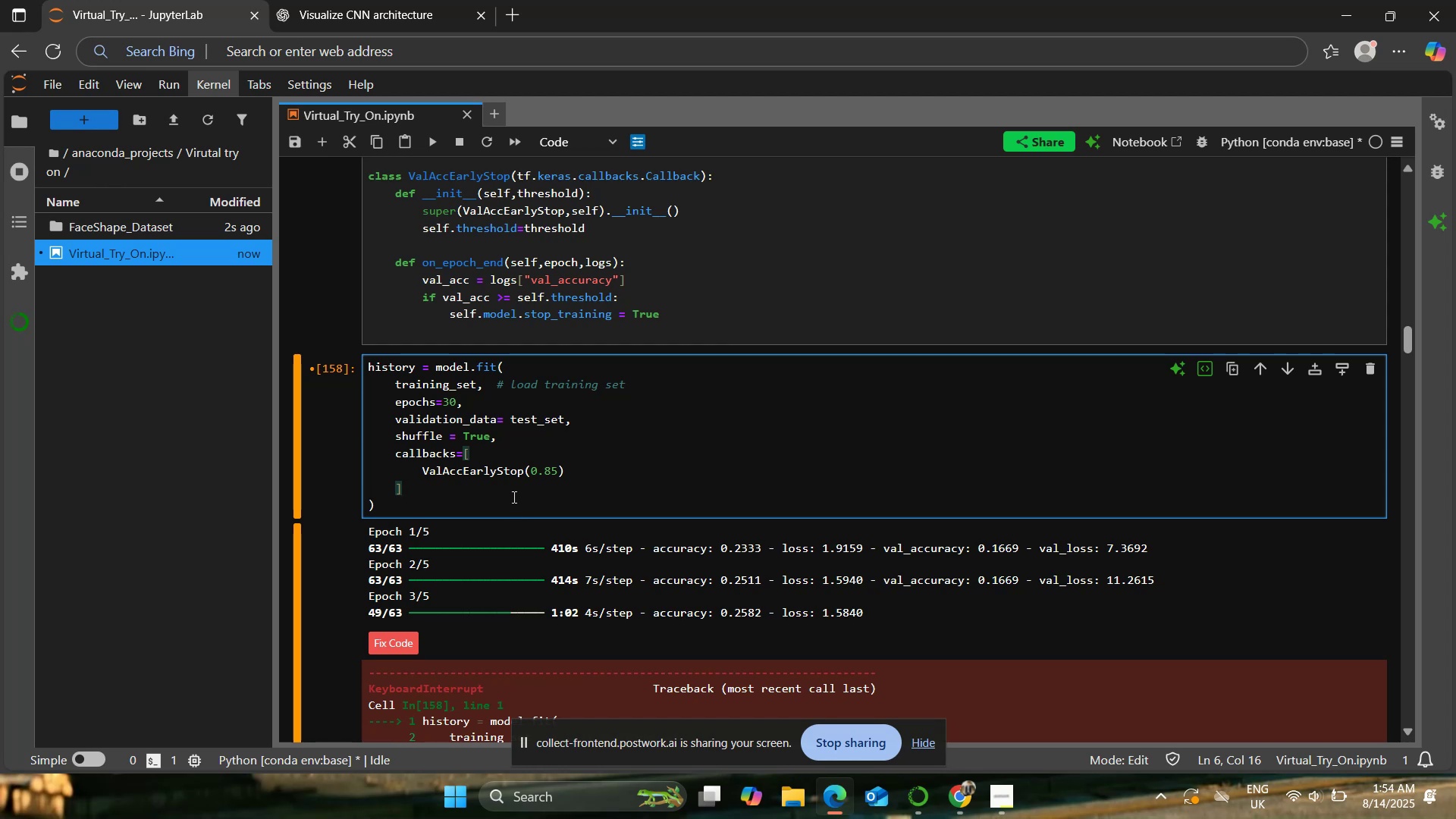 
left_click([513, 497])
 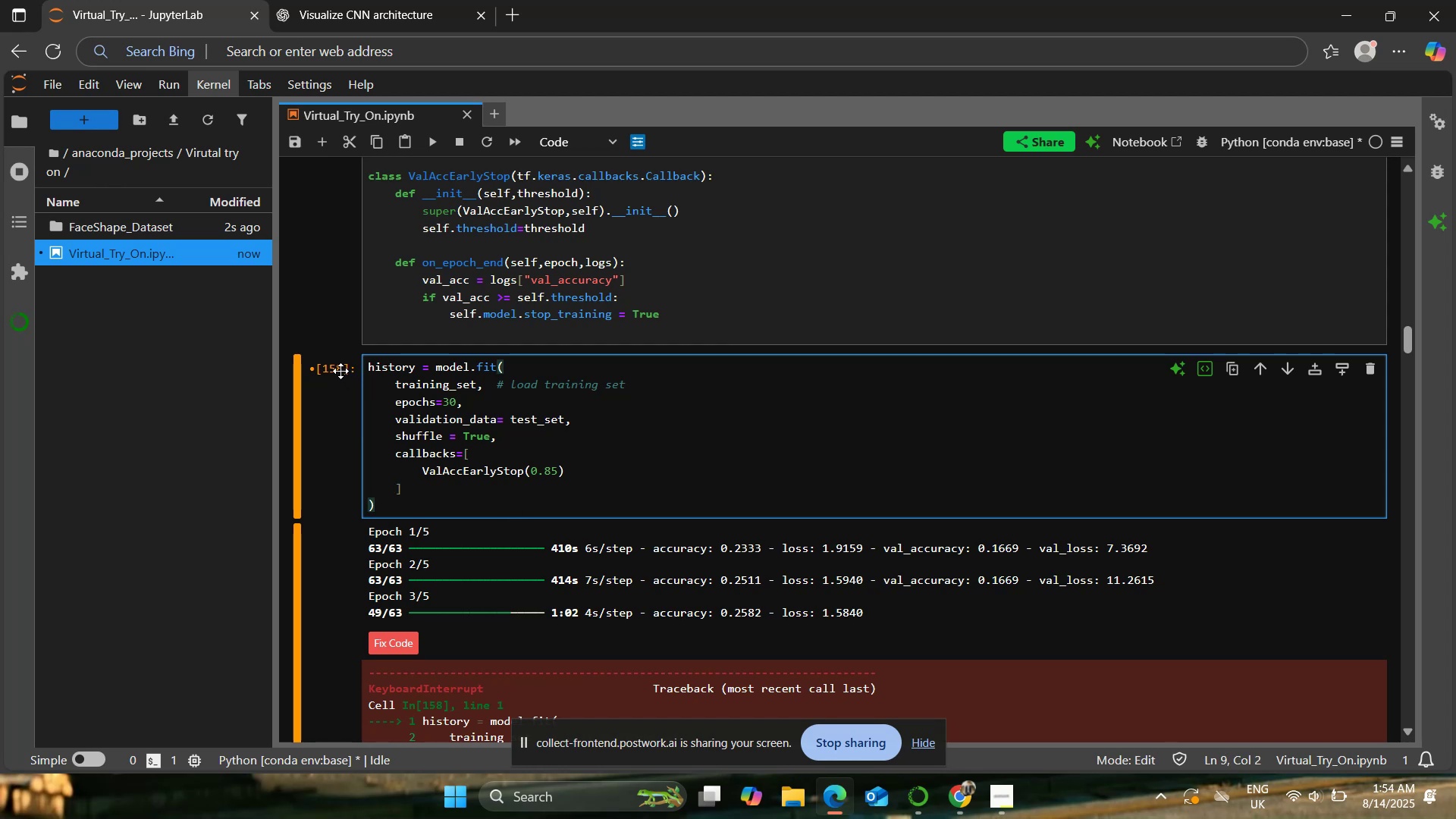 
left_click([452, 400])
 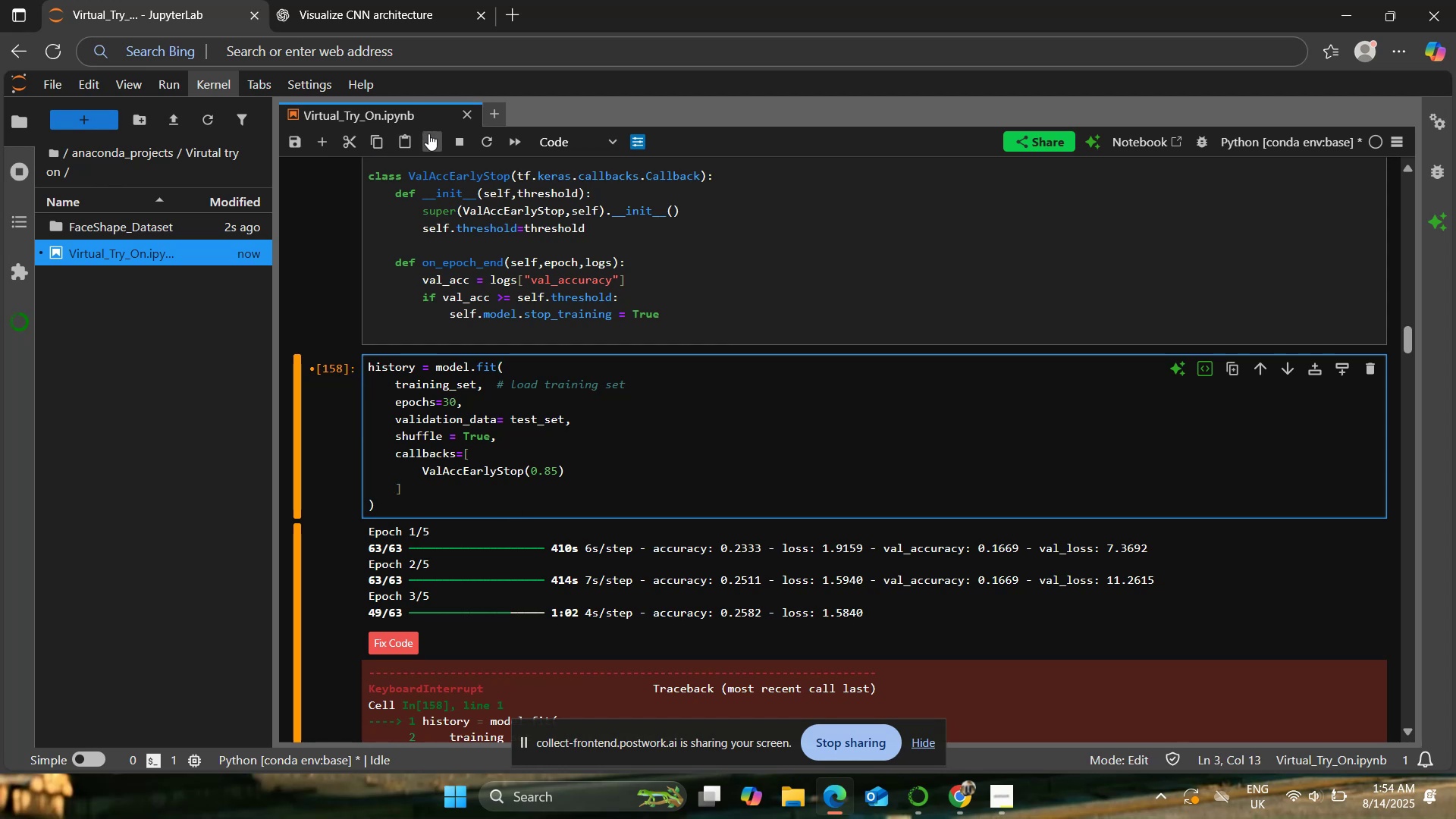 
left_click([428, 133])
 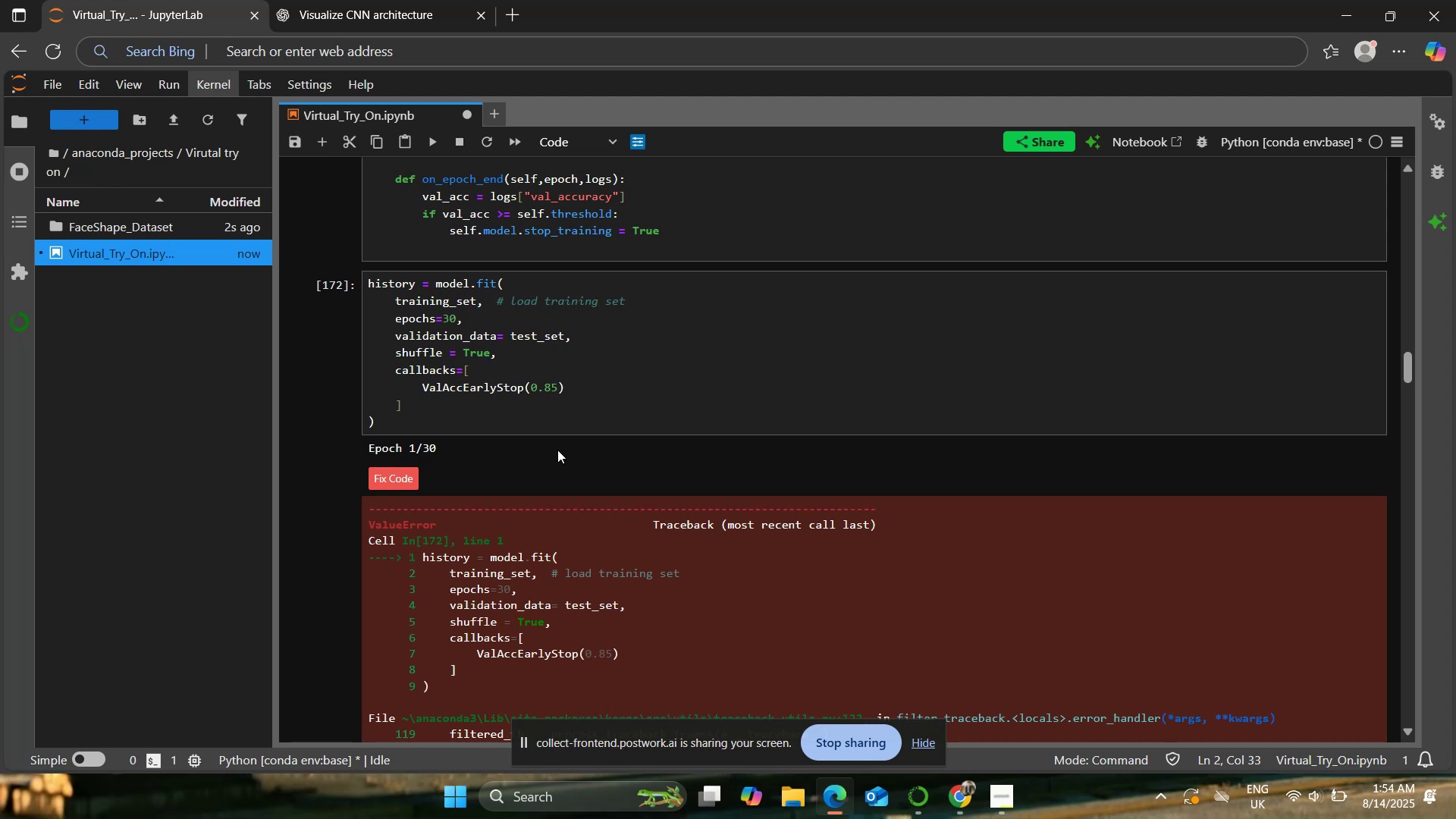 
wait(53.72)
 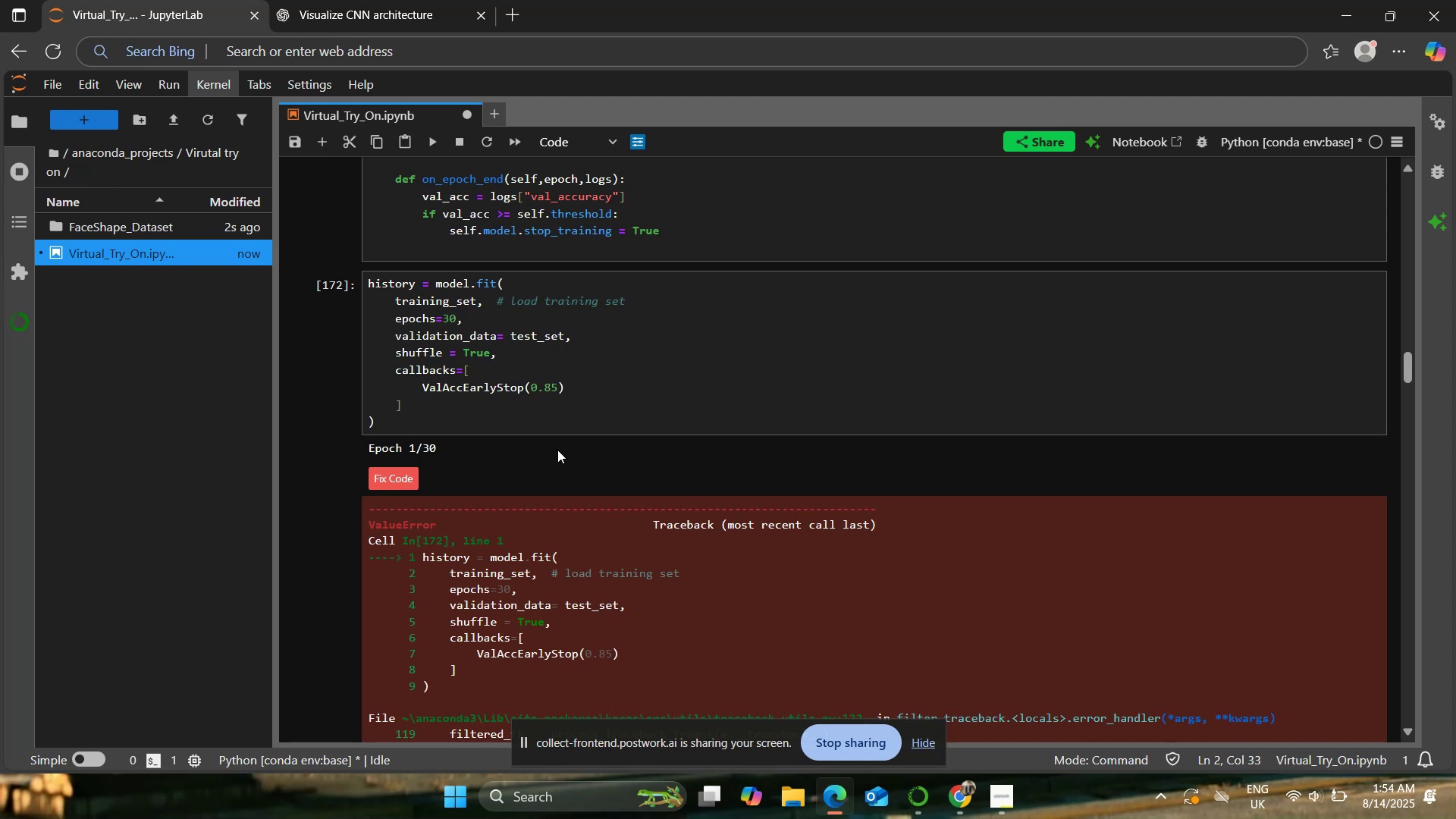 
scroll: coordinate [589, 482], scroll_direction: down, amount: 4.0
 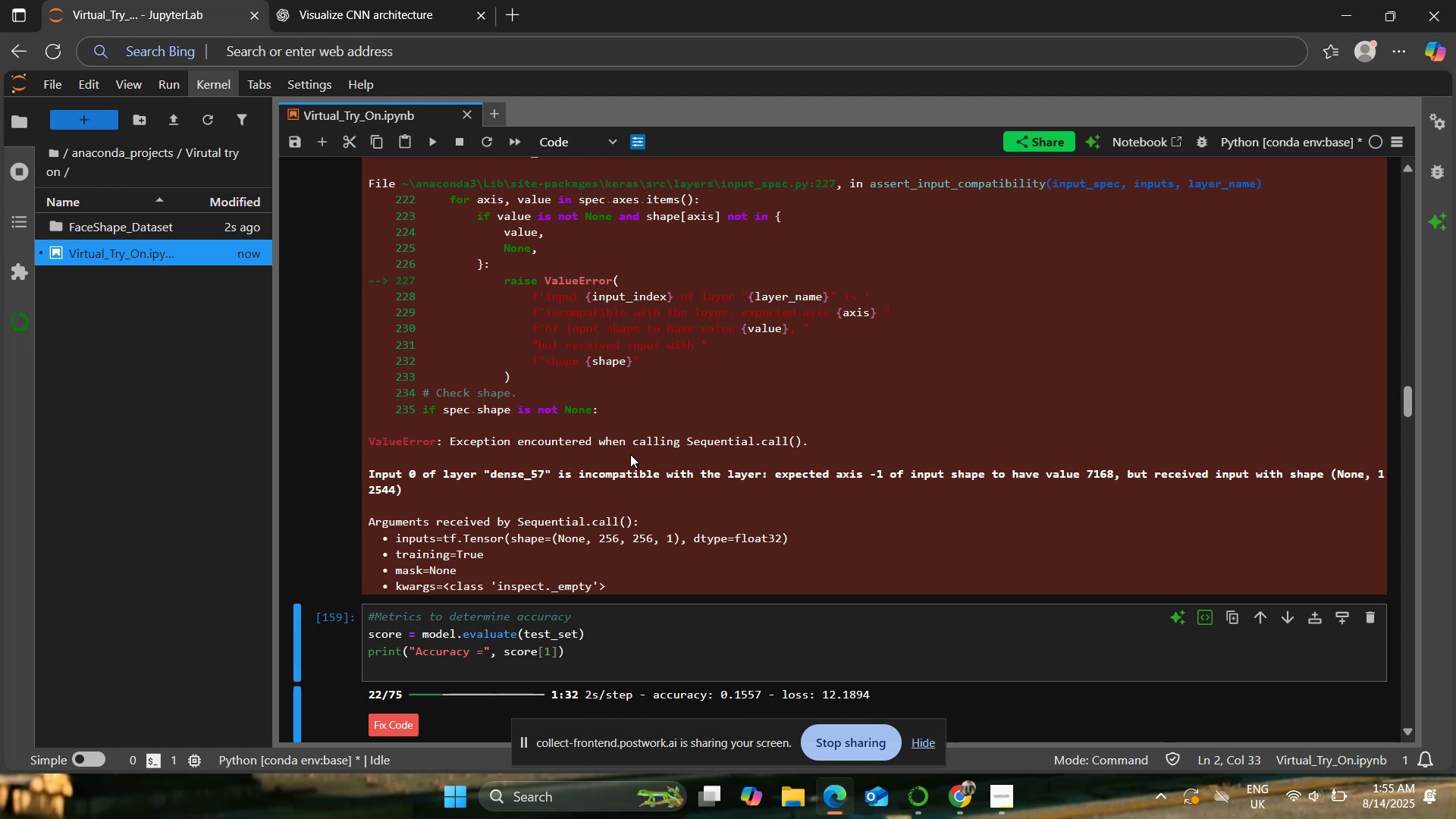 
wait(46.36)
 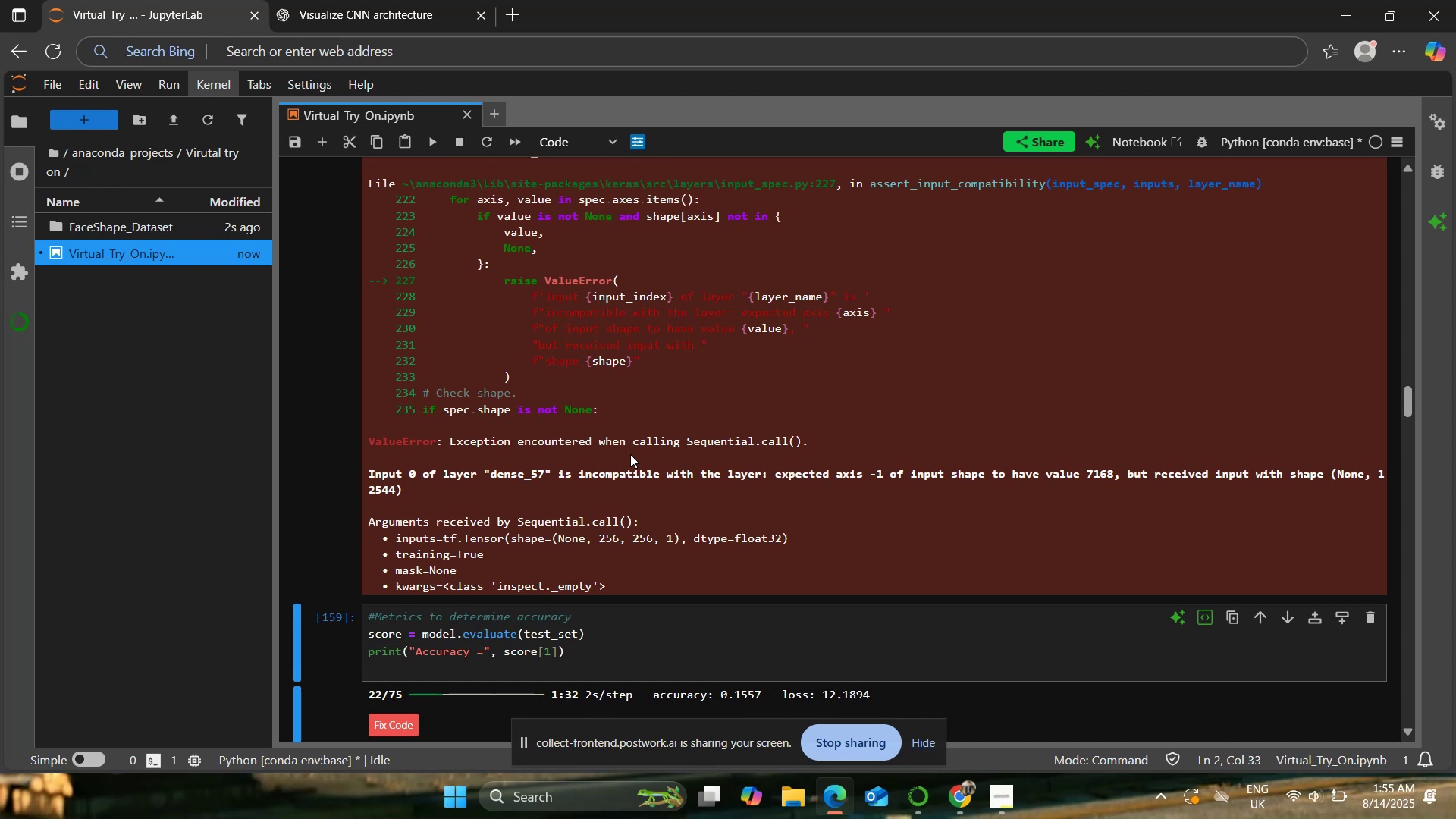 
scroll: coordinate [591, 426], scroll_direction: down, amount: 4.0
 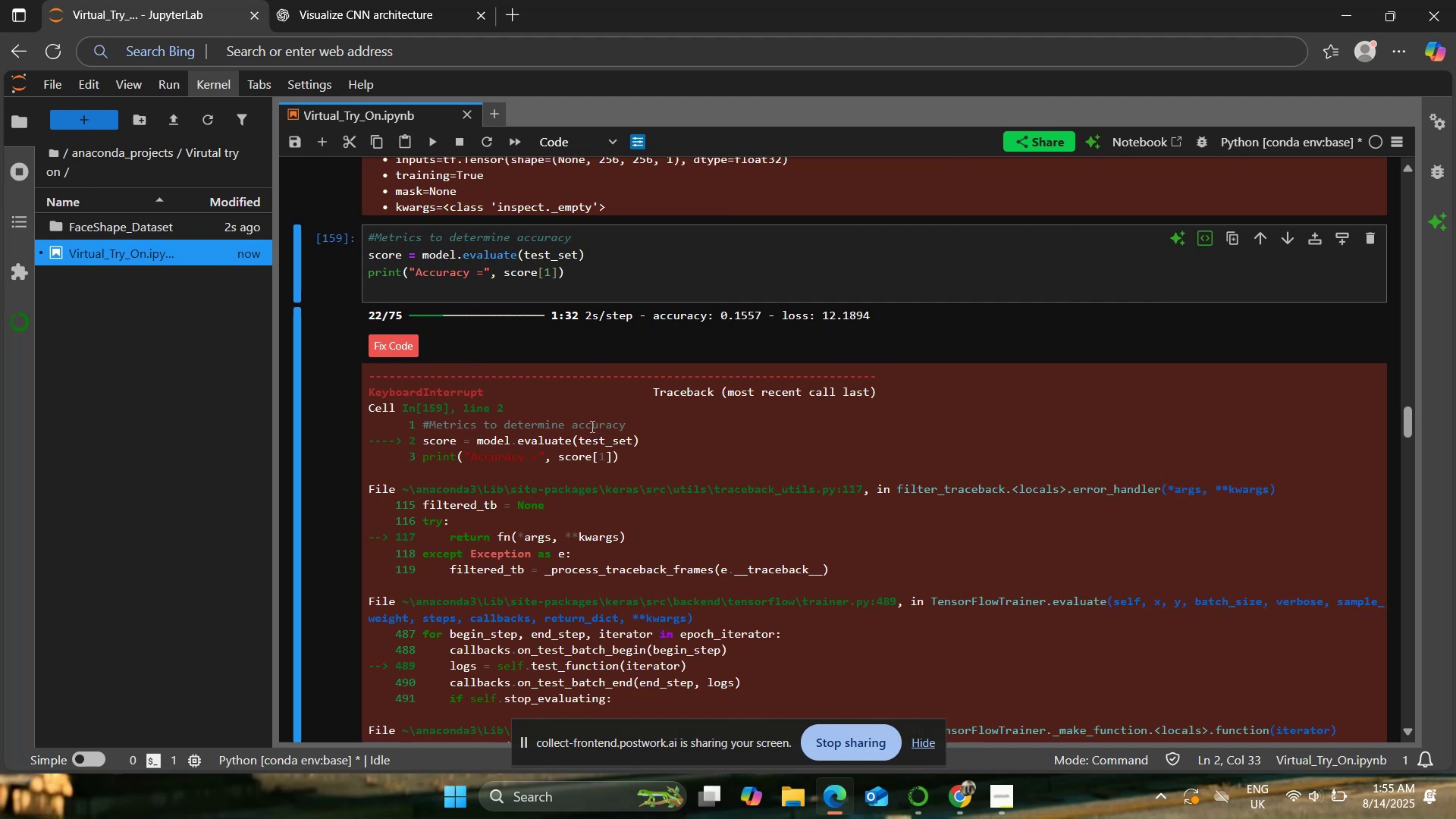 
scroll: coordinate [591, 426], scroll_direction: up, amount: 9.0
 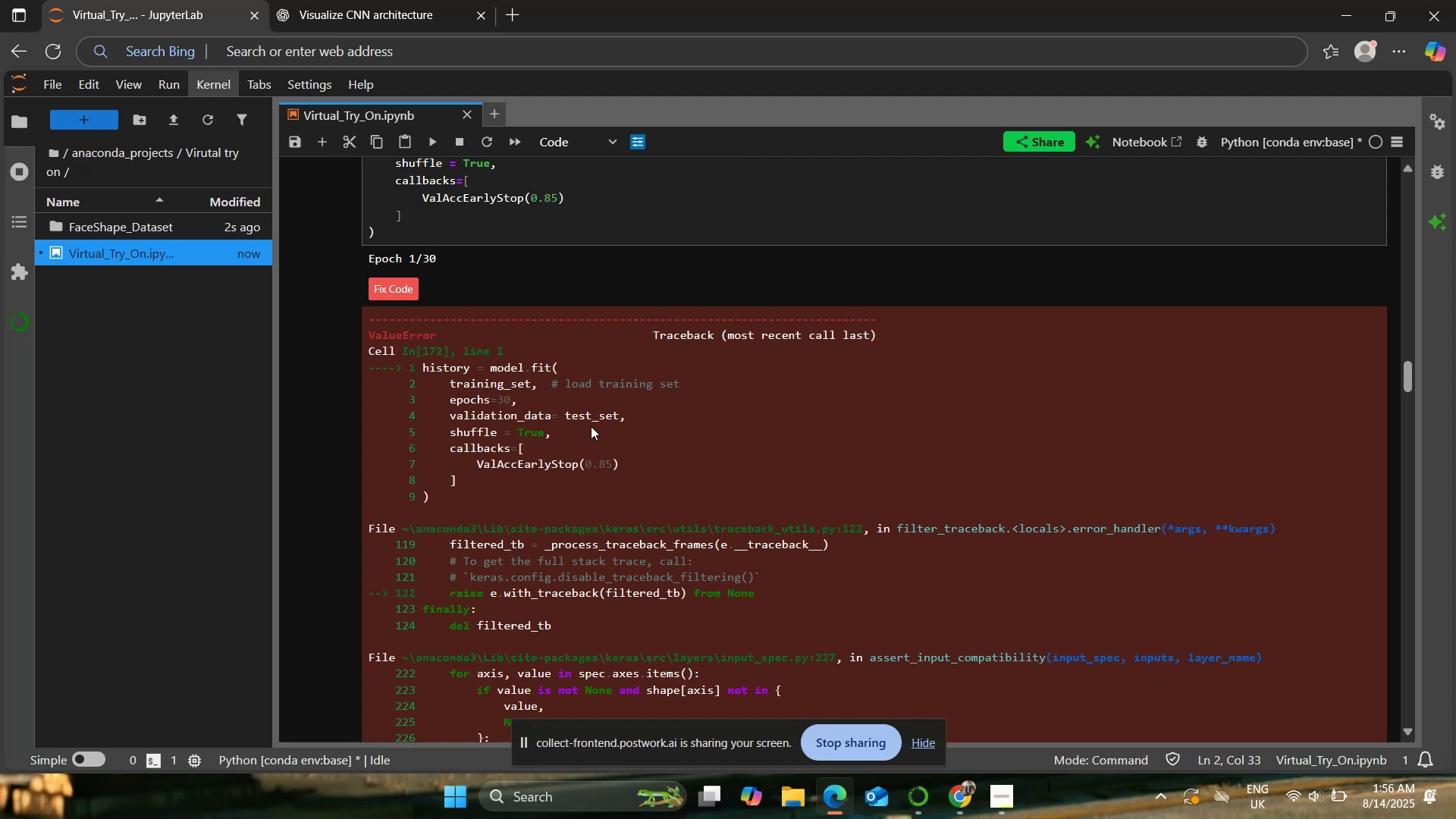 
wait(15.7)
 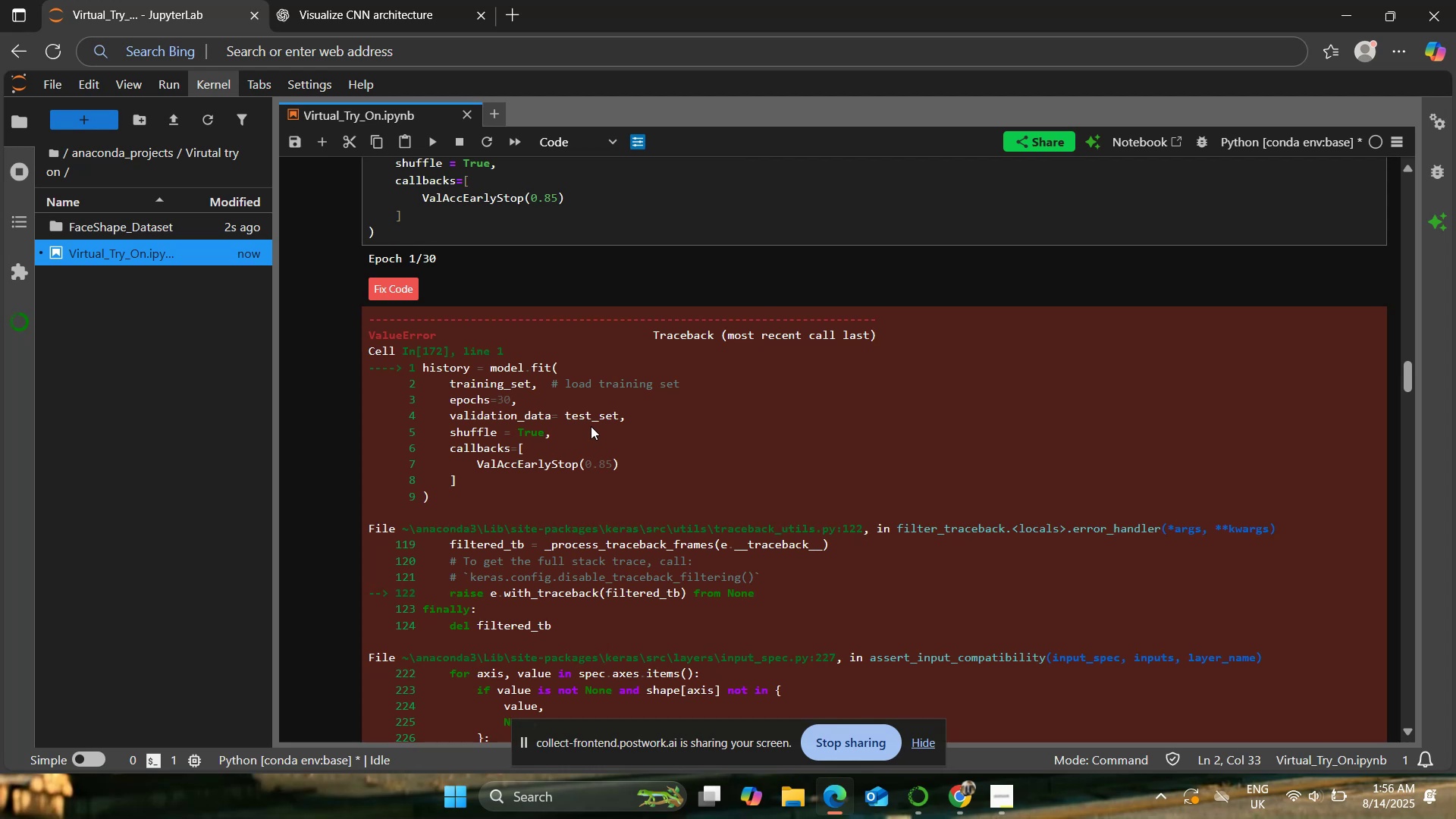 
scroll: coordinate [608, 396], scroll_direction: up, amount: 2.0
 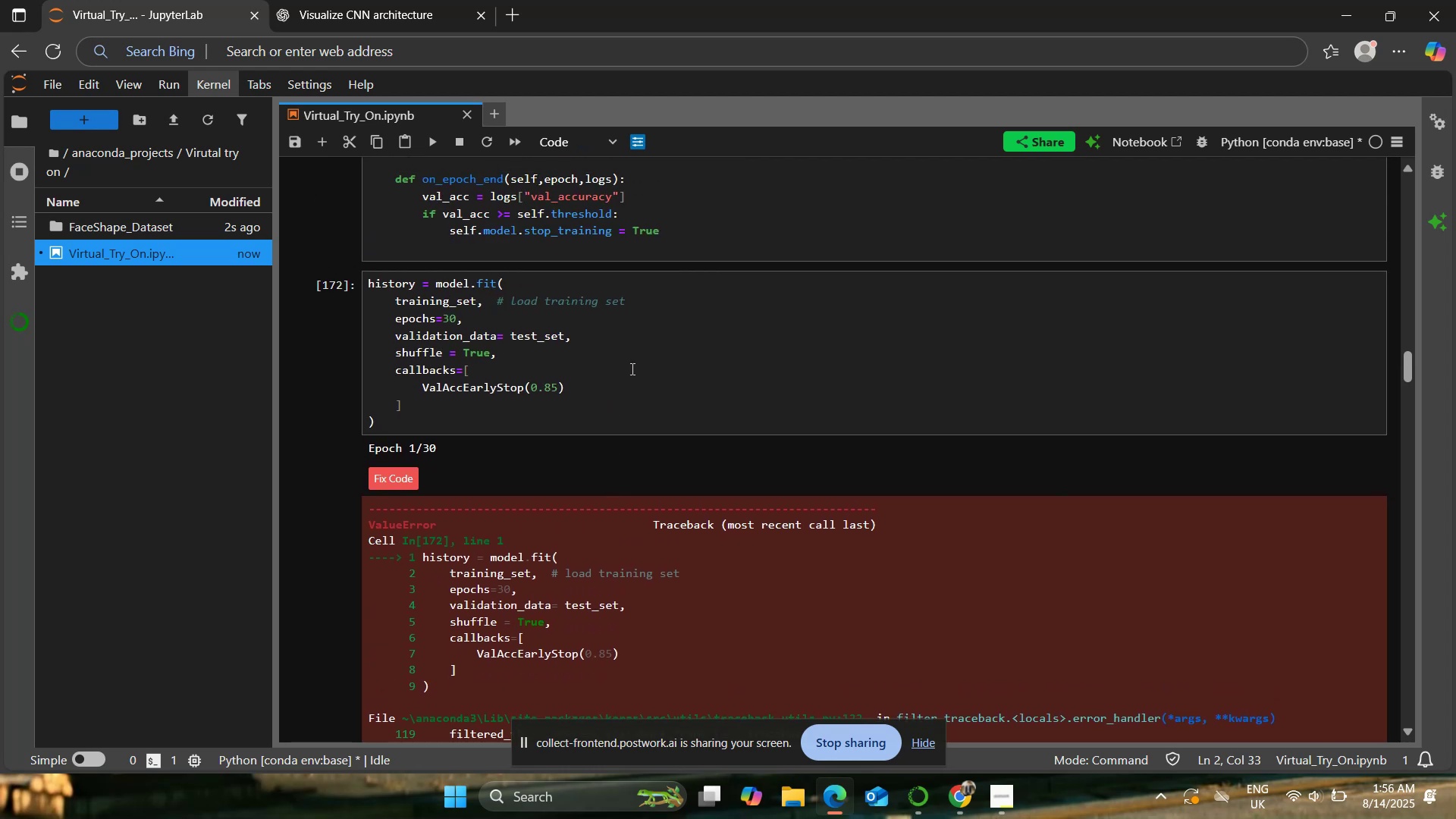 
left_click([631, 368])
 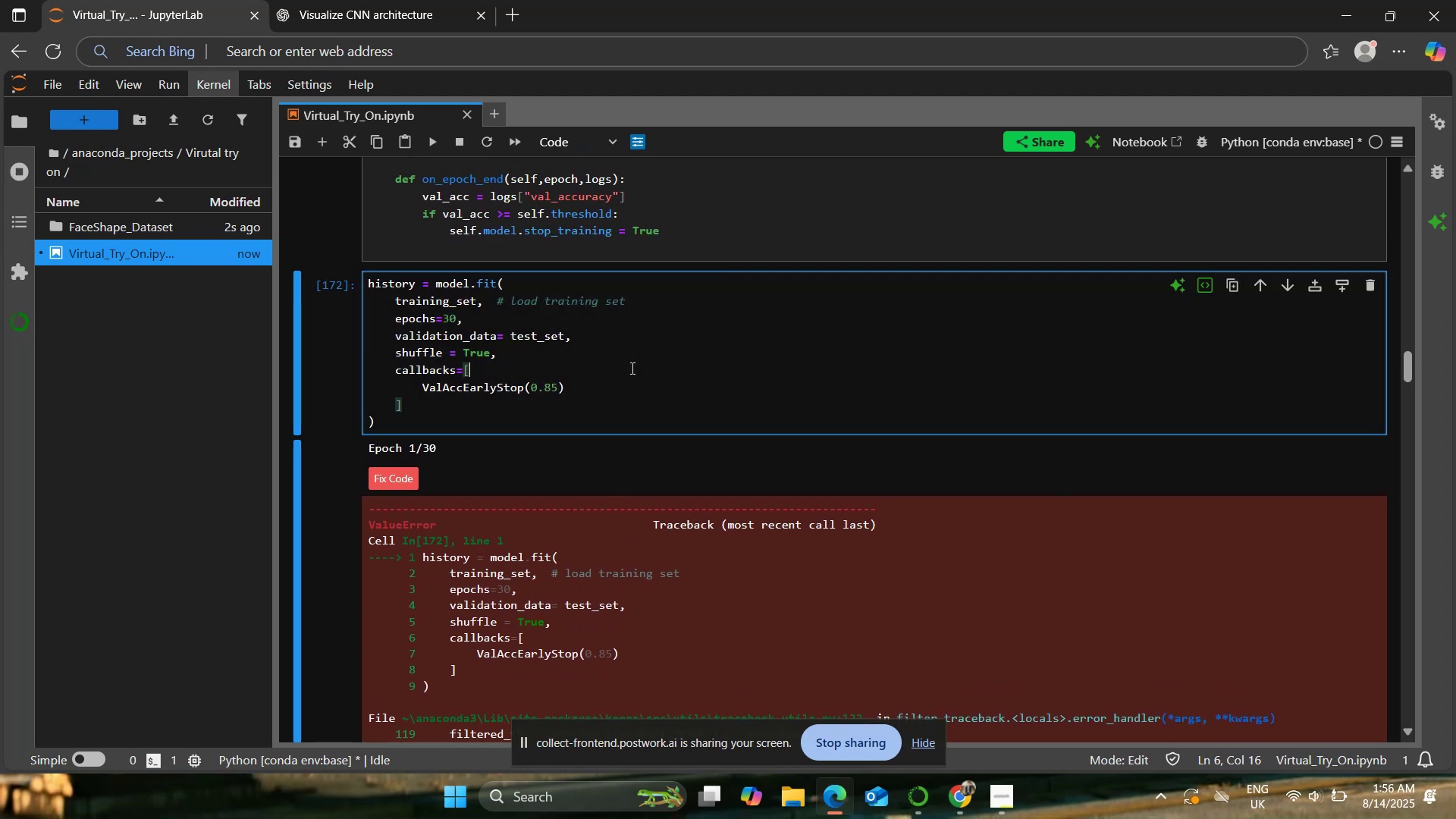 
scroll: coordinate [631, 369], scroll_direction: down, amount: 8.0
 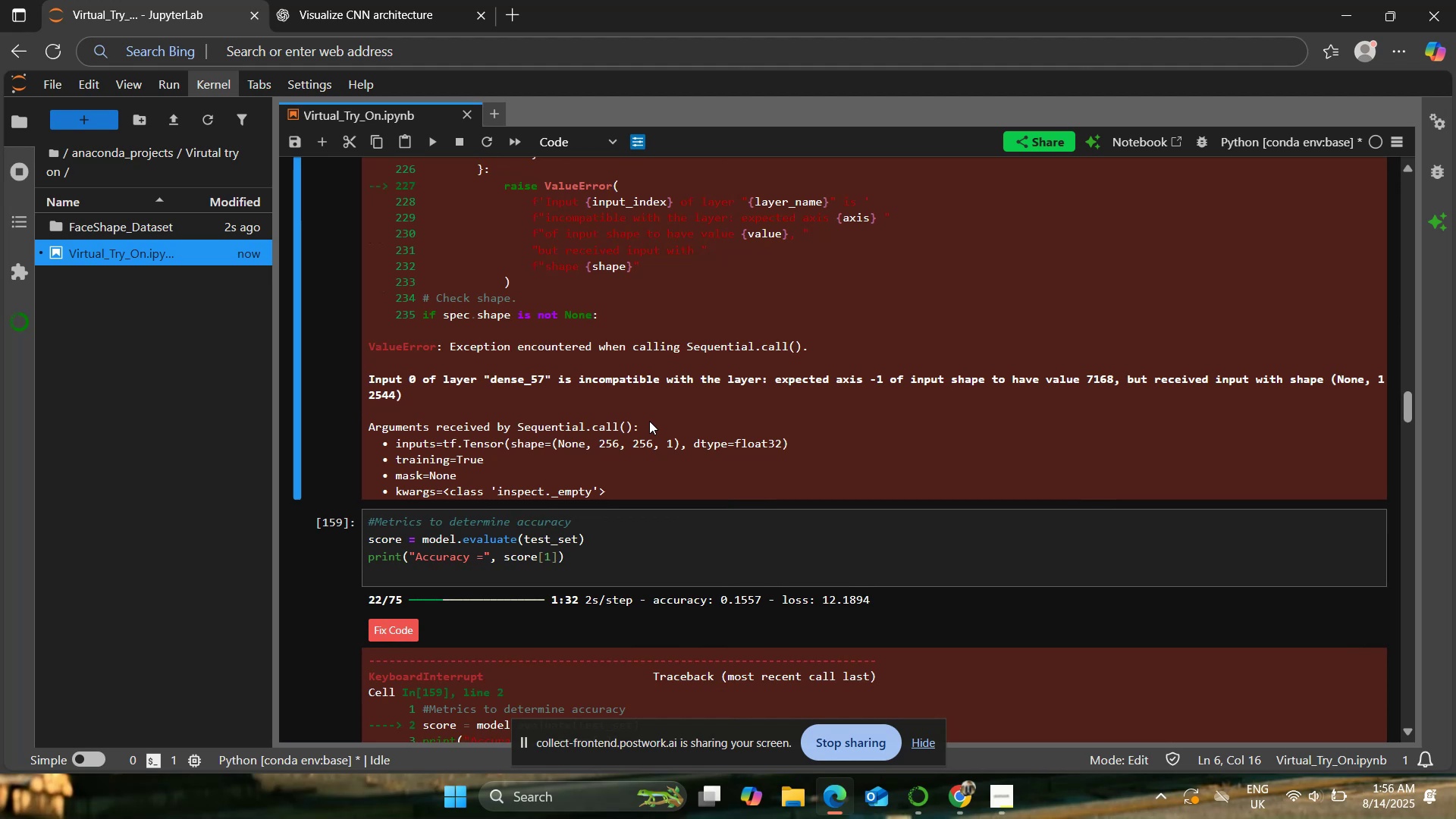 
scroll: coordinate [472, 430], scroll_direction: up, amount: 6.0
 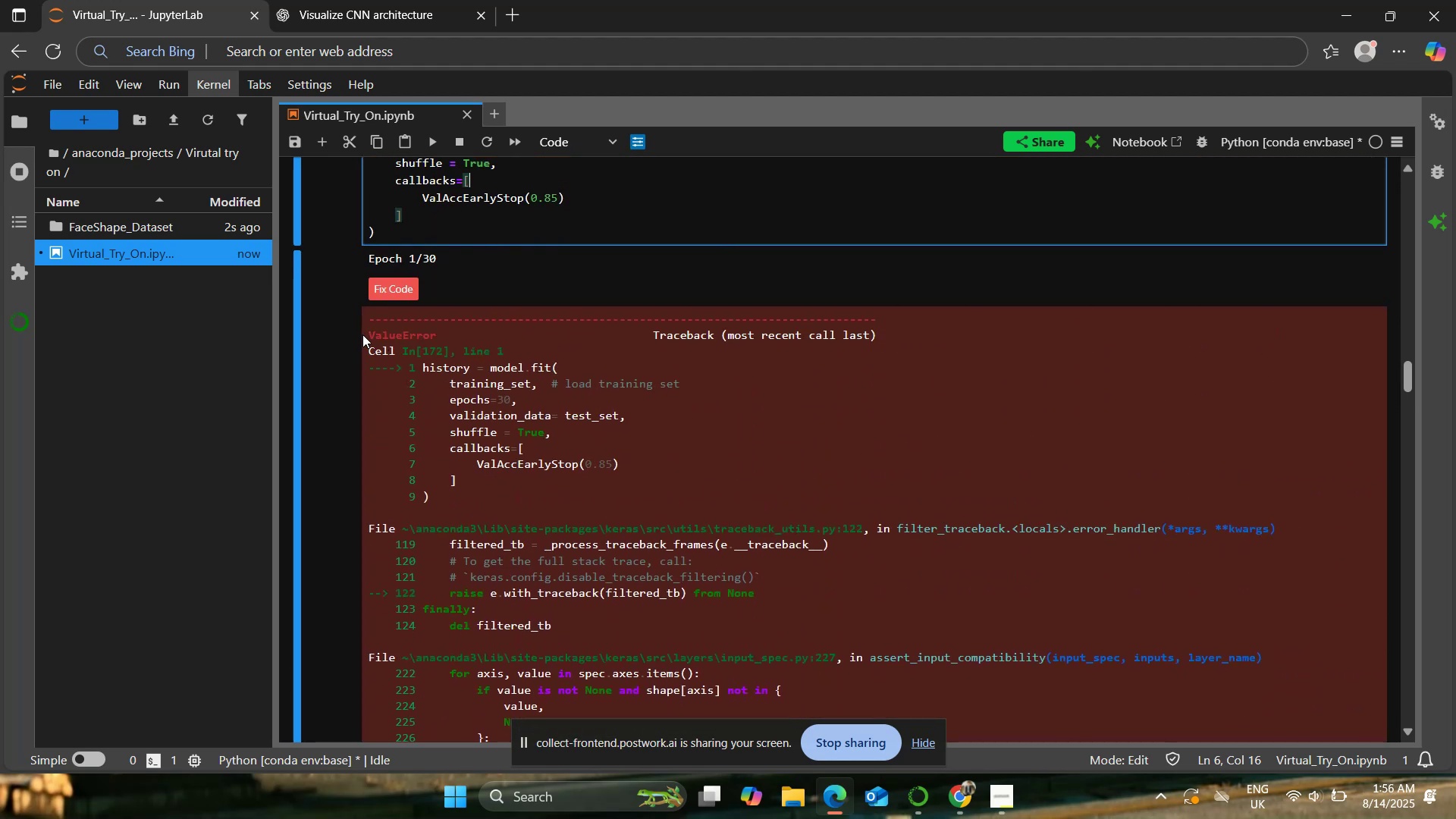 
left_click_drag(start_coordinate=[364, 315], to_coordinate=[608, 465])
 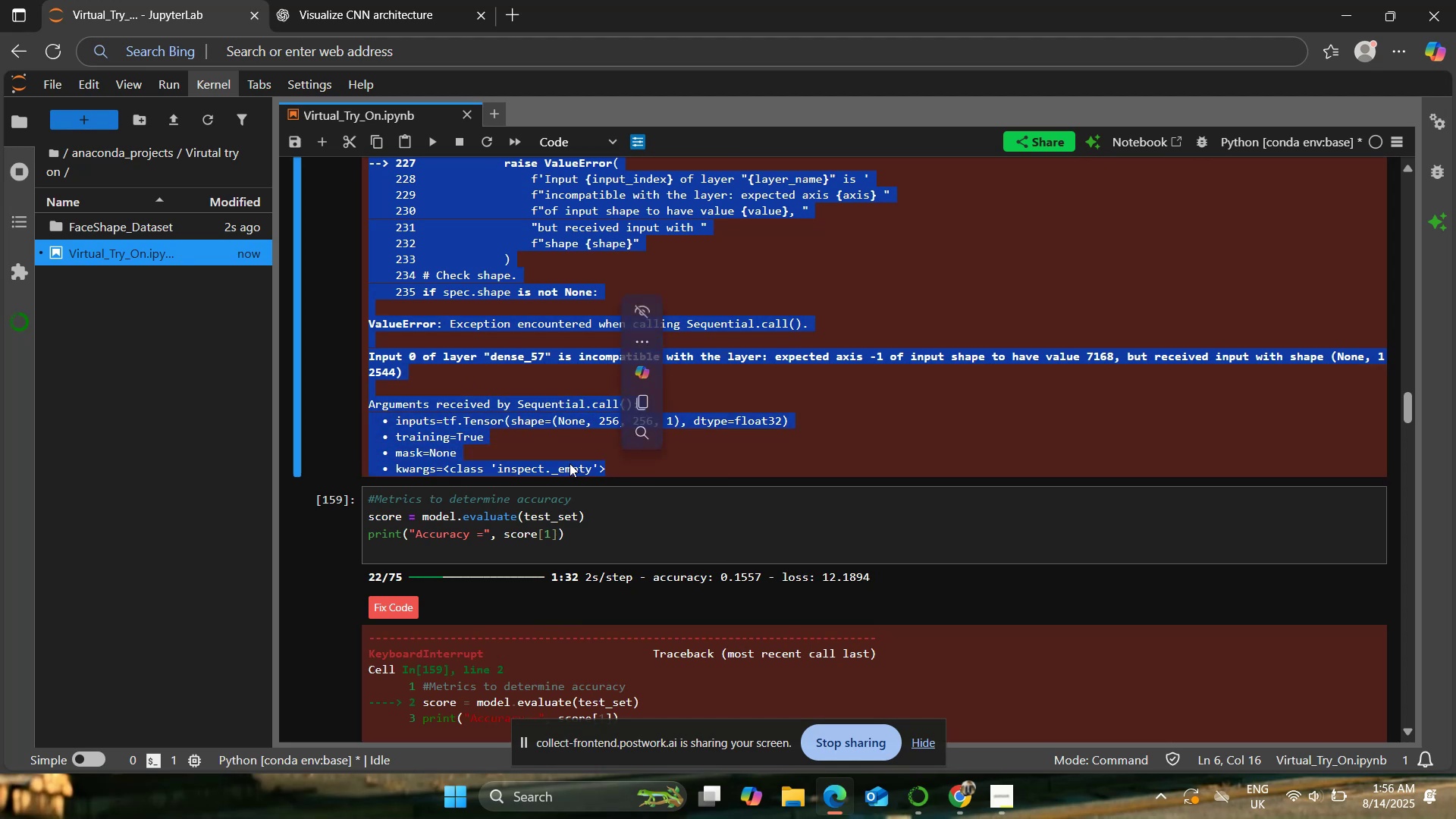 
hold_key(key=ControlLeft, duration=1.52)
 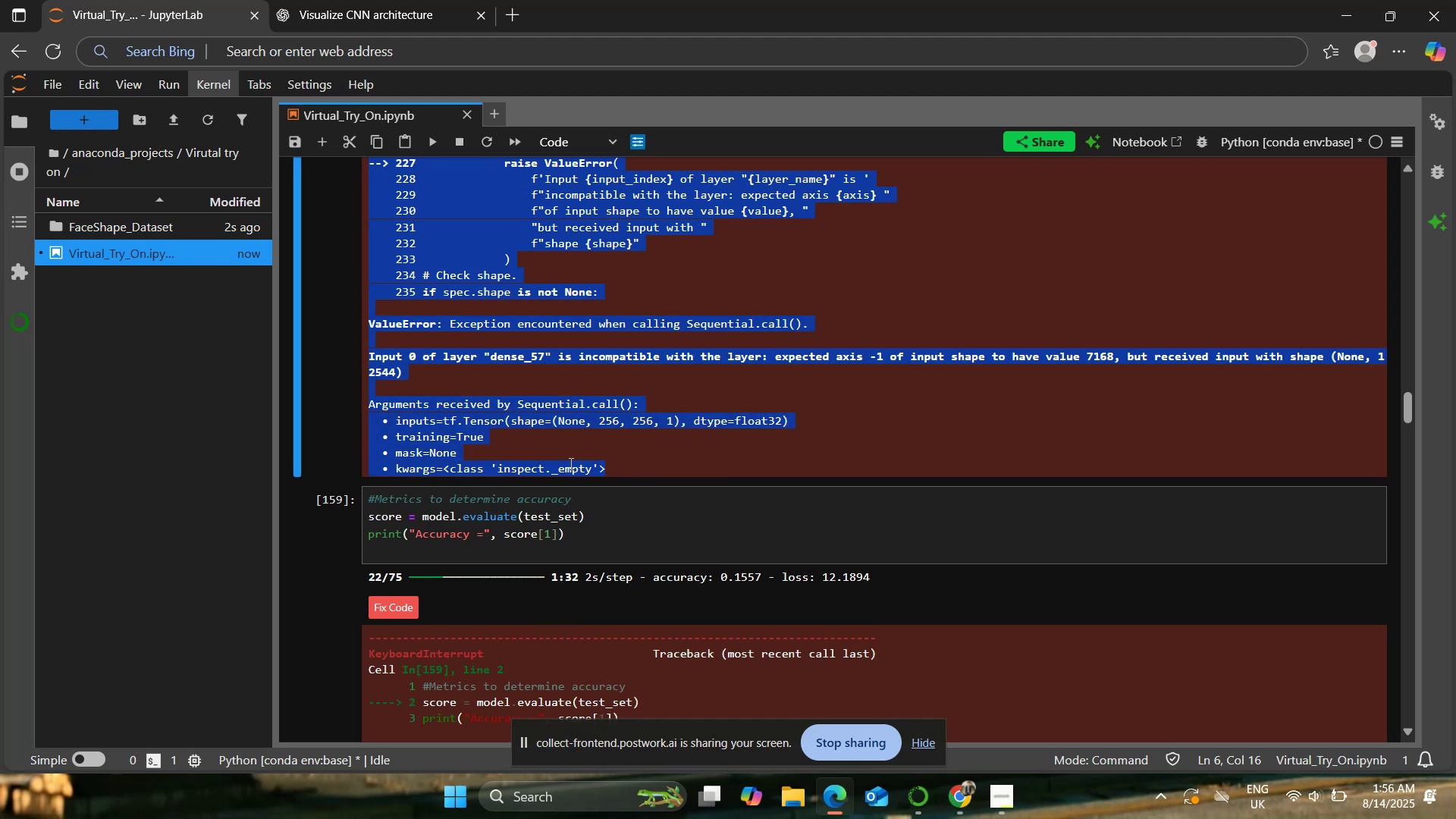 
key(Control+C)
 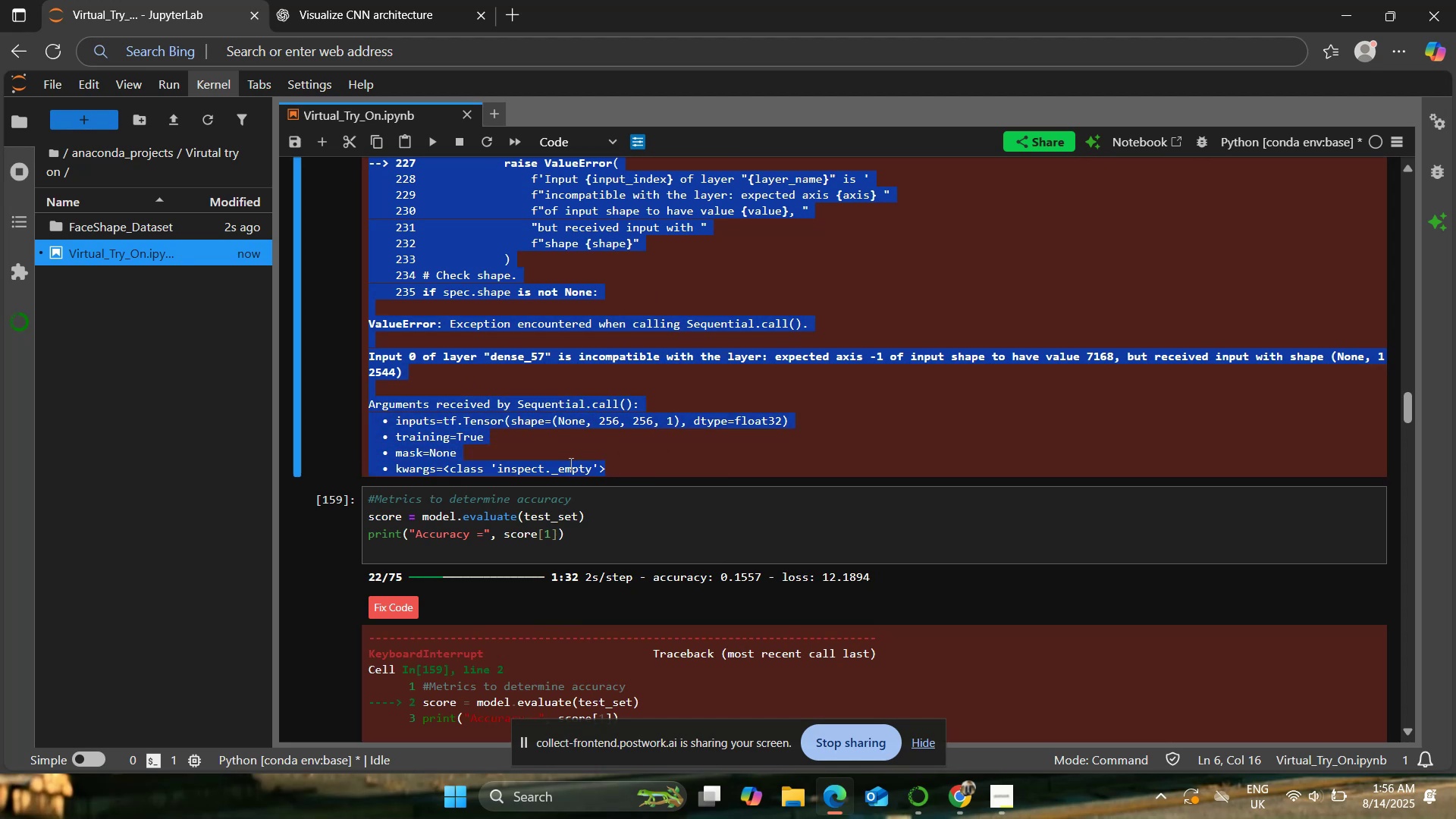 
key(Control+C)
 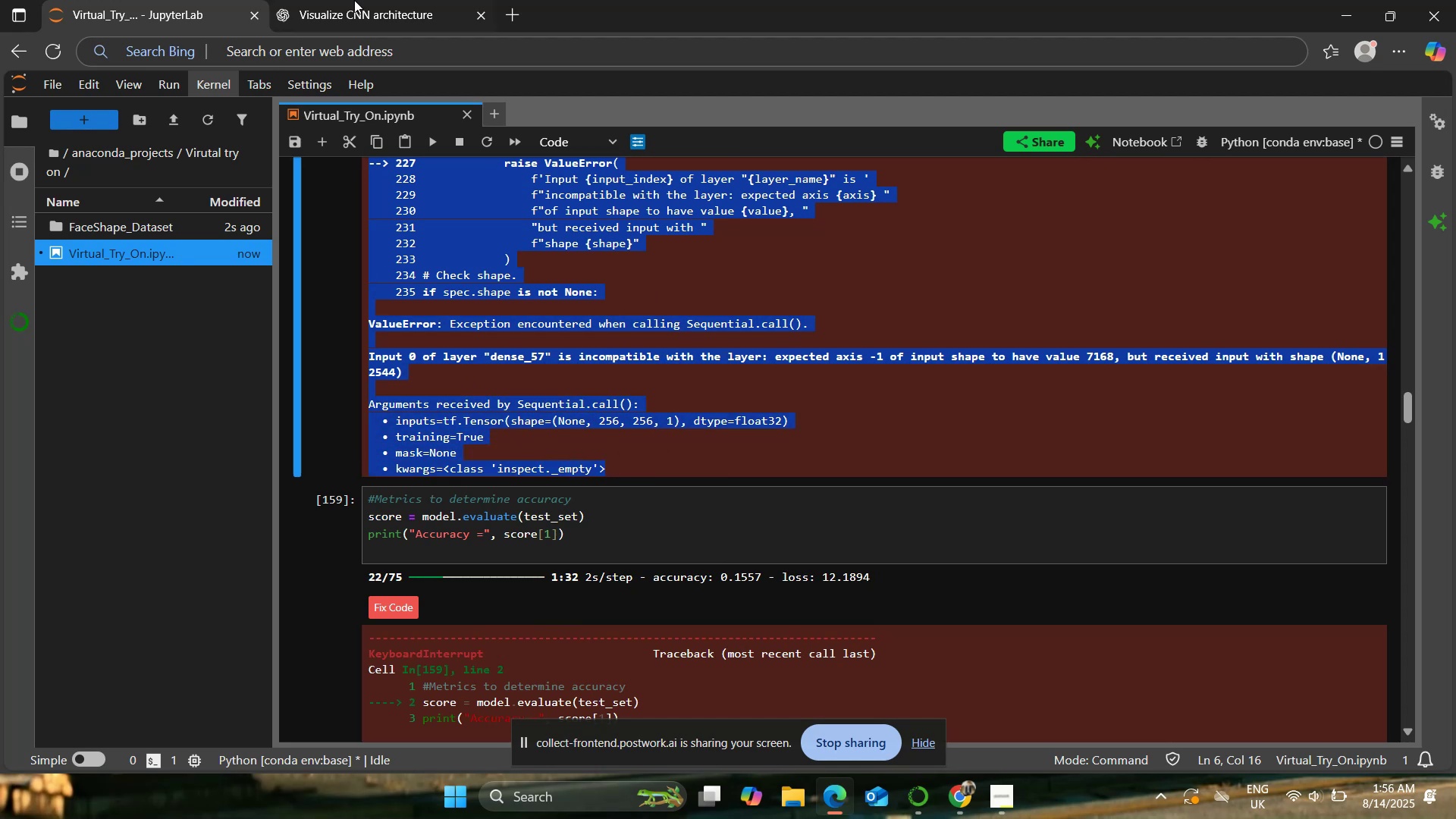 
left_click([356, 0])
 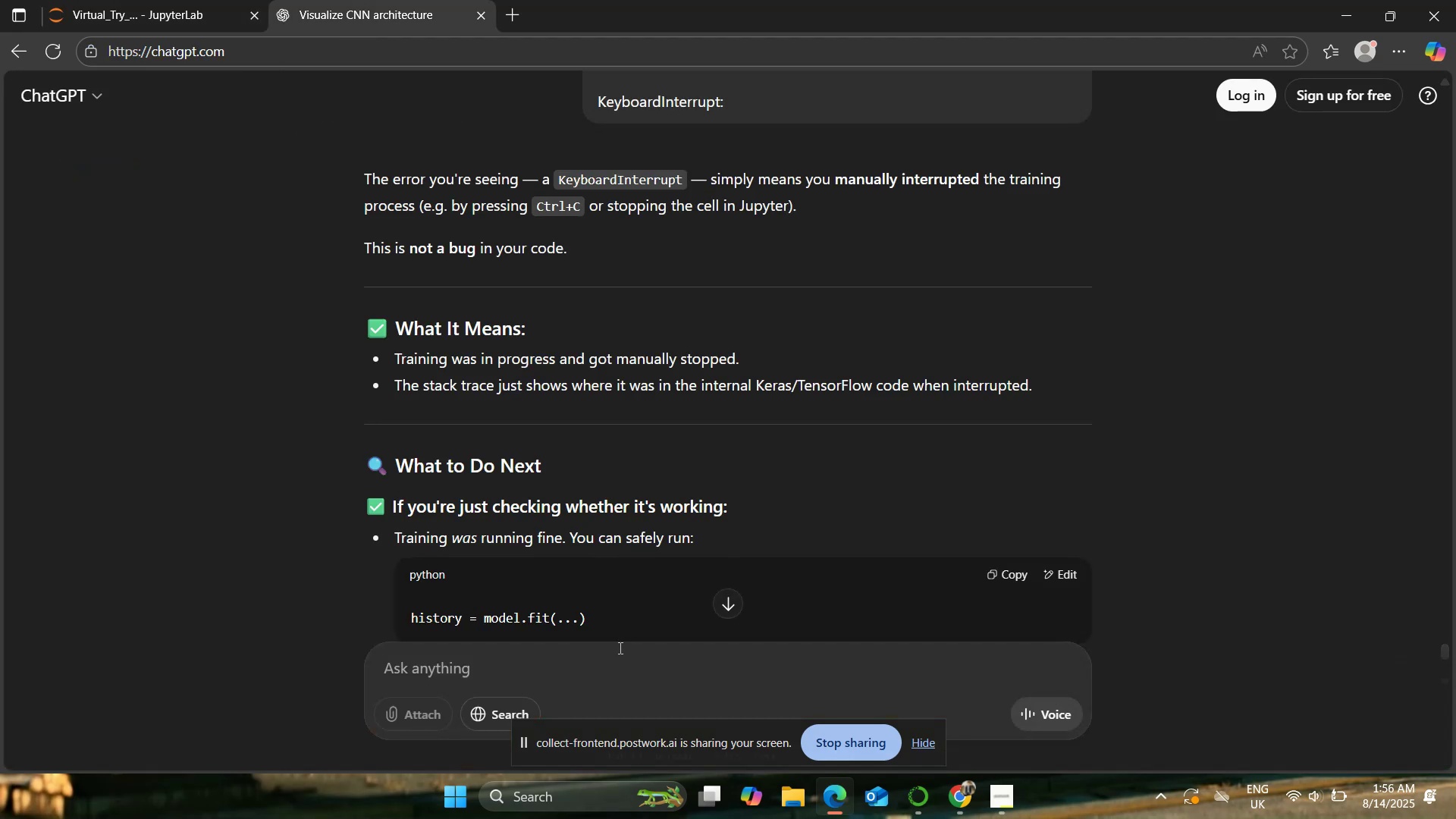 
left_click([619, 663])
 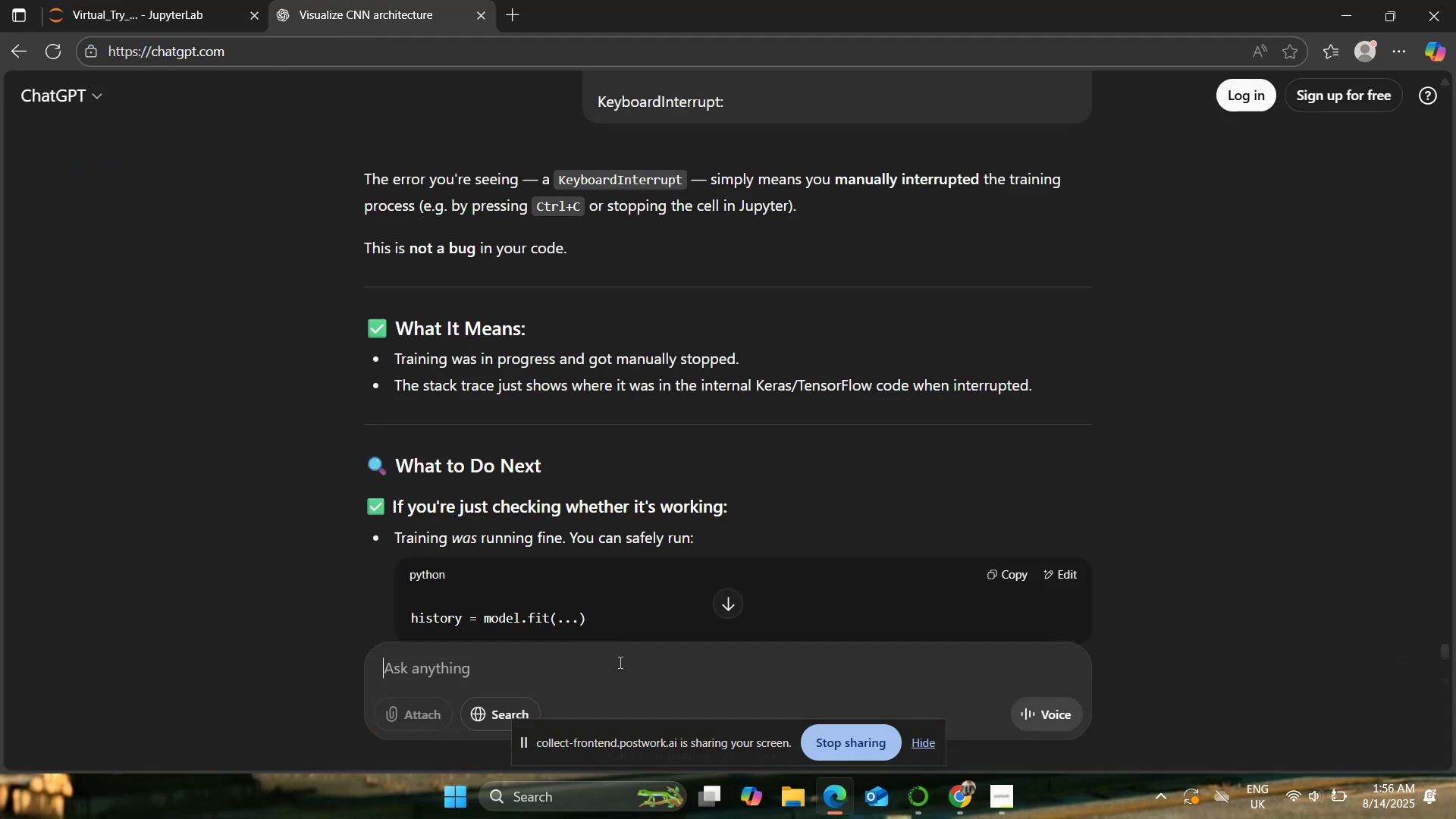 
key(Control+V)
 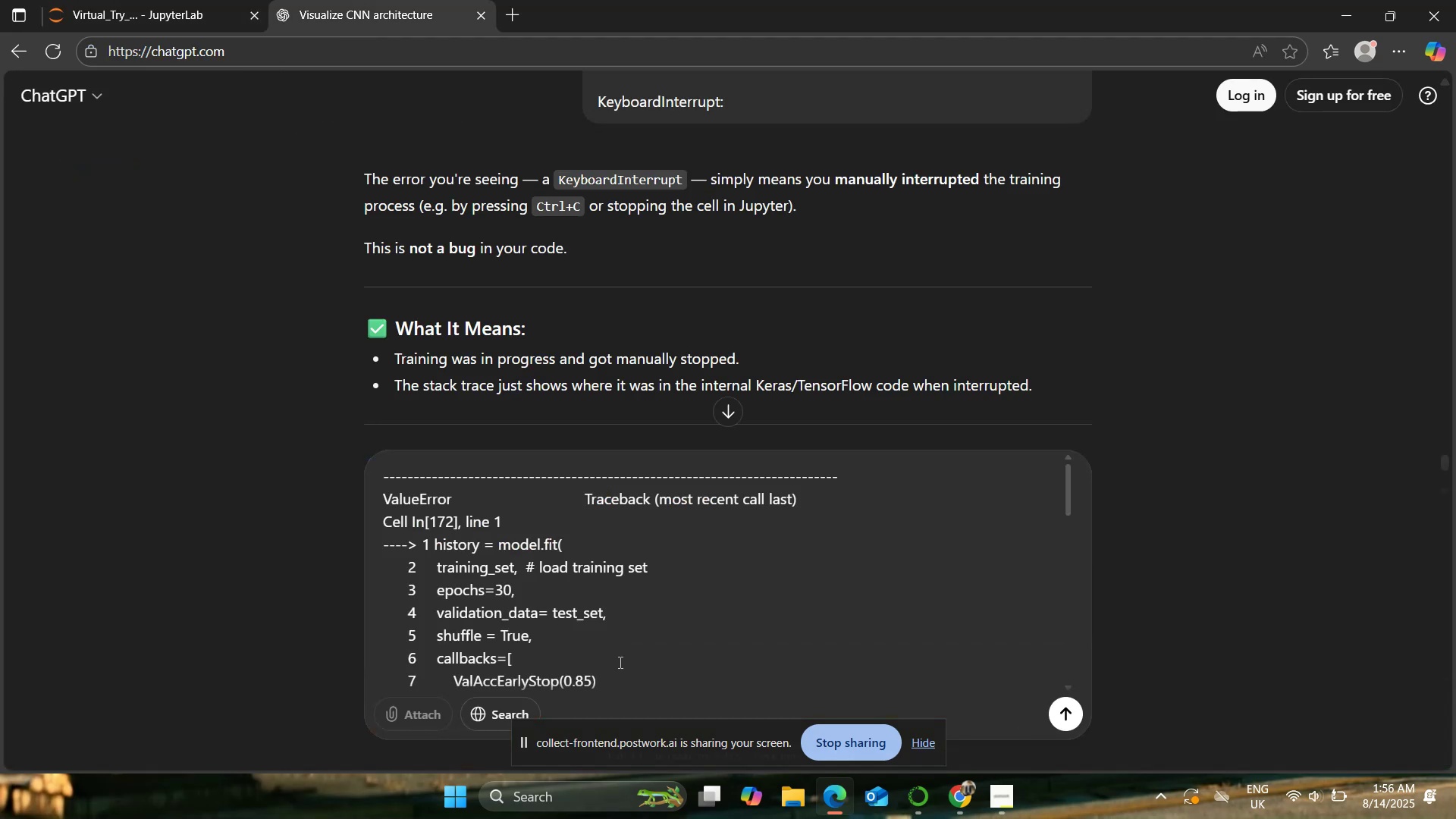 
key(Enter)
 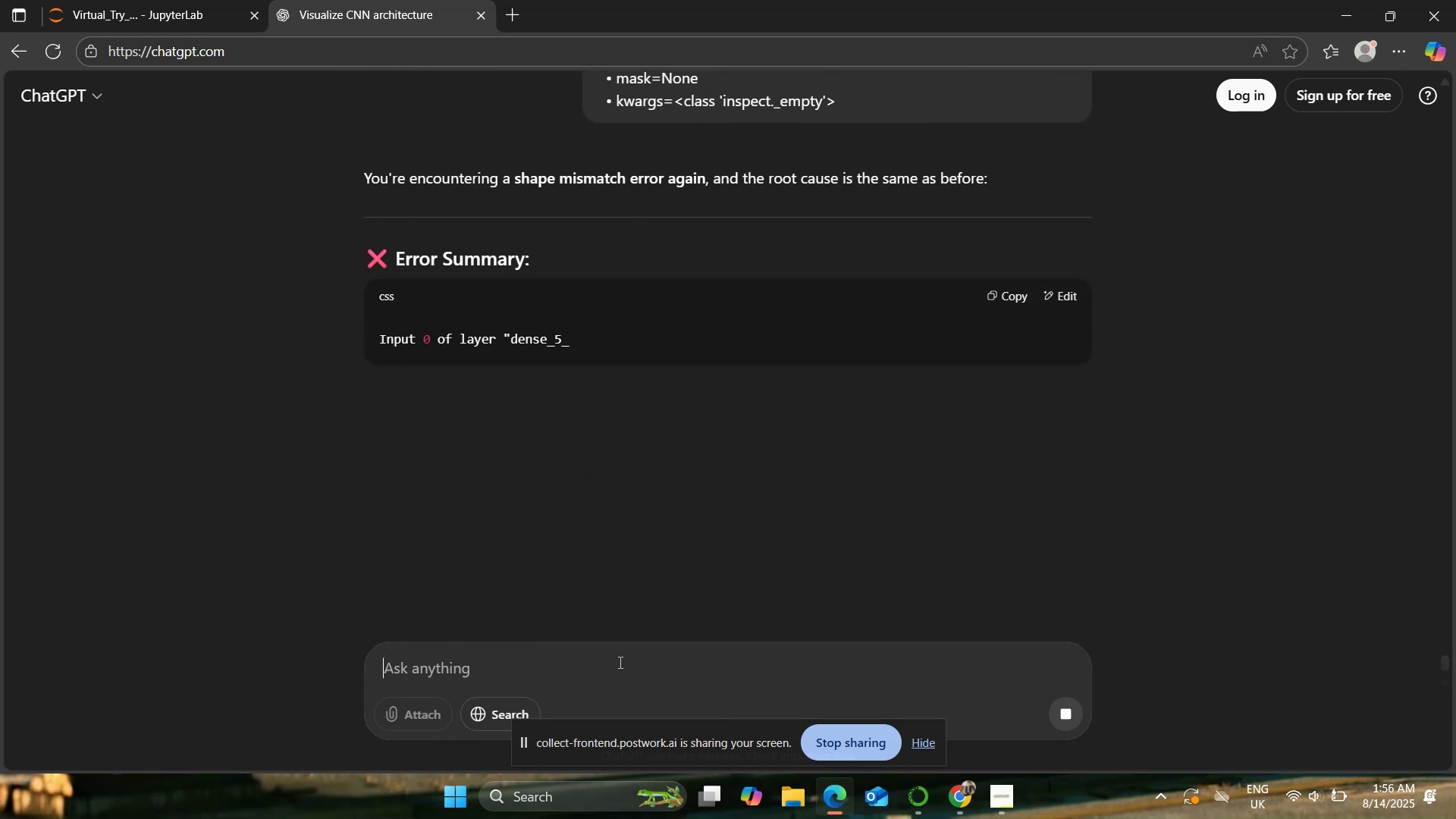 
wait(8.79)
 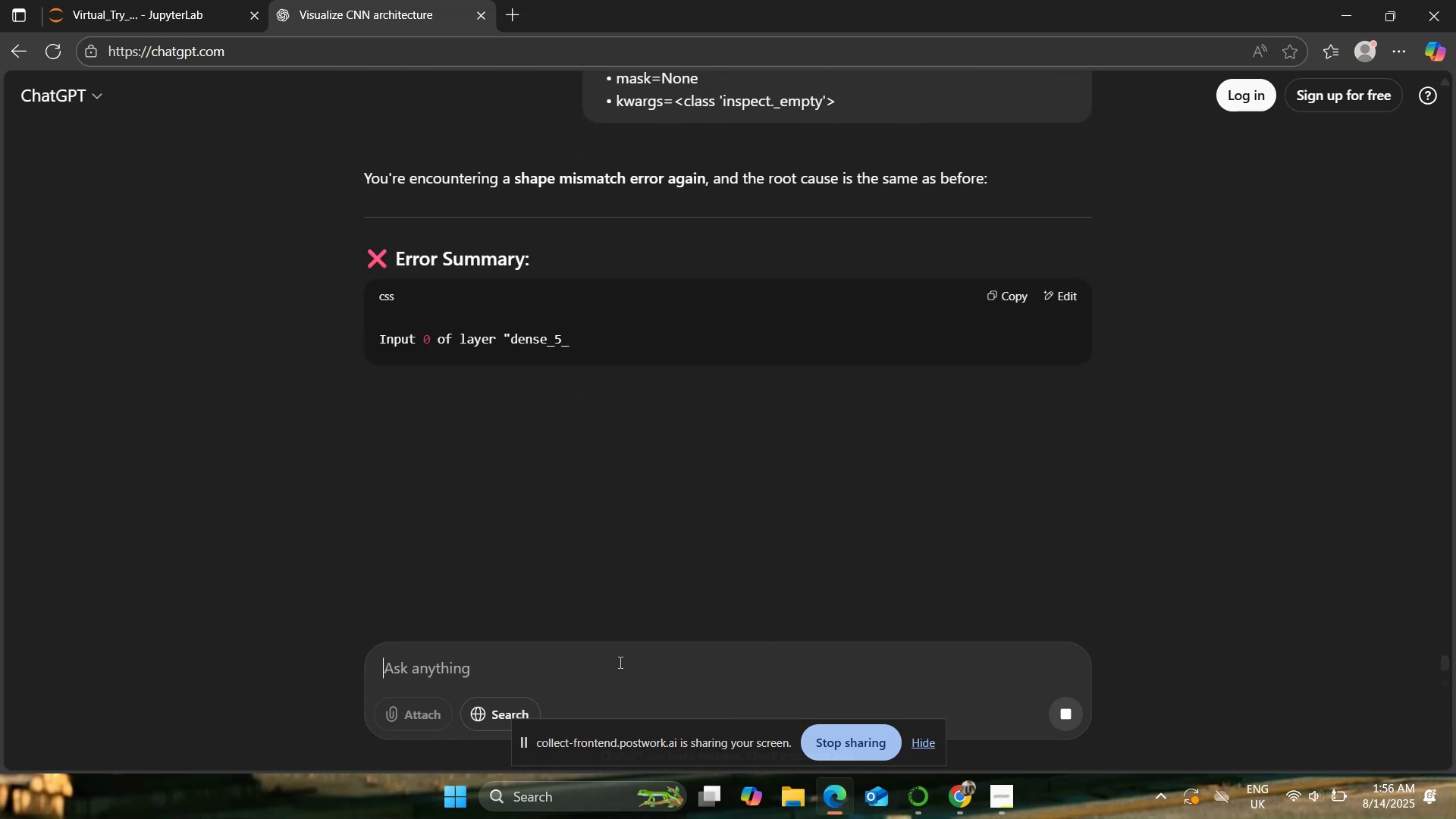 
left_click([1332, 789])
 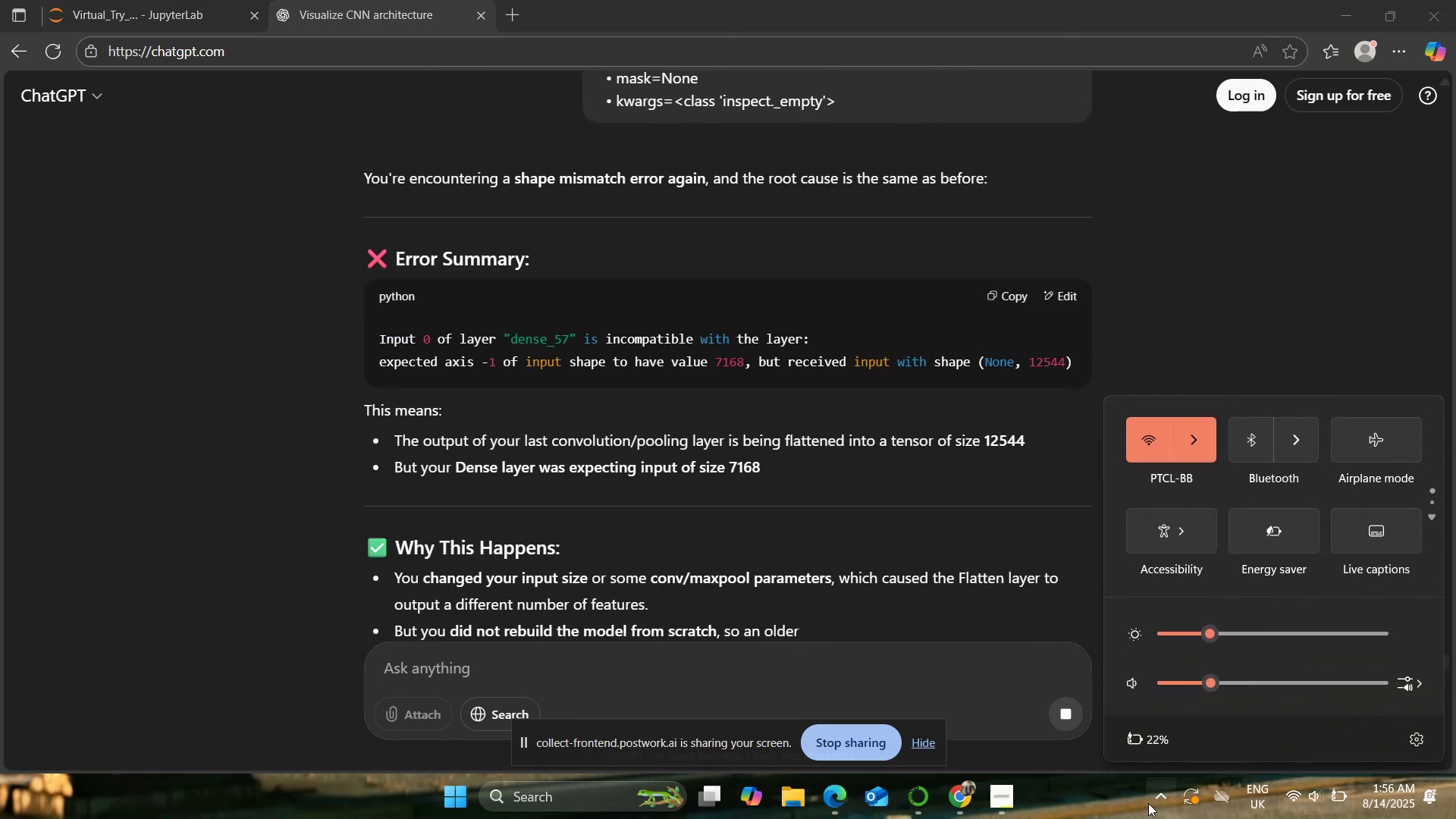 
left_click([1139, 802])
 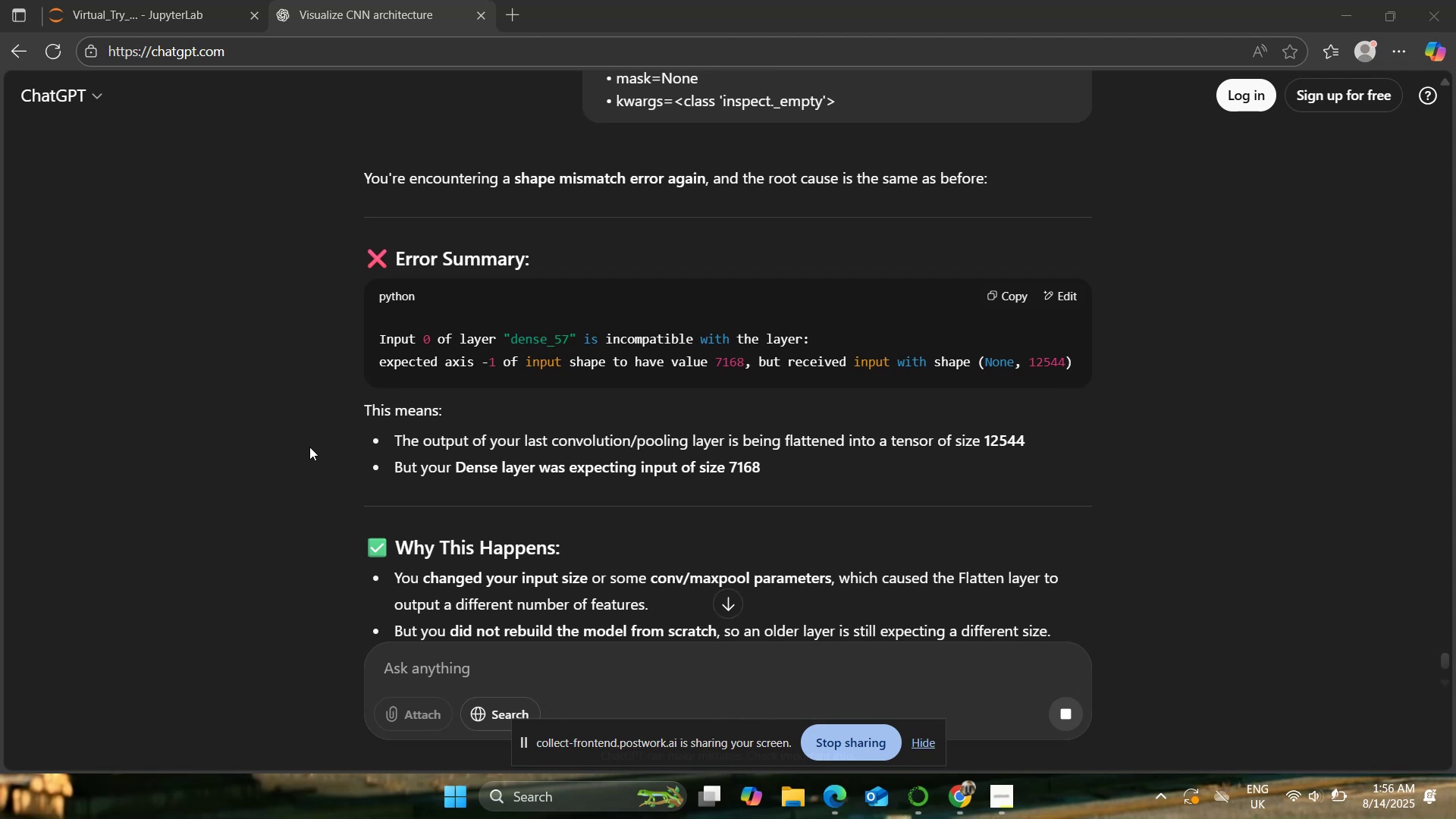 
scroll: coordinate [308, 447], scroll_direction: down, amount: 3.0
 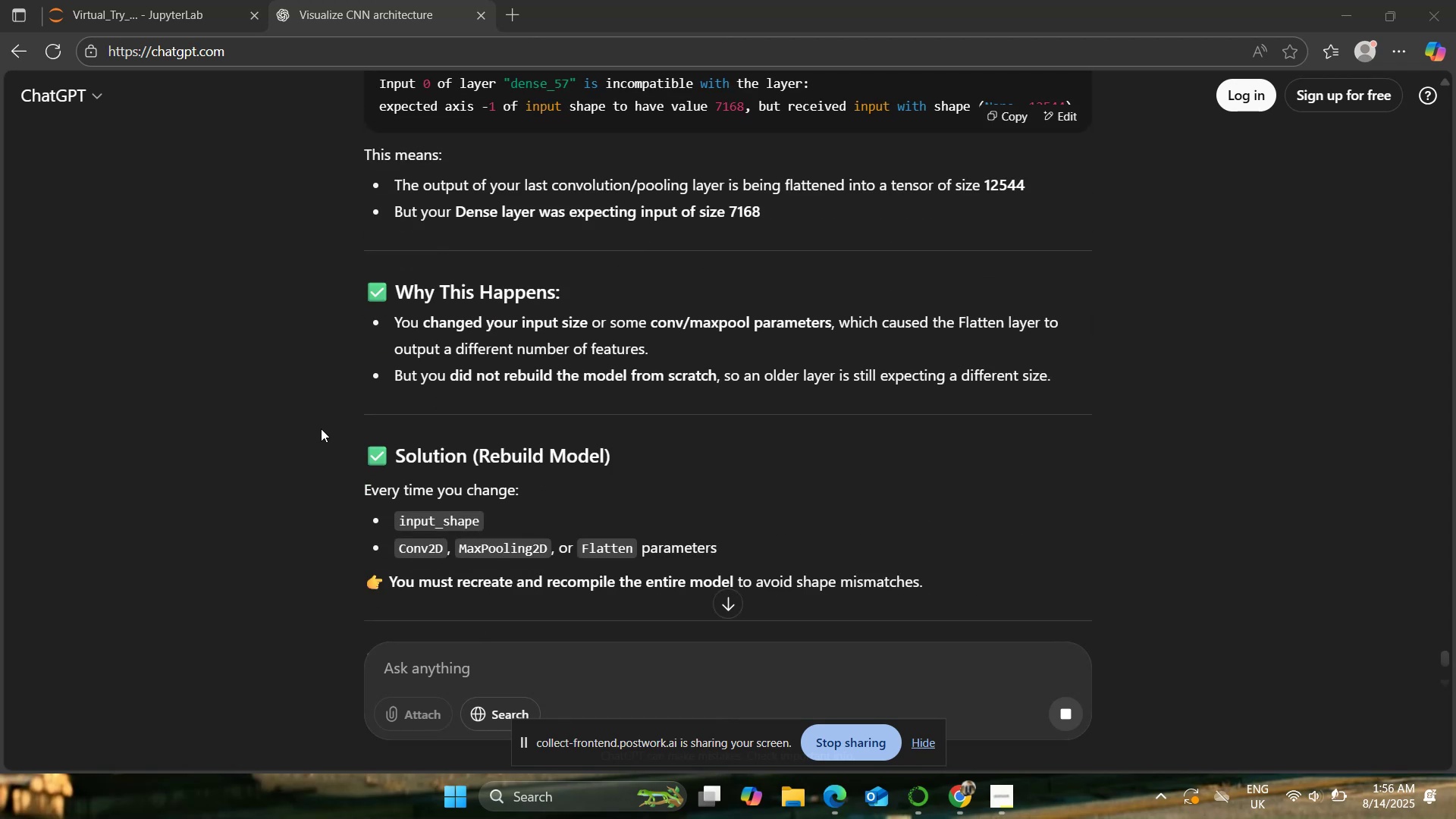 
wait(5.96)
 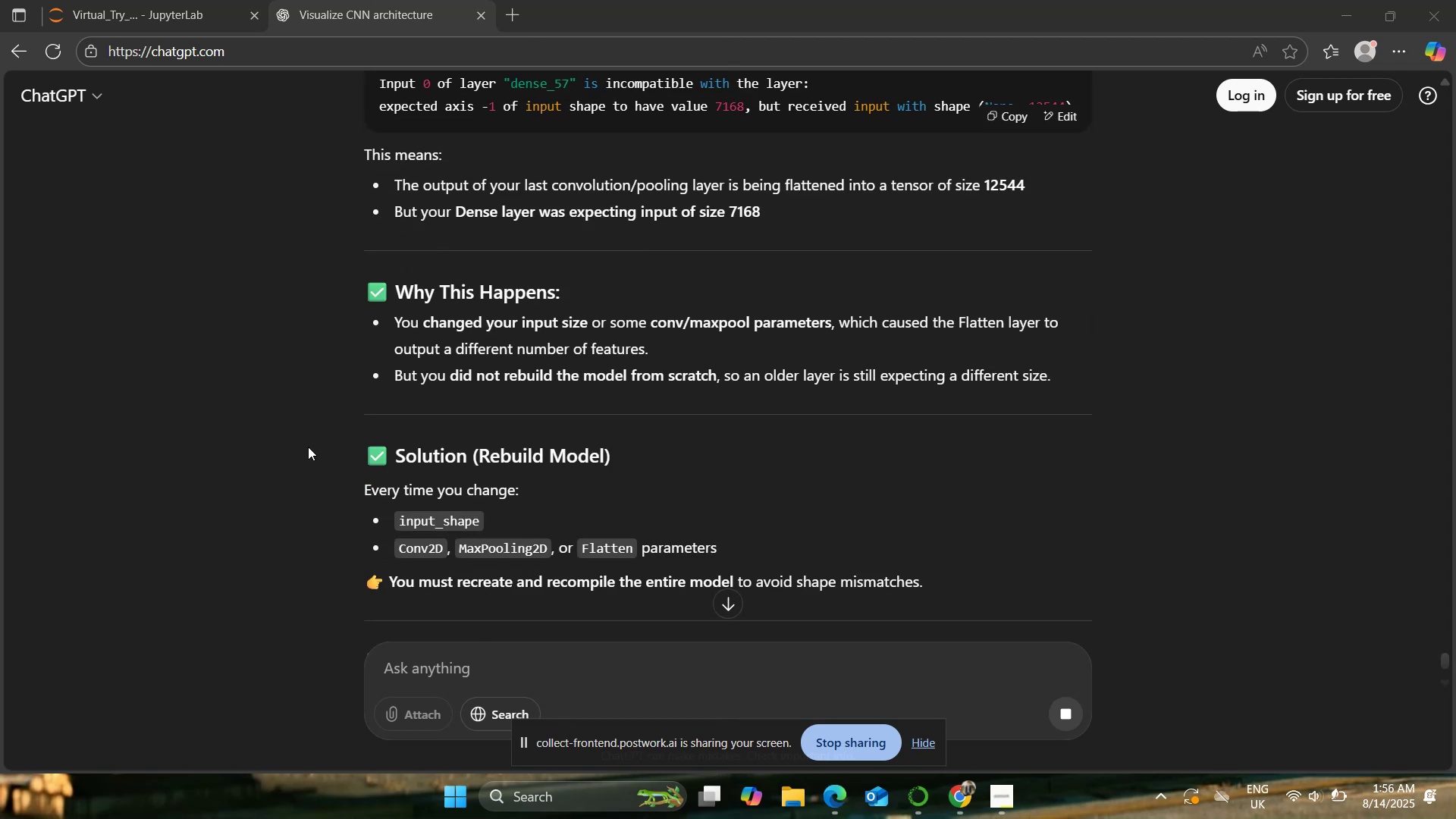 
scroll: coordinate [334, 413], scroll_direction: down, amount: 9.0
 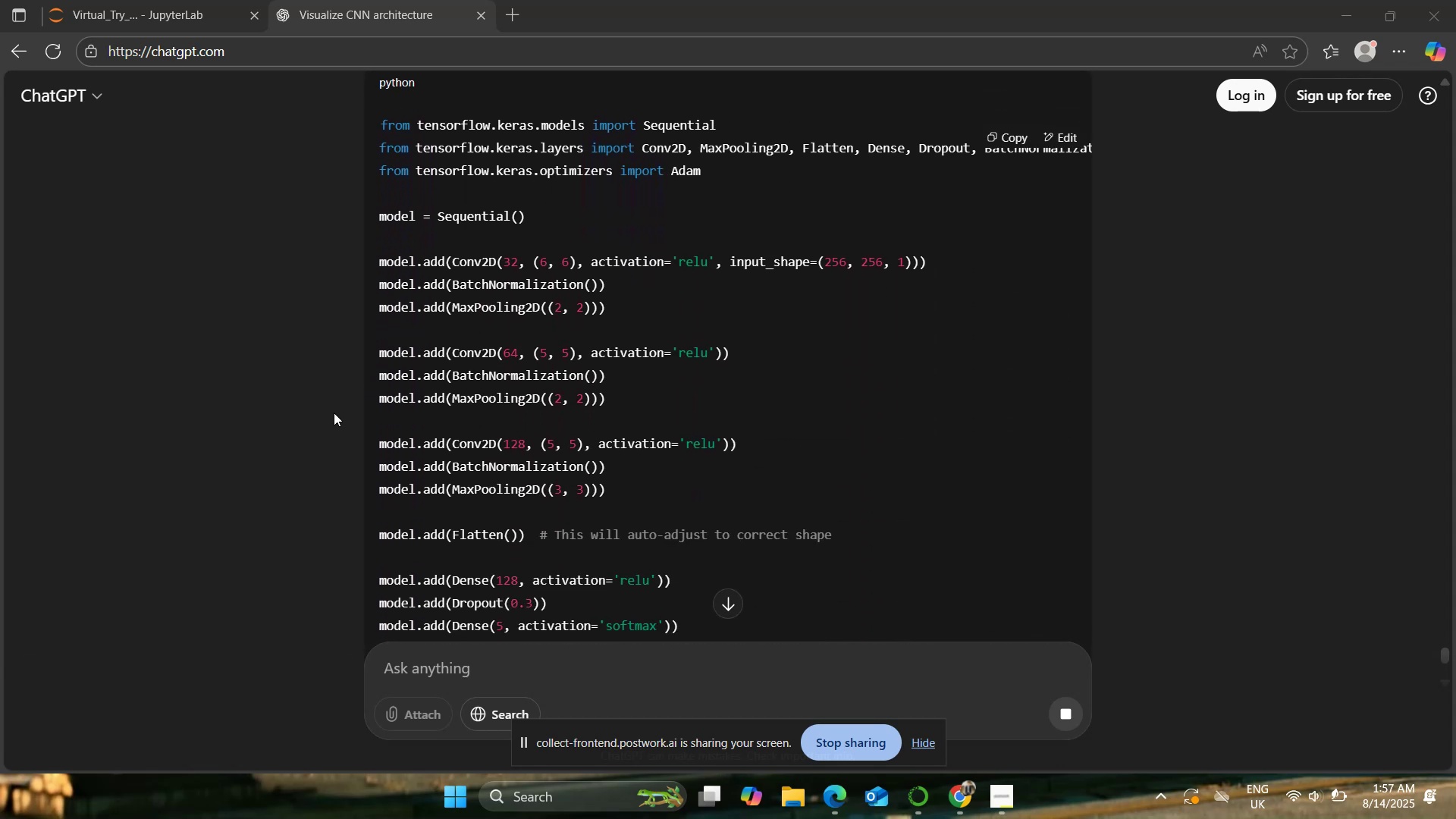 
scroll: coordinate [334, 413], scroll_direction: down, amount: 3.0
 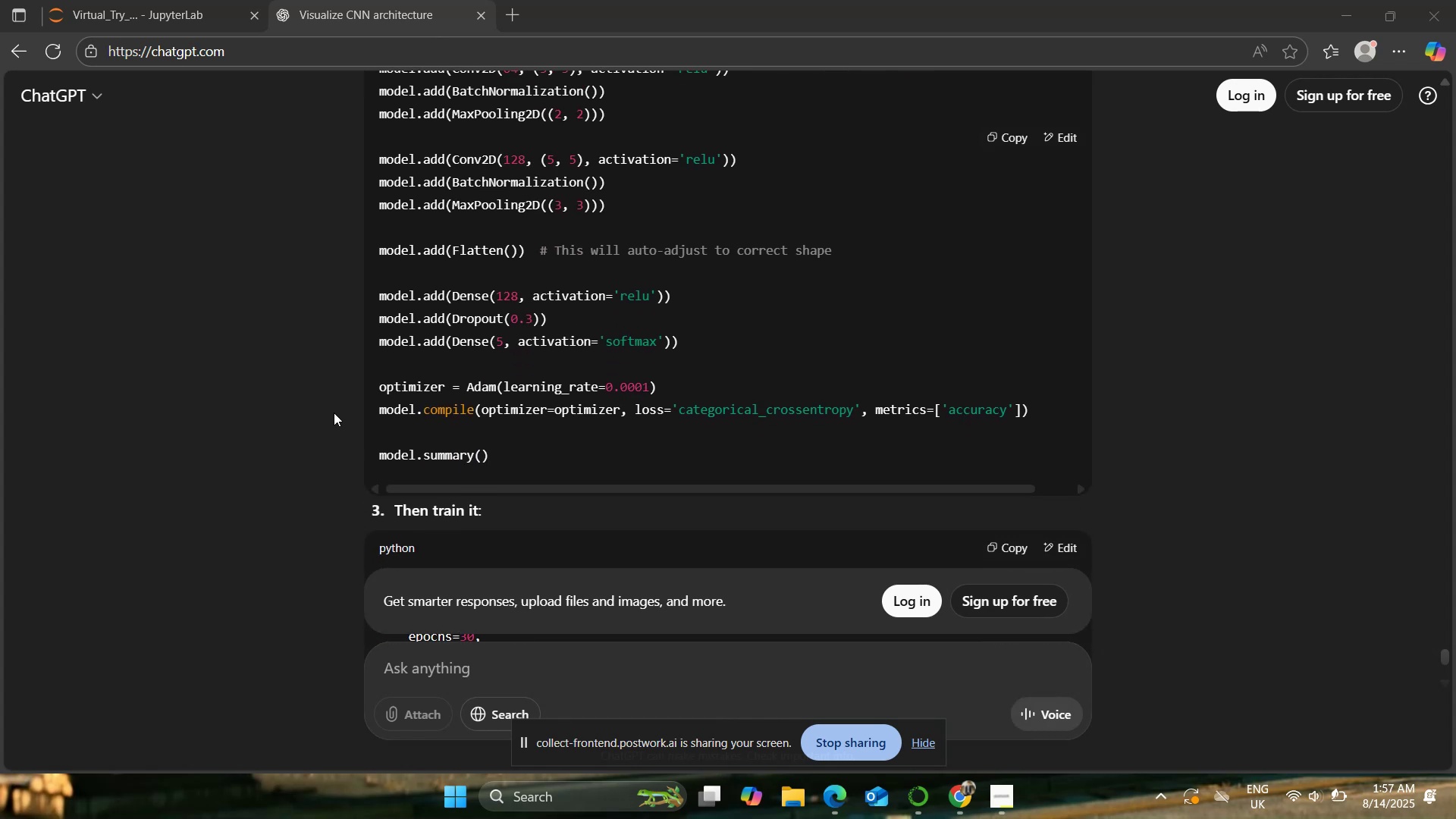 
wait(7.39)
 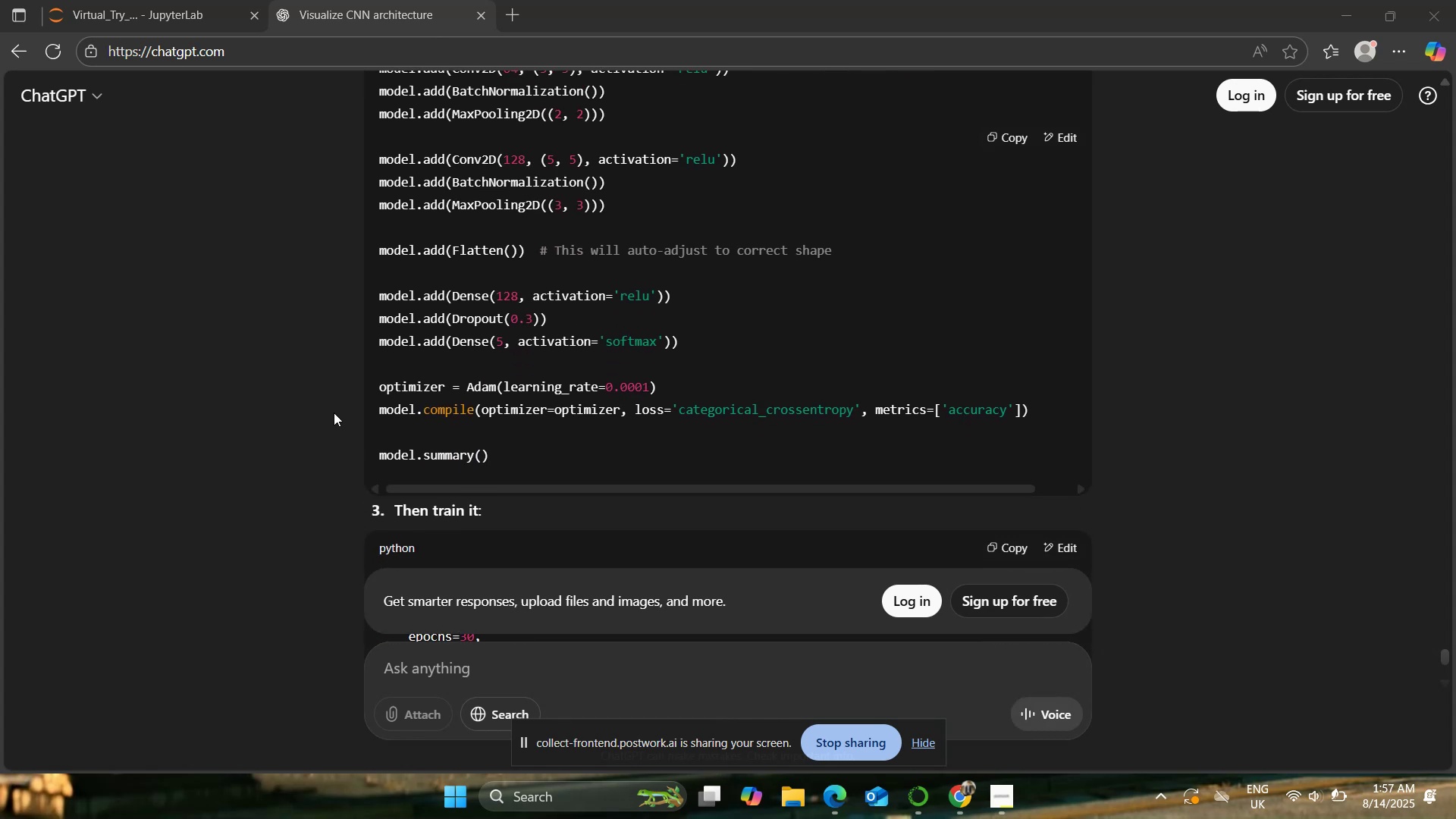 
scroll: coordinate [334, 412], scroll_direction: down, amount: 3.0
 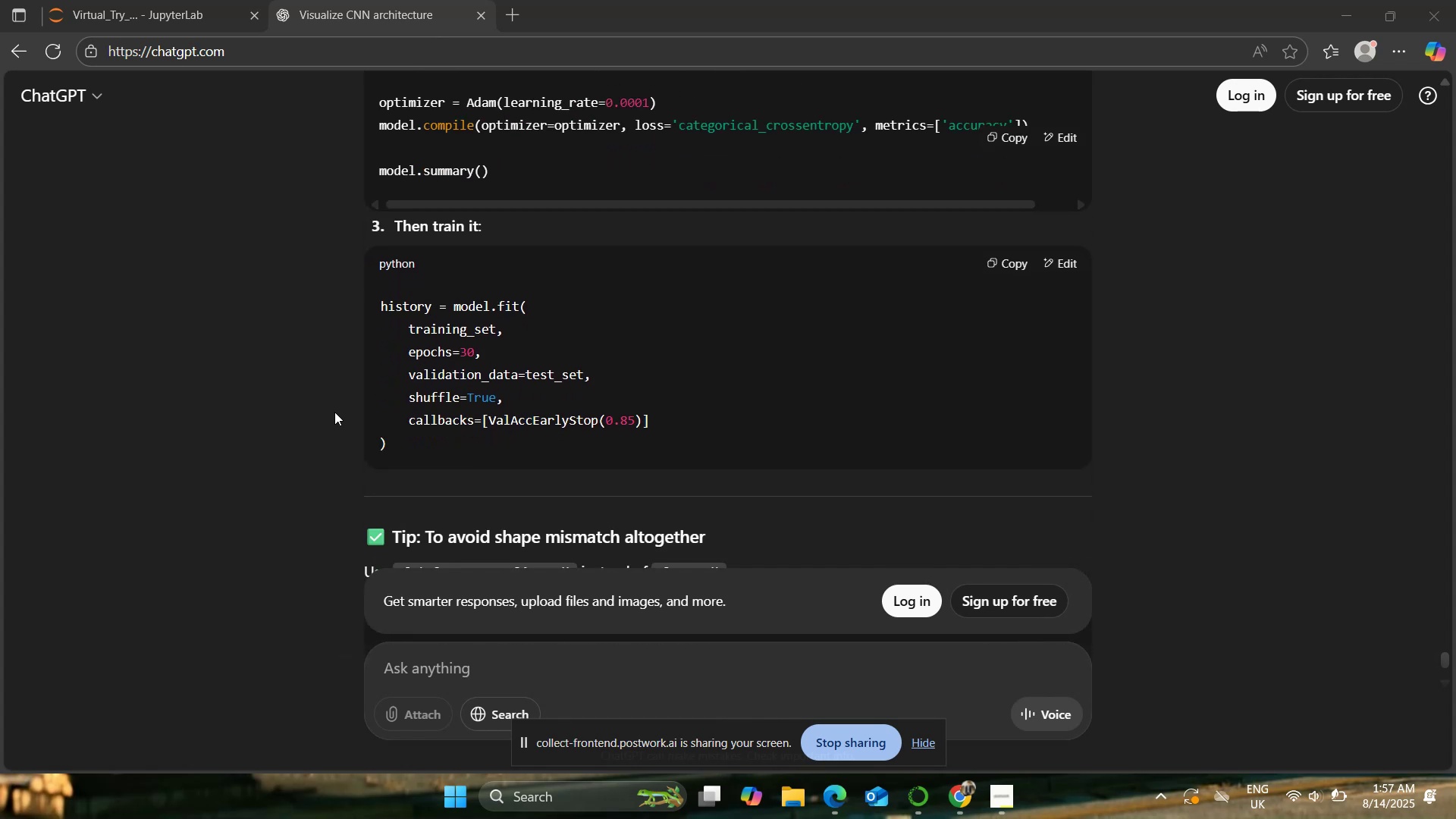 
wait(12.23)
 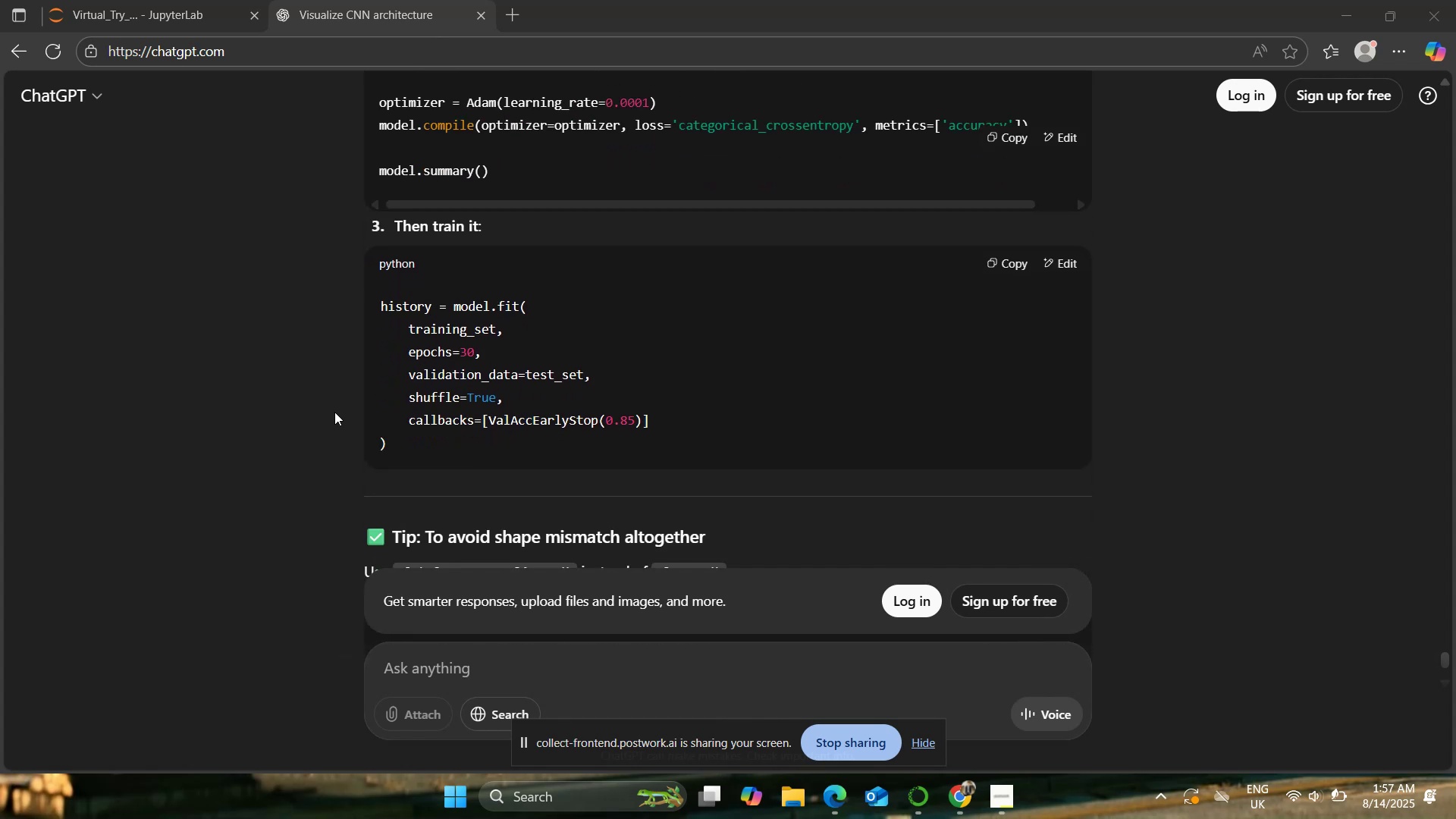 
scroll: coordinate [334, 412], scroll_direction: down, amount: 1.0
 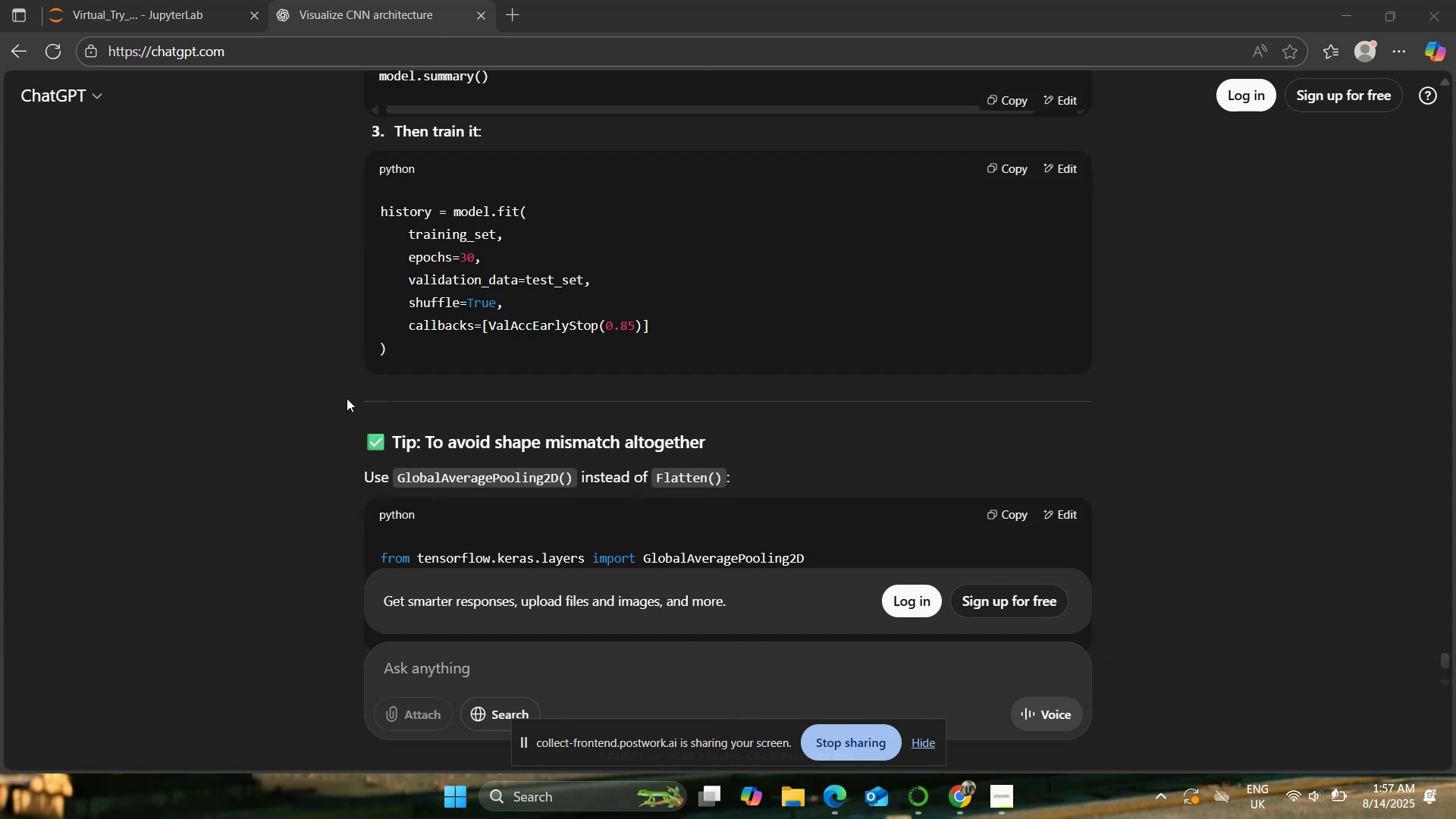 
wait(15.64)
 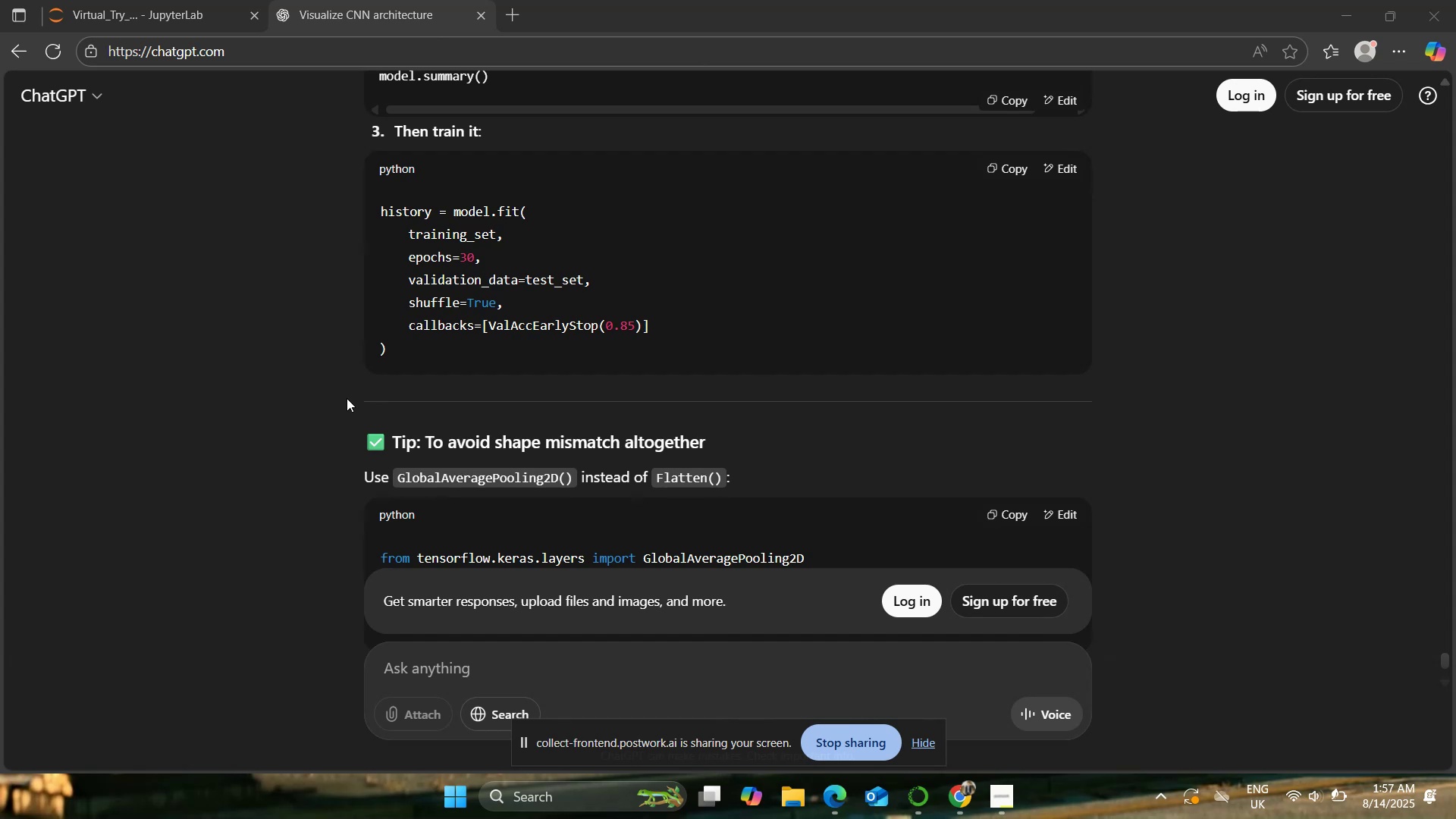 
scroll: coordinate [347, 398], scroll_direction: down, amount: 2.0
 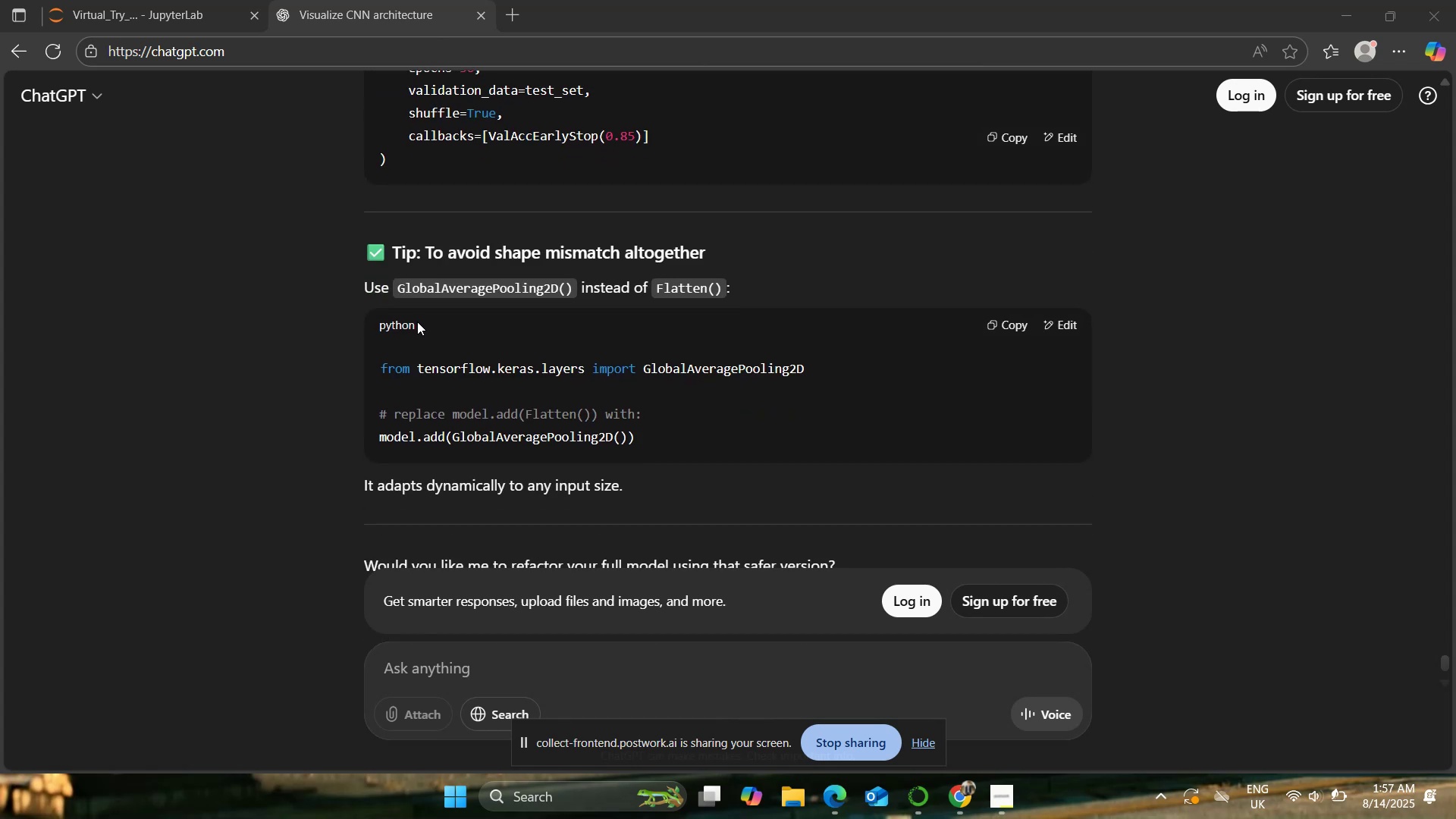 
wait(9.12)
 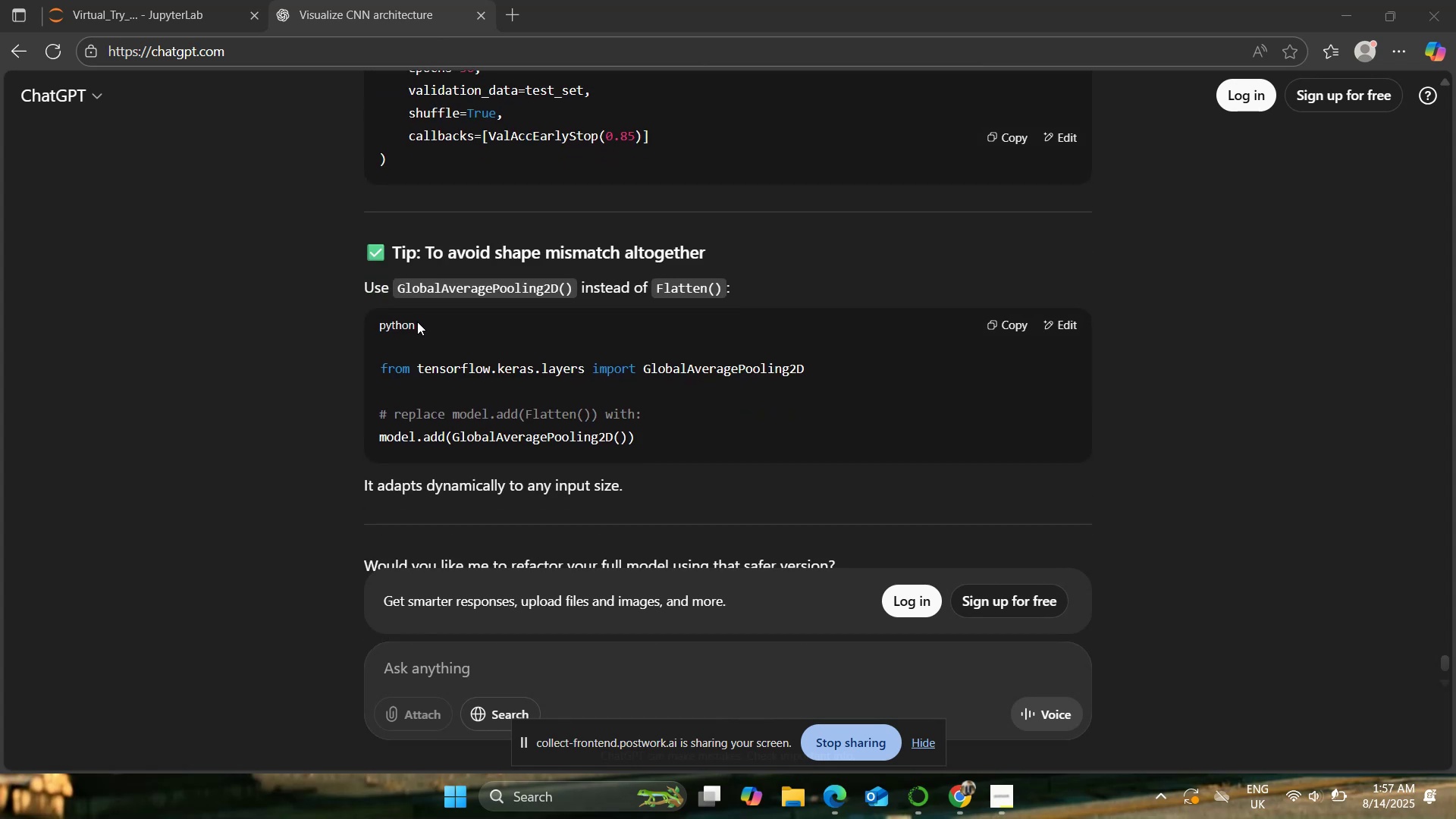 
scroll: coordinate [338, 475], scroll_direction: down, amount: 2.0
 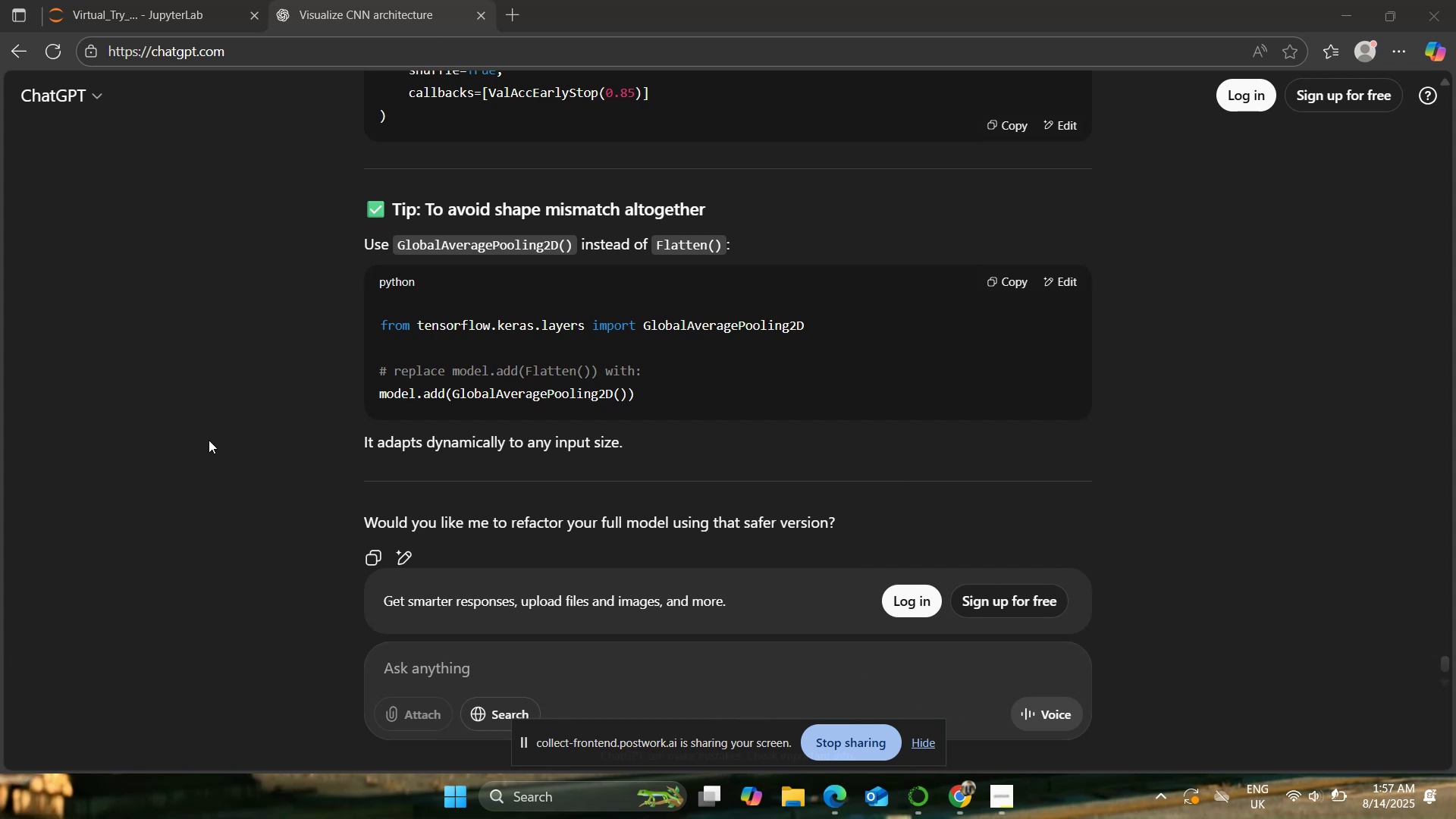 
wait(6.66)
 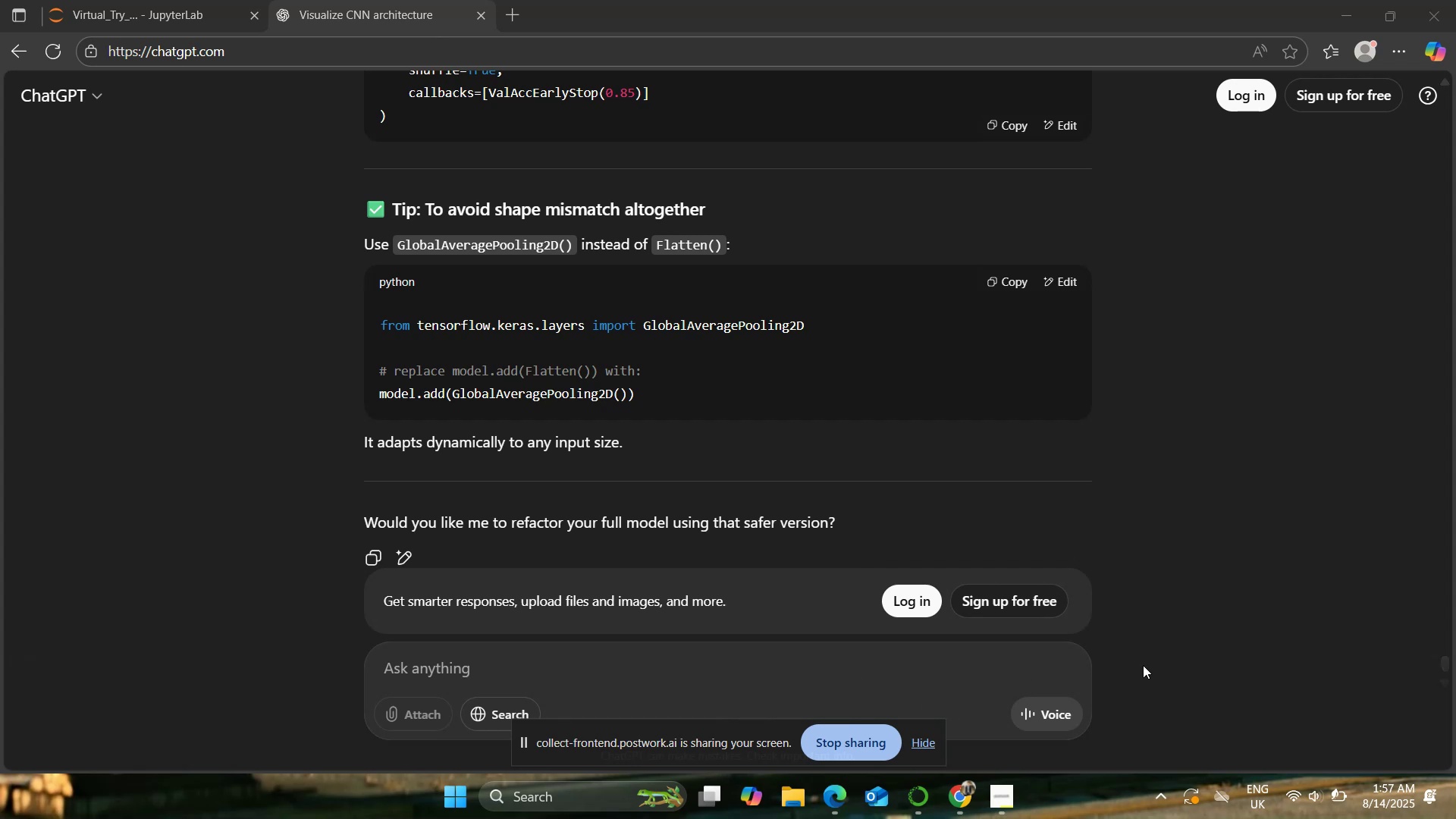 
scroll: coordinate [209, 440], scroll_direction: down, amount: 1.0
 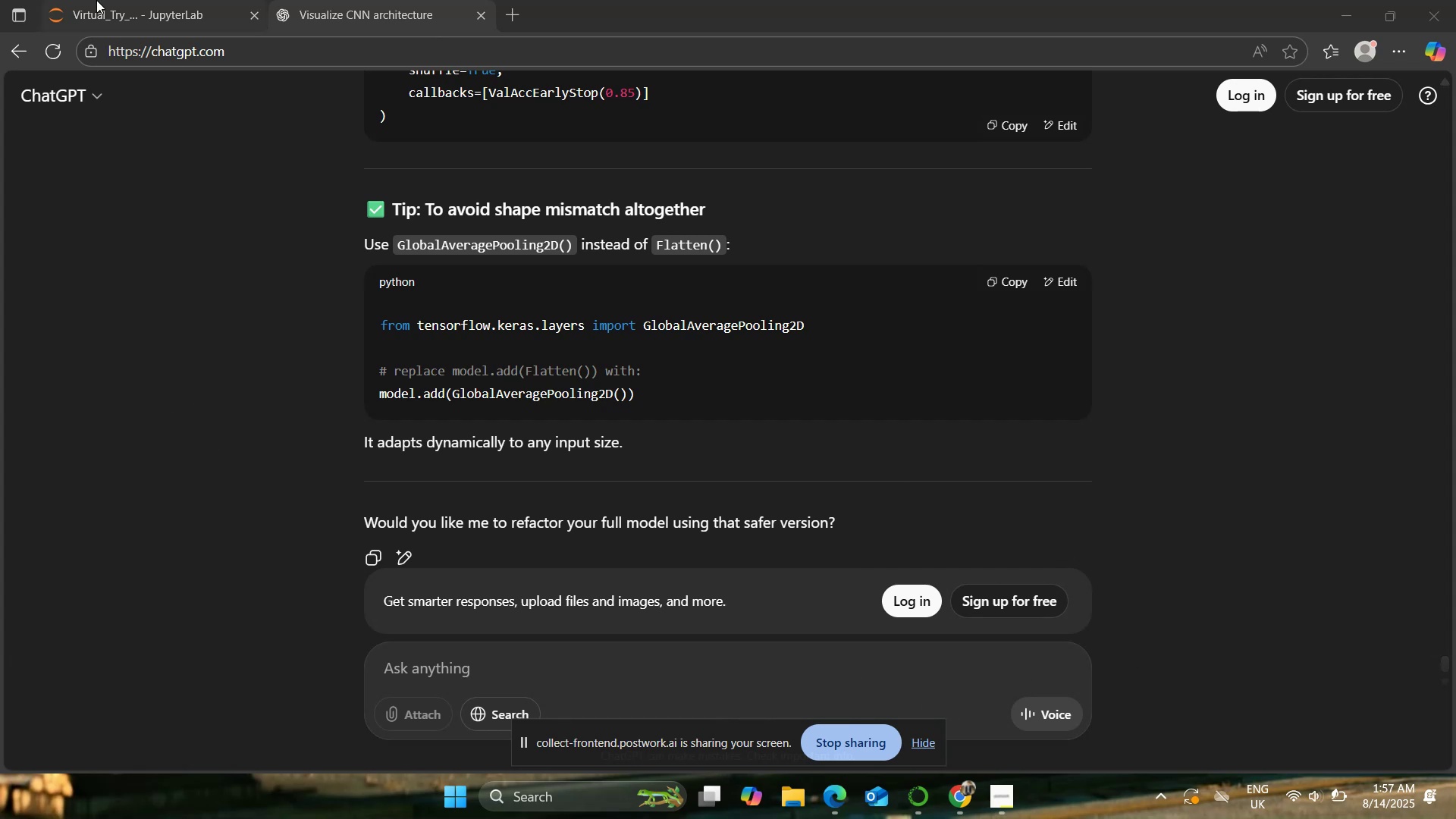 
left_click([98, 0])
 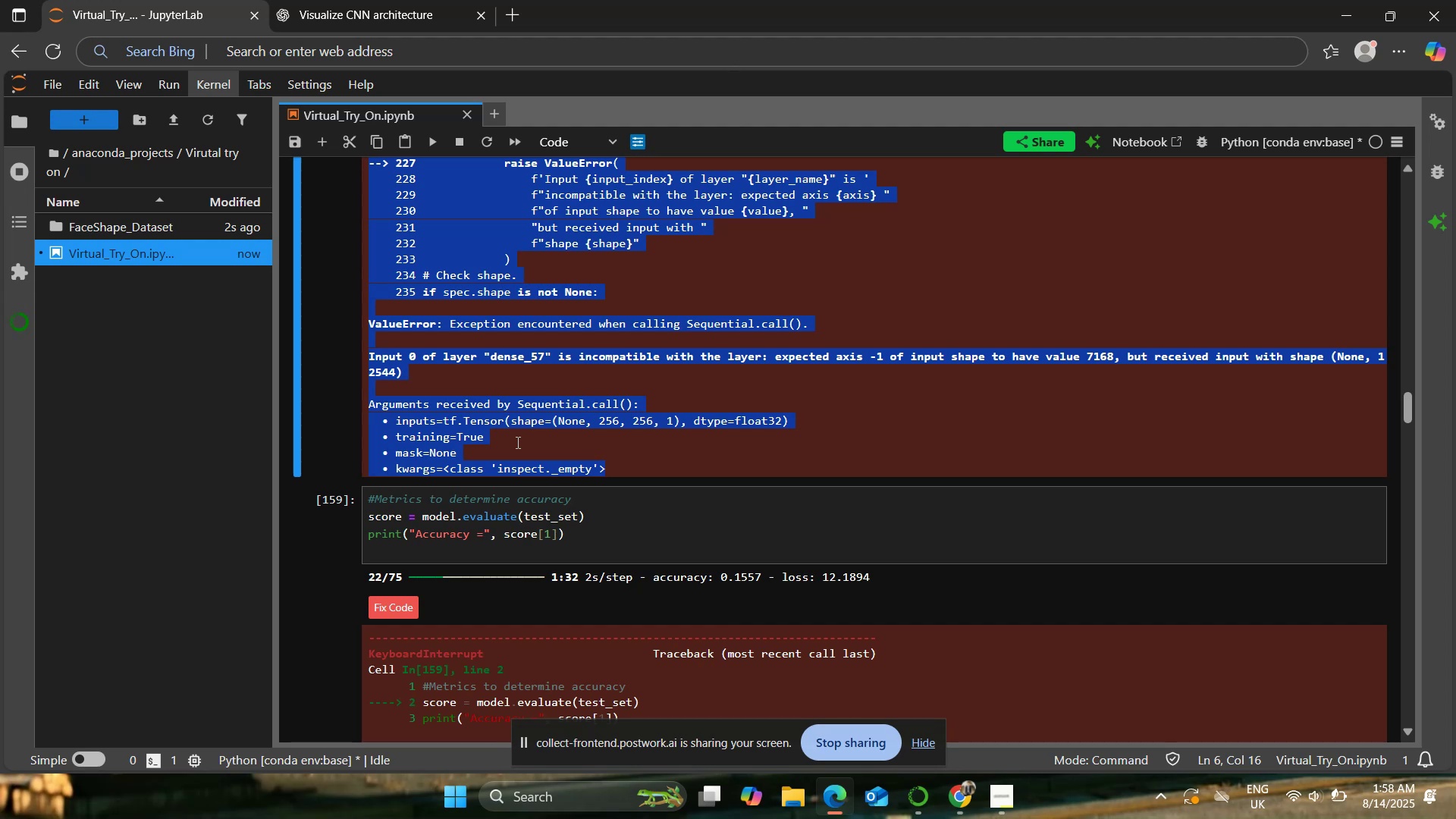 
left_click([550, 447])
 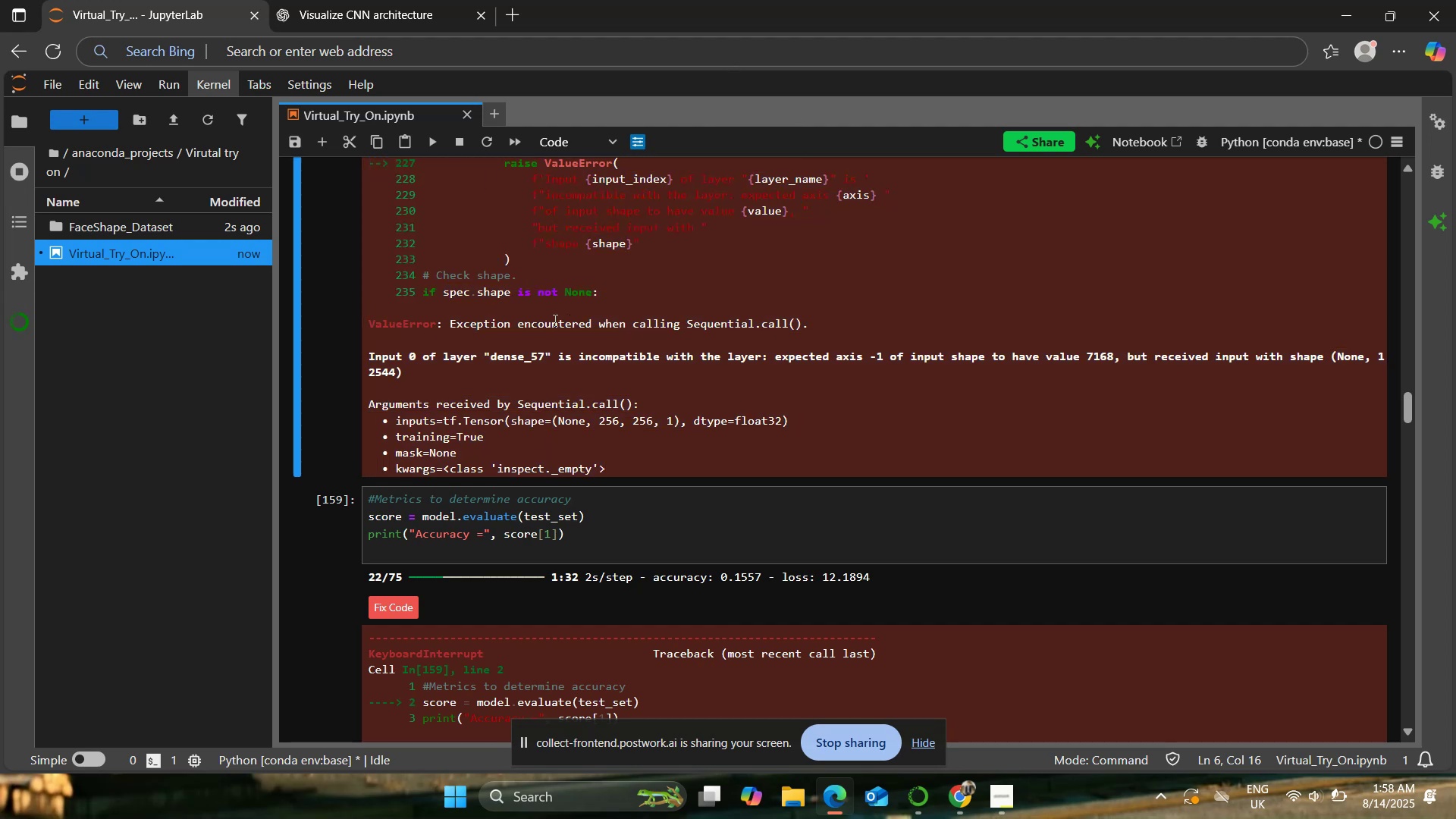 
scroll: coordinate [517, 333], scroll_direction: up, amount: 5.0
 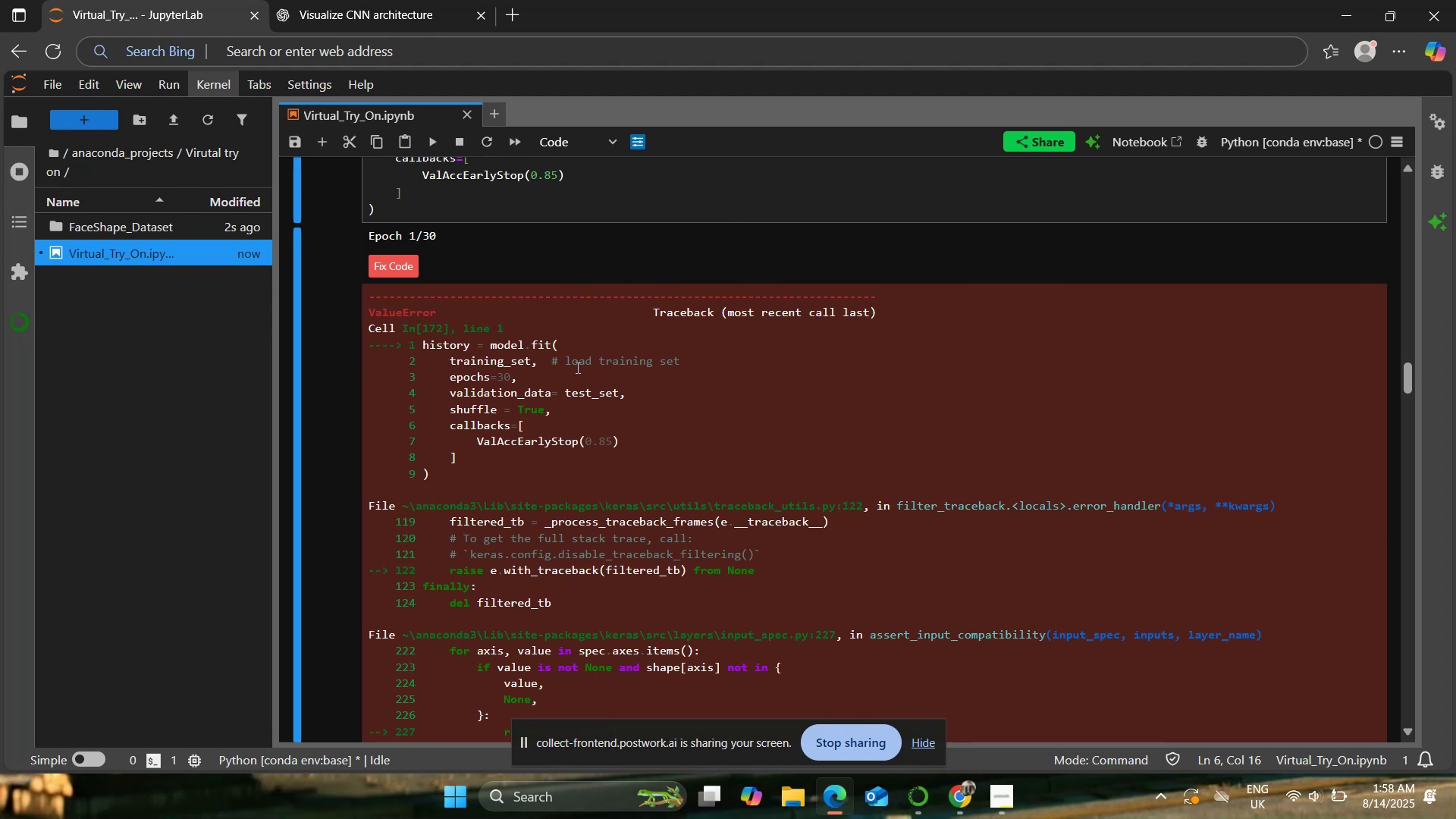 
wait(6.47)
 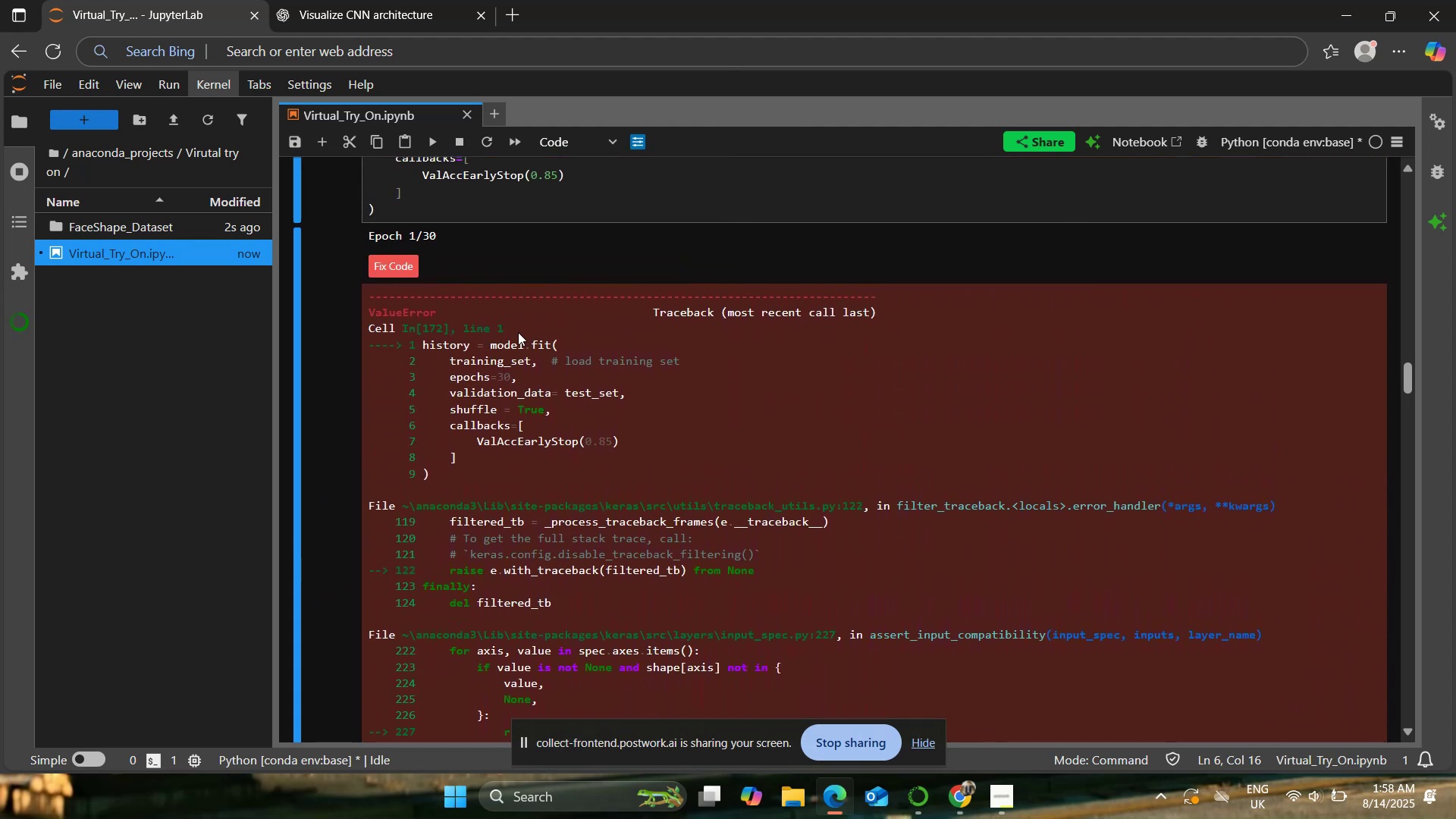 
scroll: coordinate [576, 366], scroll_direction: up, amount: 1.0
 